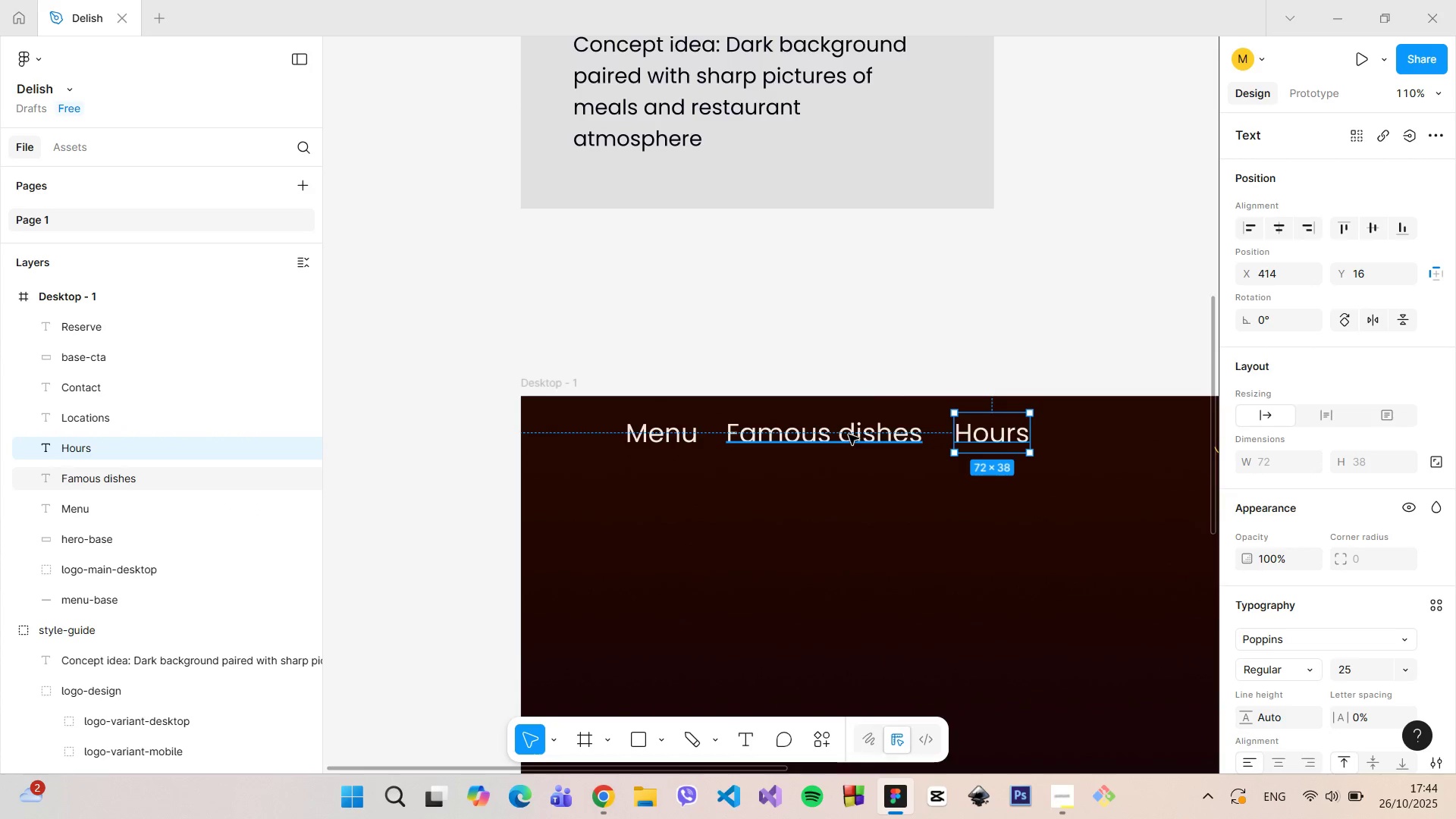 
left_click([849, 435])
 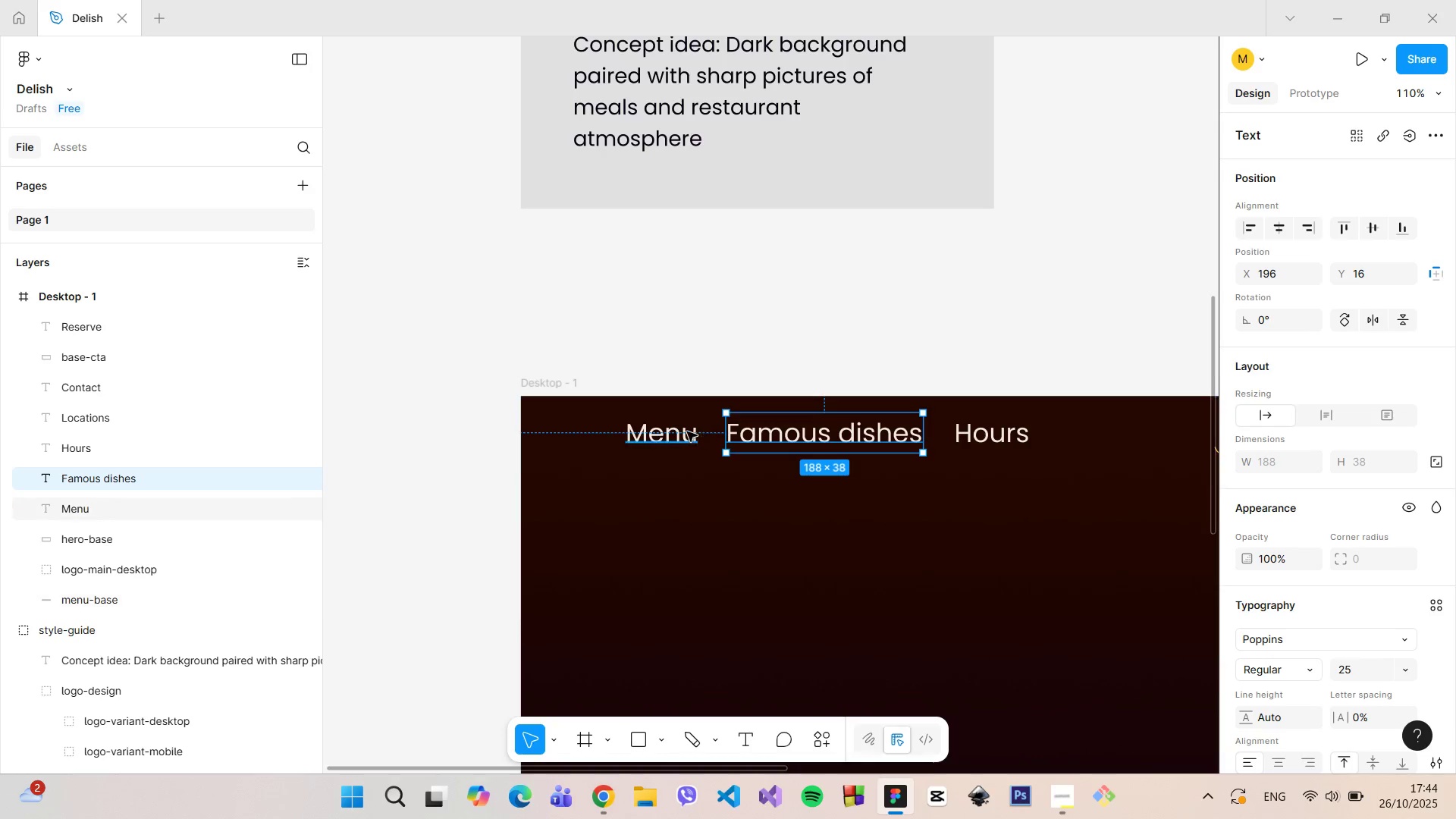 
hold_key(key=AltLeft, duration=0.42)
 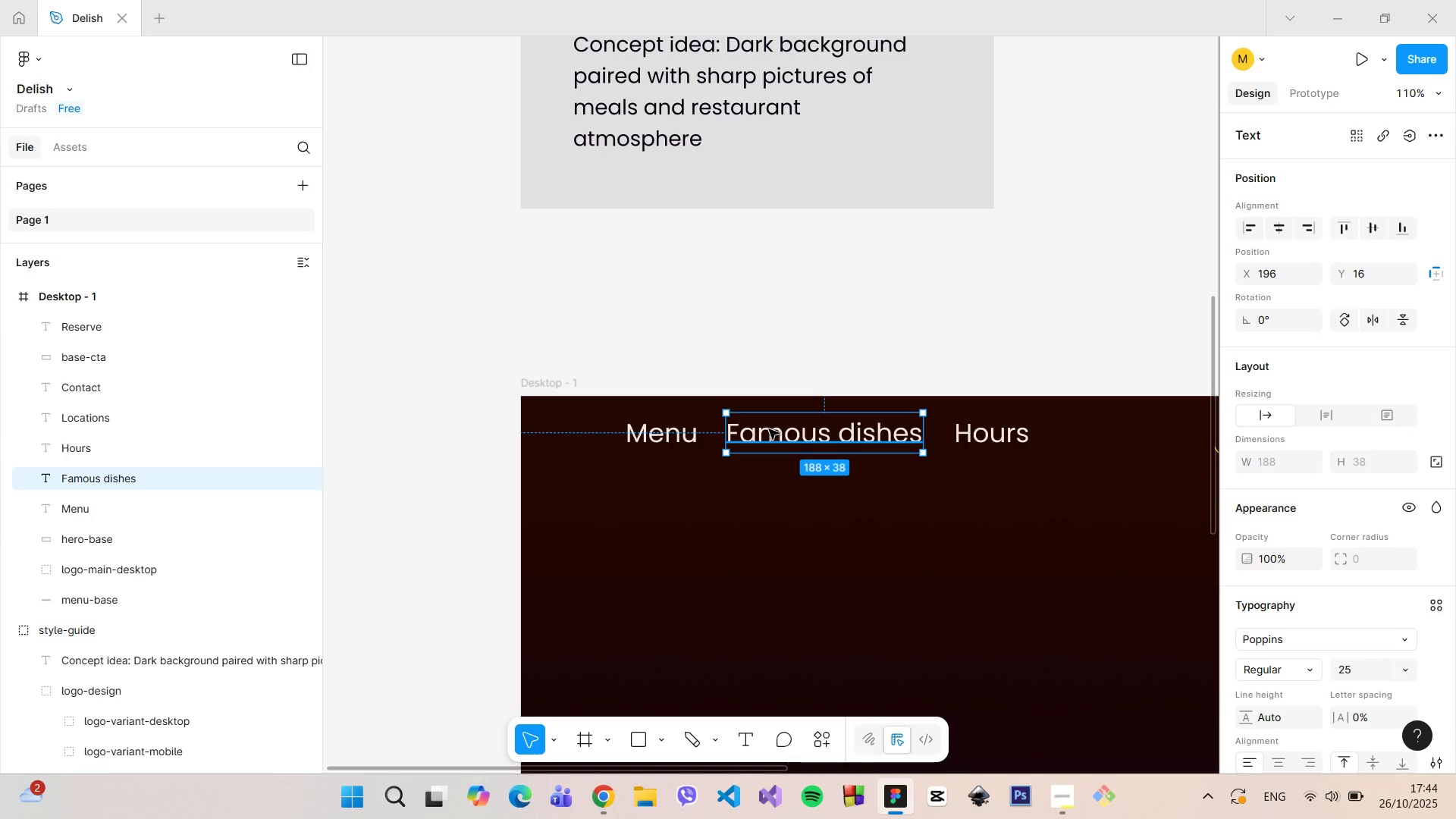 
left_click_drag(start_coordinate=[767, 429], to_coordinate=[776, 430])
 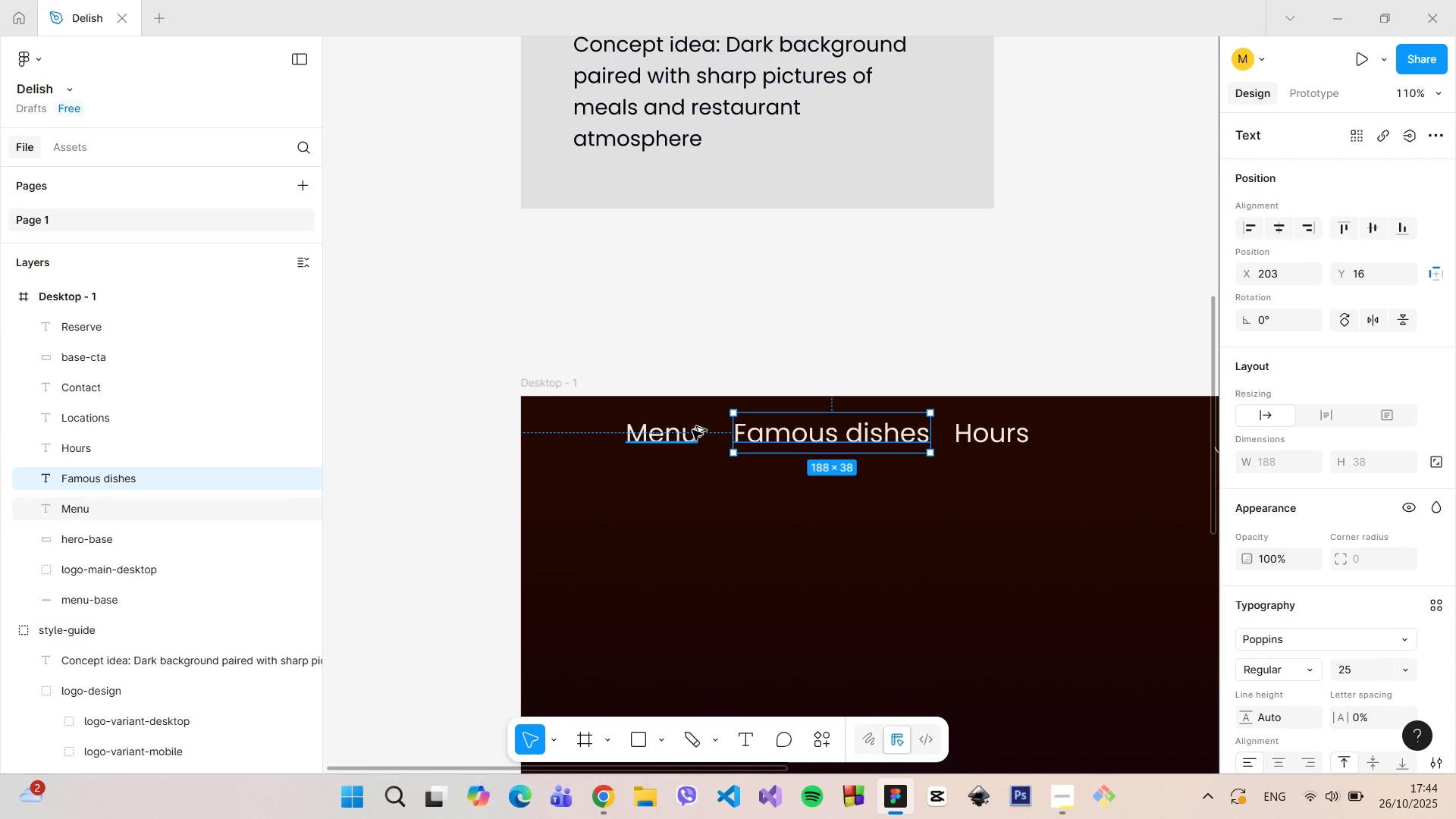 
hold_key(key=AltLeft, duration=0.64)
 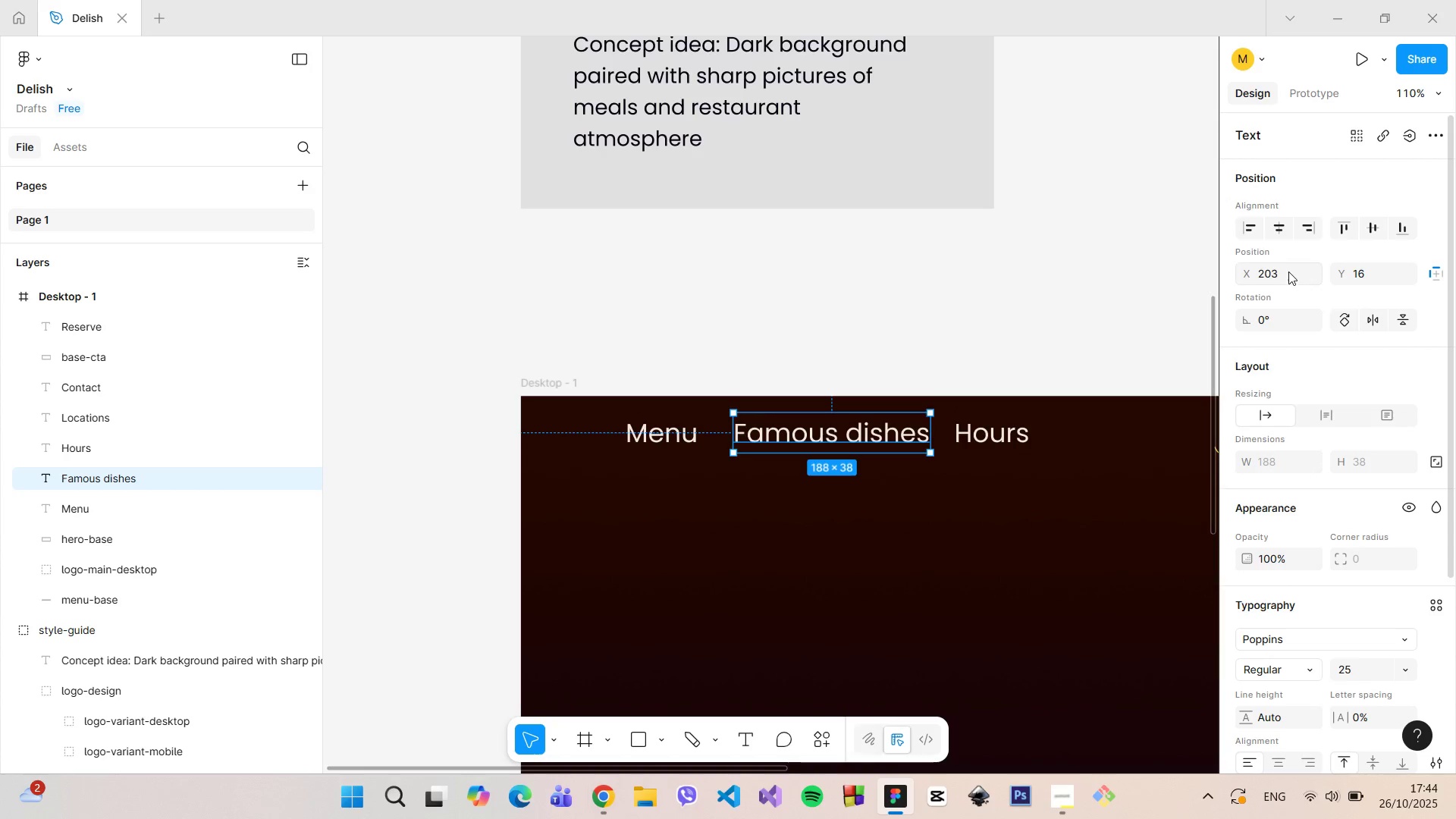 
left_click_drag(start_coordinate=[1288, 270], to_coordinate=[1274, 271])
 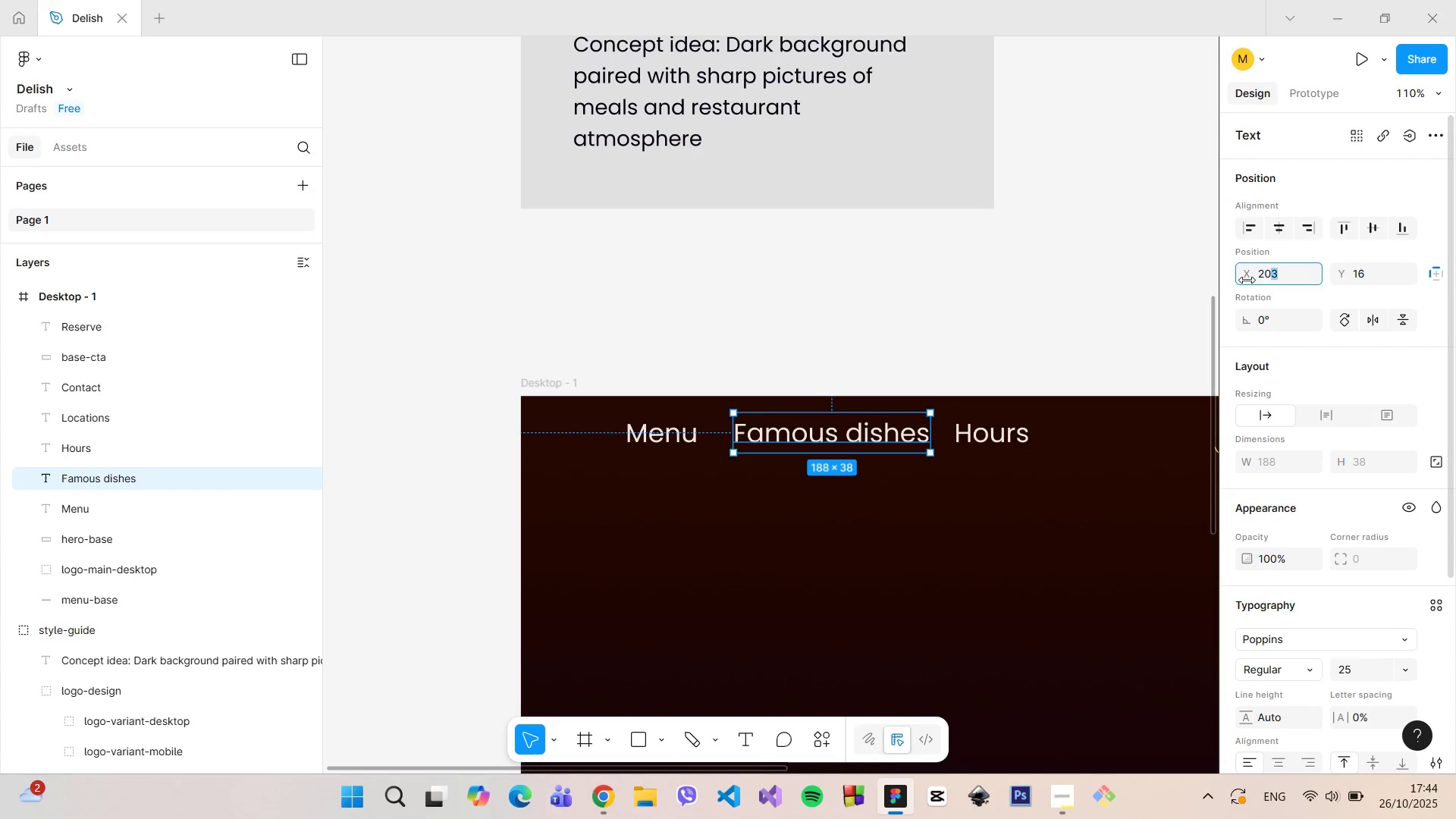 
key(0)
 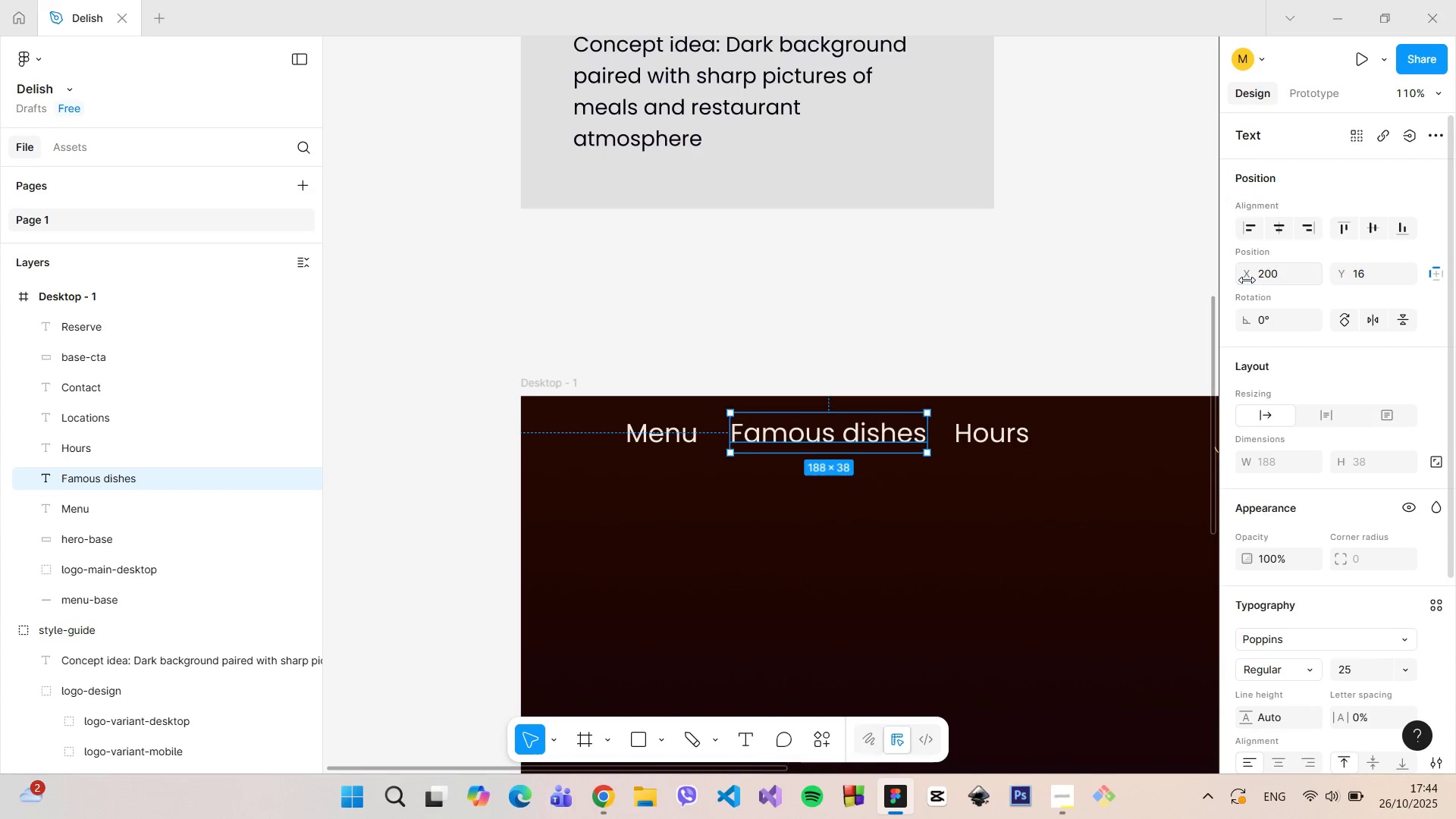 
key(Enter)
 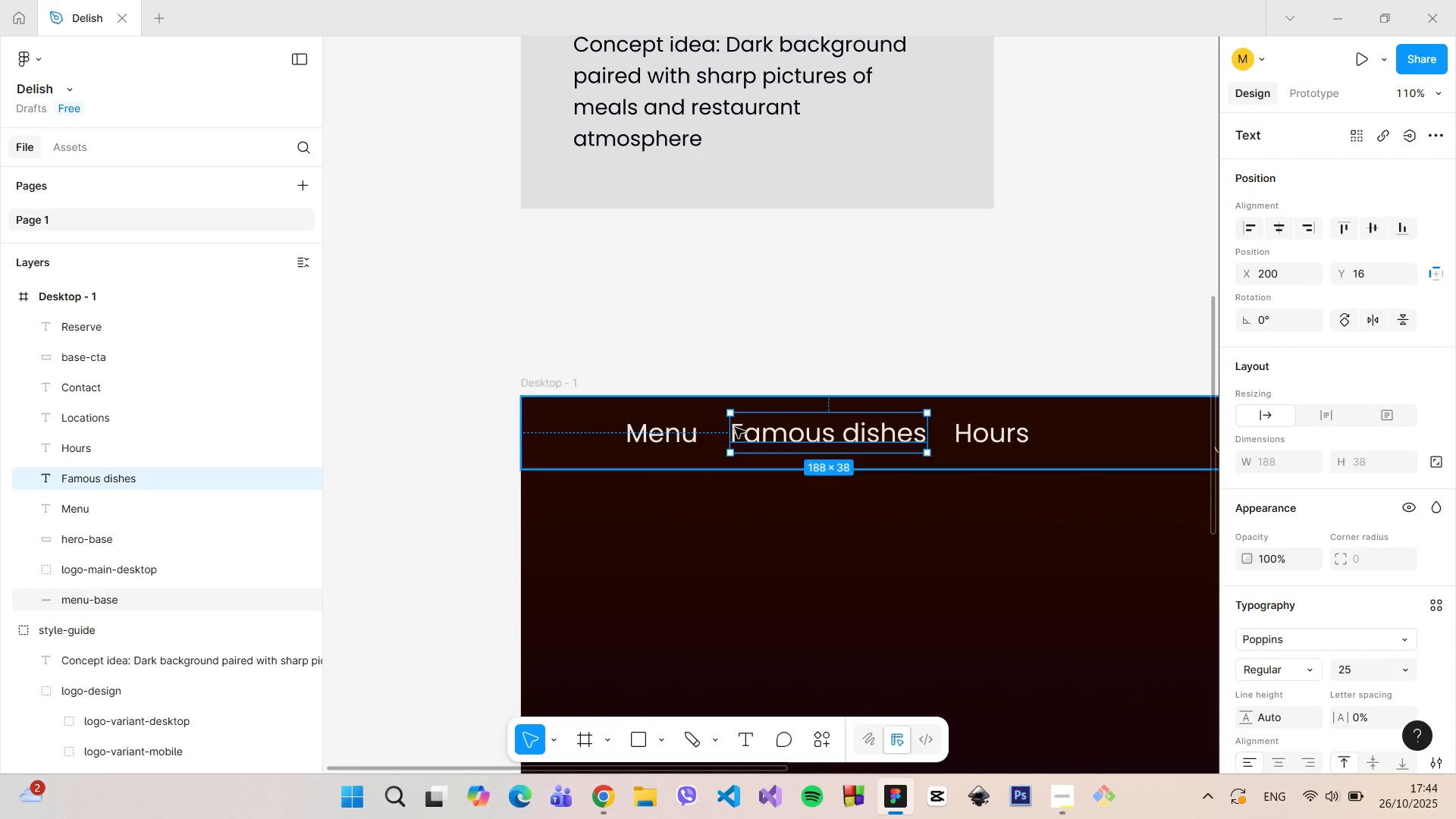 
hold_key(key=AltLeft, duration=0.52)
 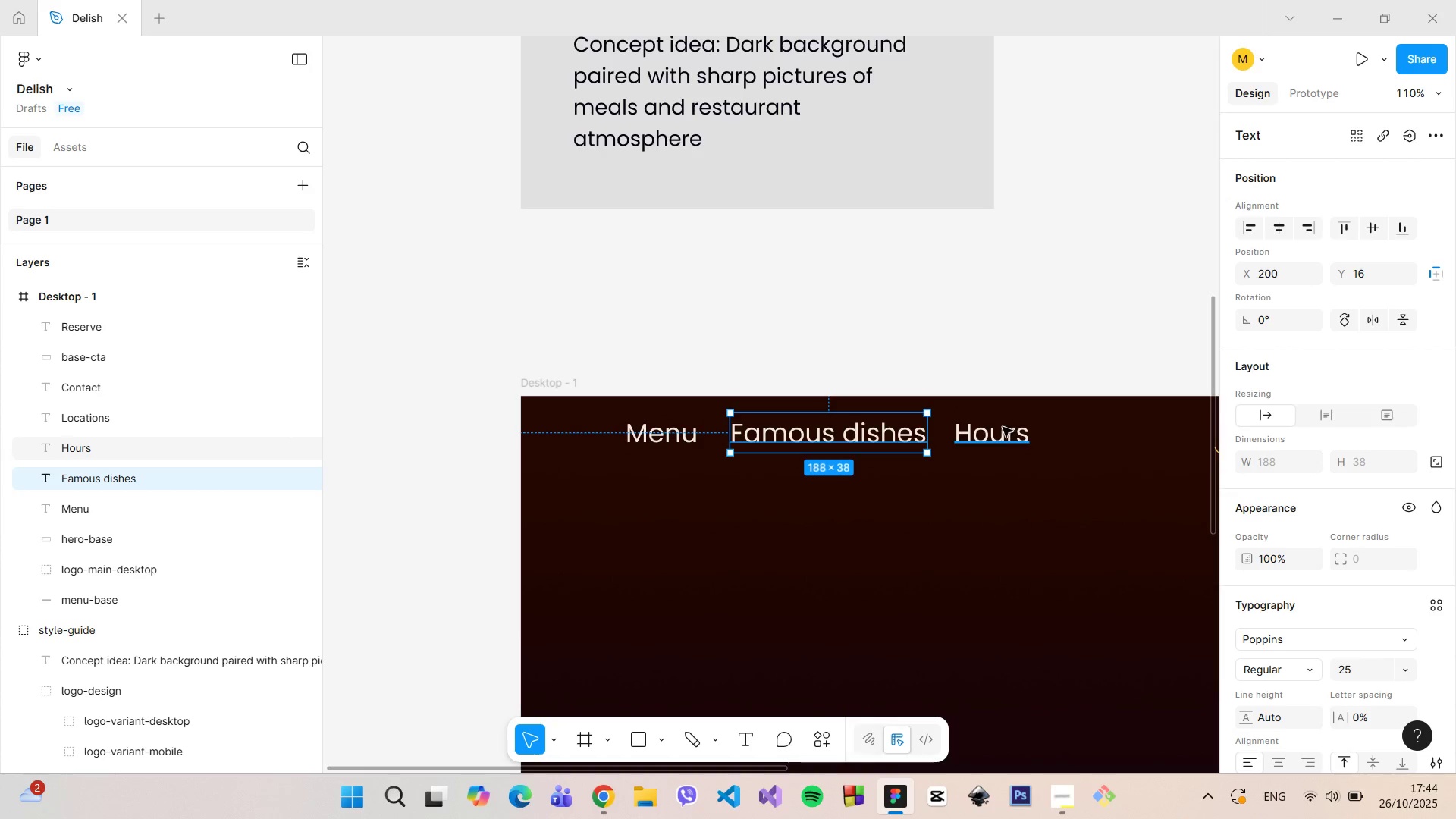 
left_click([1003, 427])
 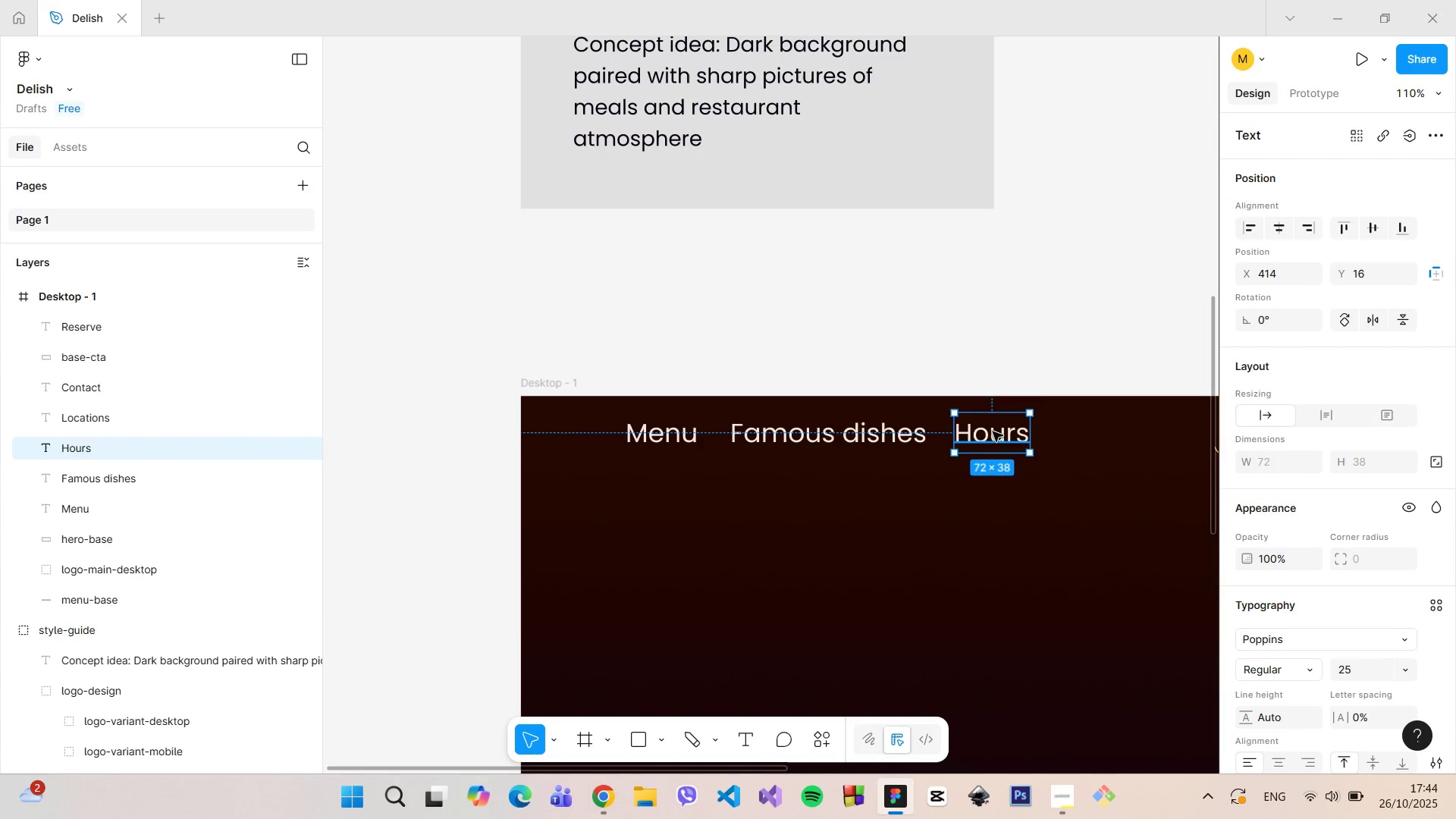 
left_click_drag(start_coordinate=[993, 431], to_coordinate=[1000, 431])
 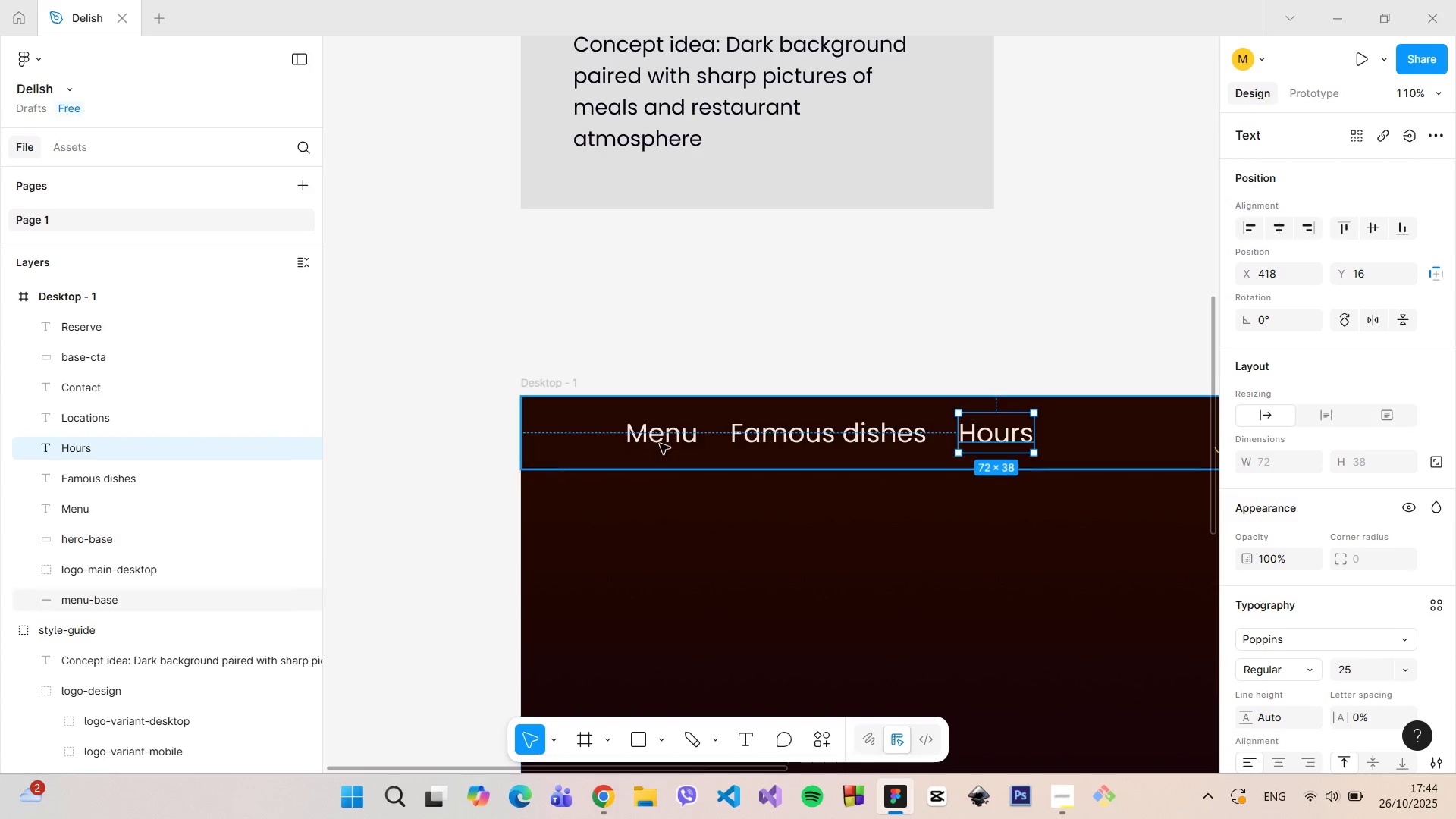 
left_click([657, 435])
 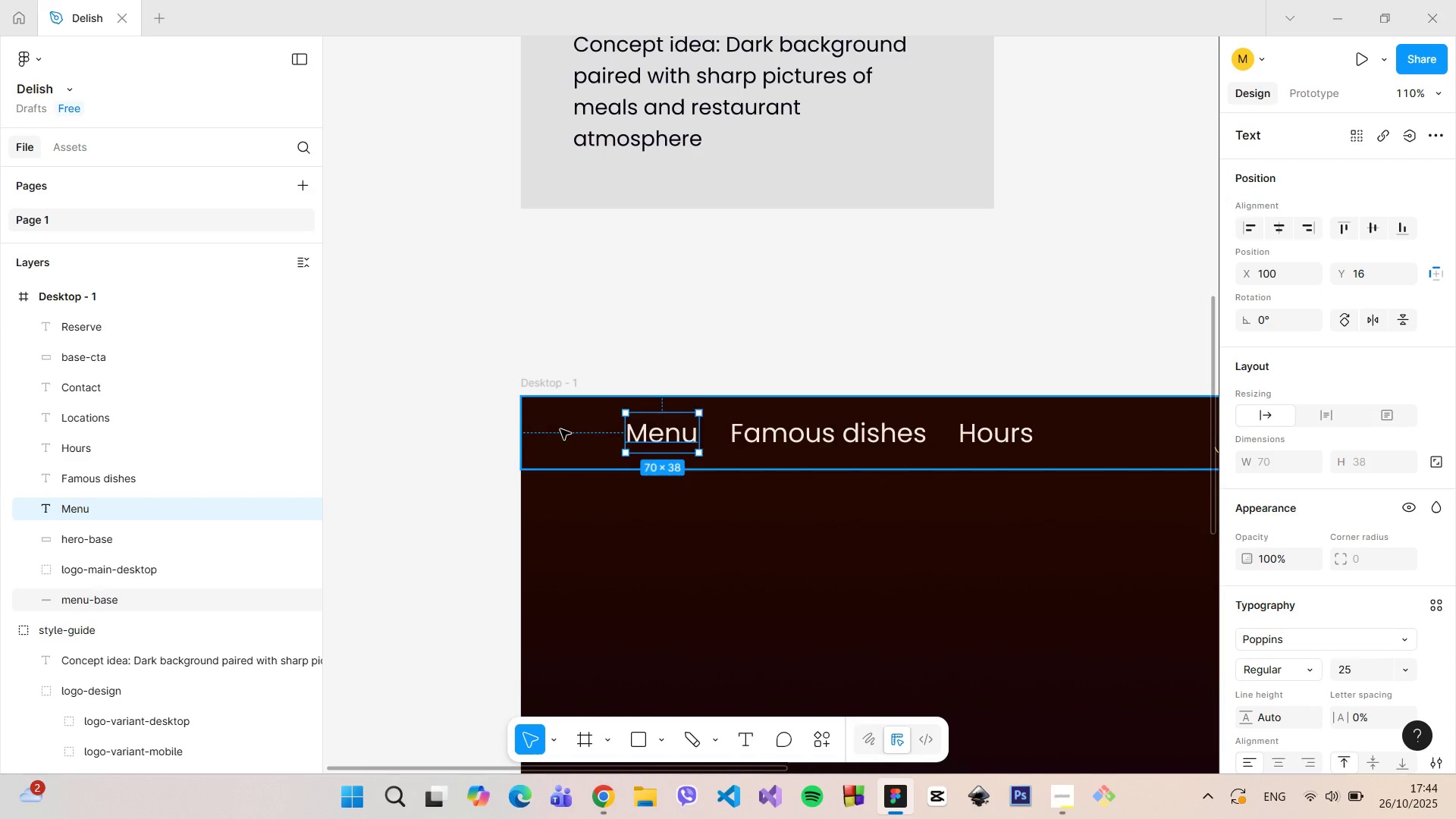 
hold_key(key=AltLeft, duration=0.42)
 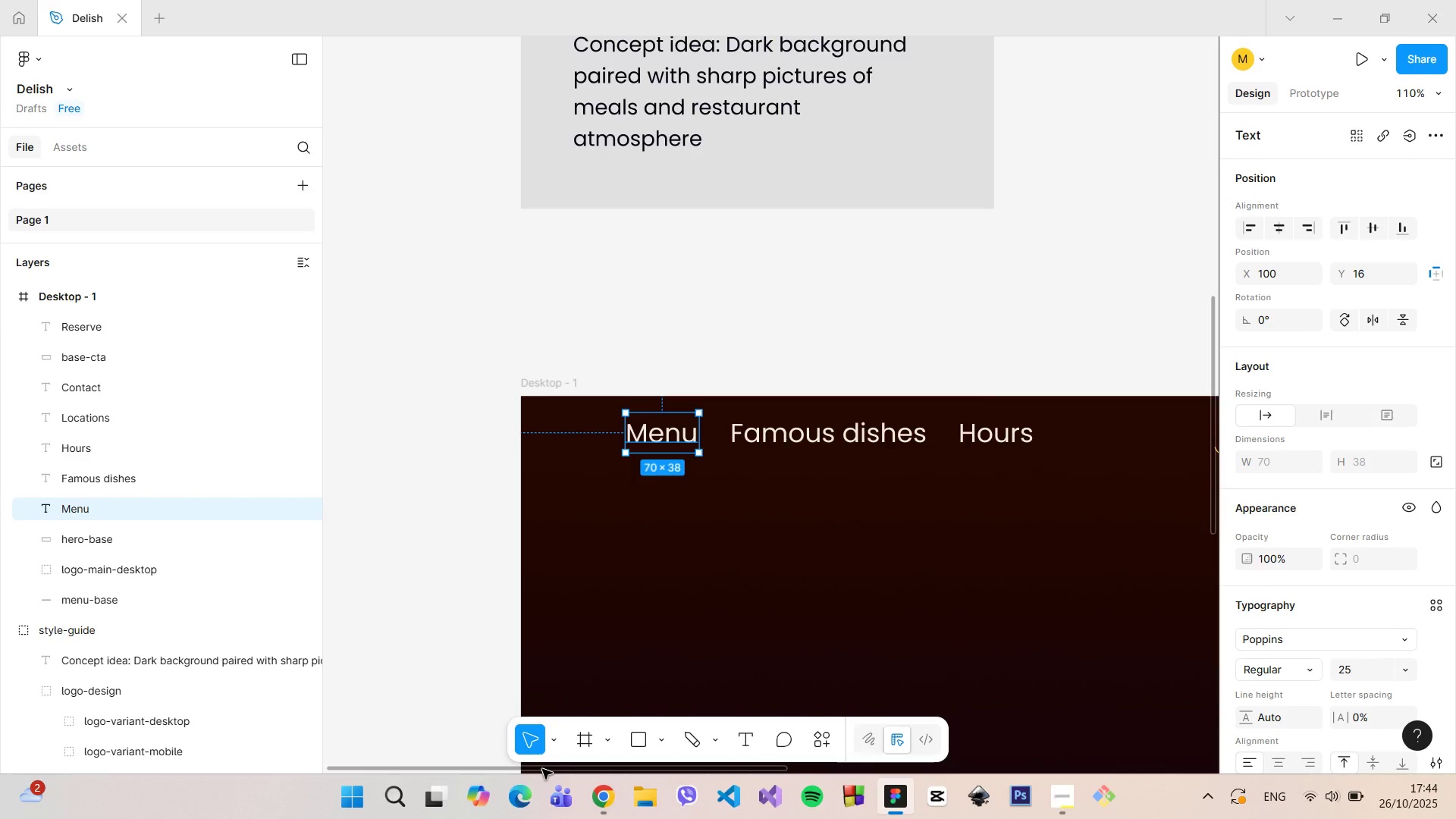 
left_click_drag(start_coordinate=[541, 769], to_coordinate=[1020, 735])
 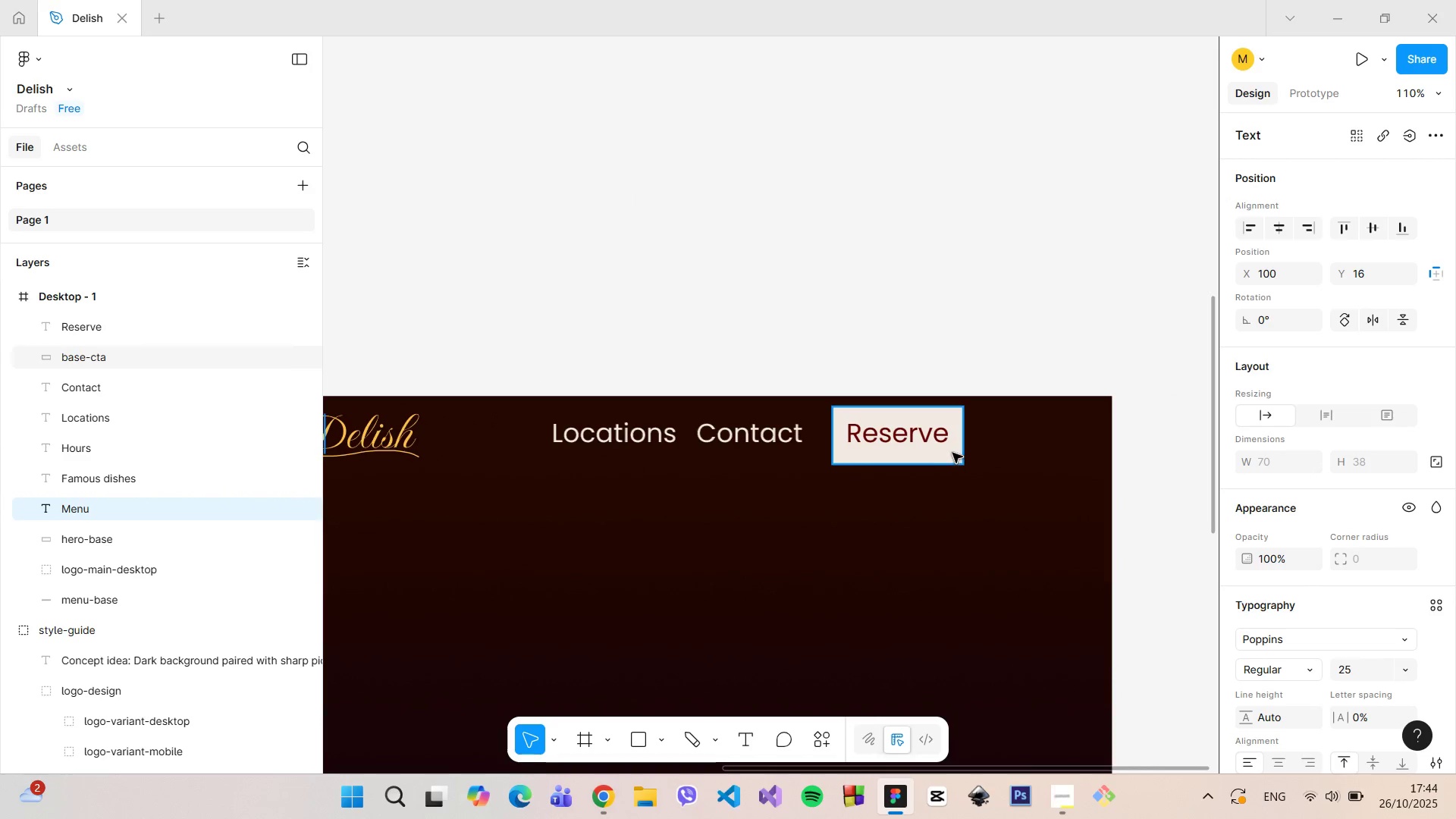 
left_click([952, 453])
 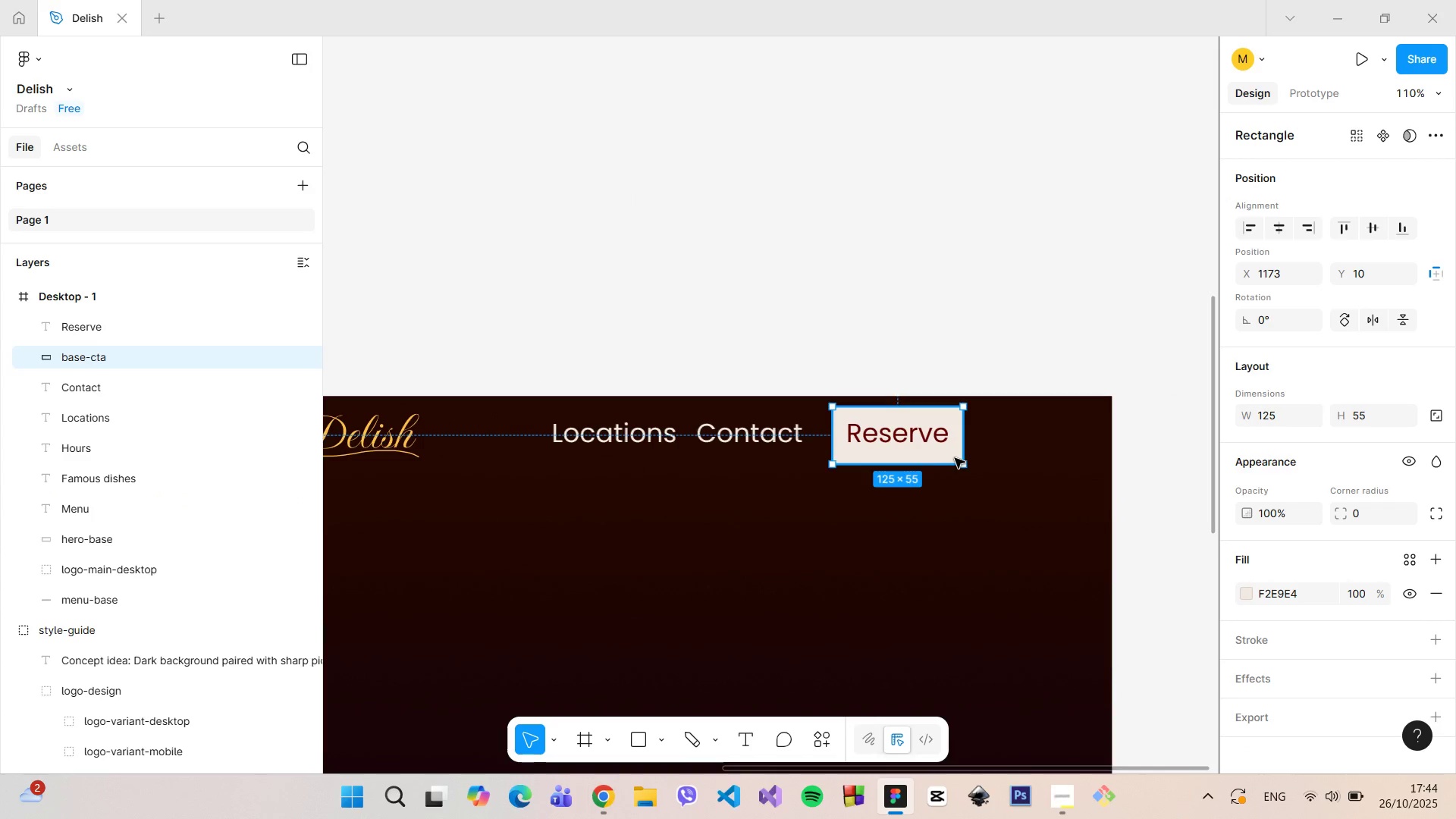 
left_click_drag(start_coordinate=[955, 458], to_coordinate=[968, 458])
 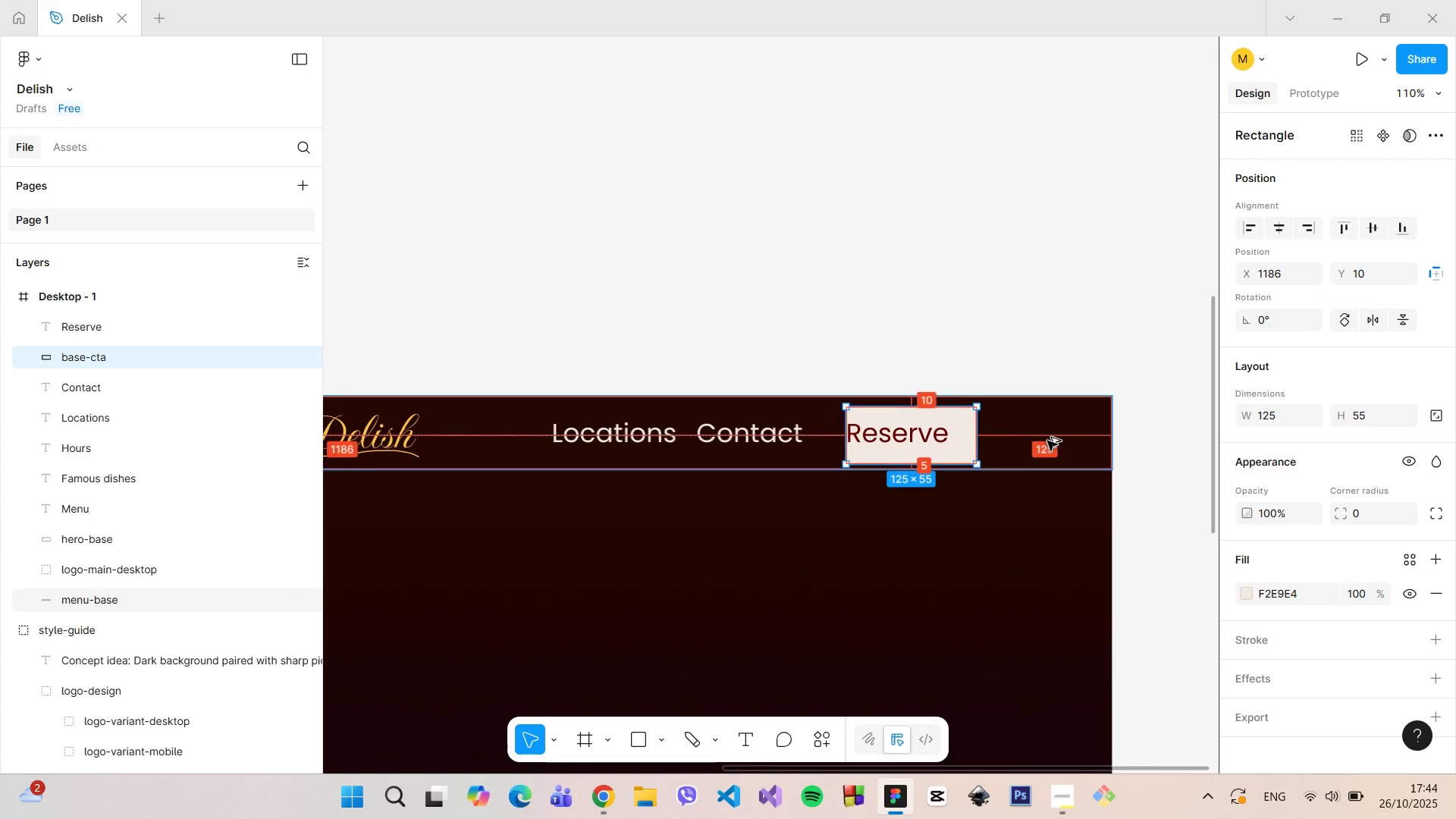 
hold_key(key=AltLeft, duration=1.51)
 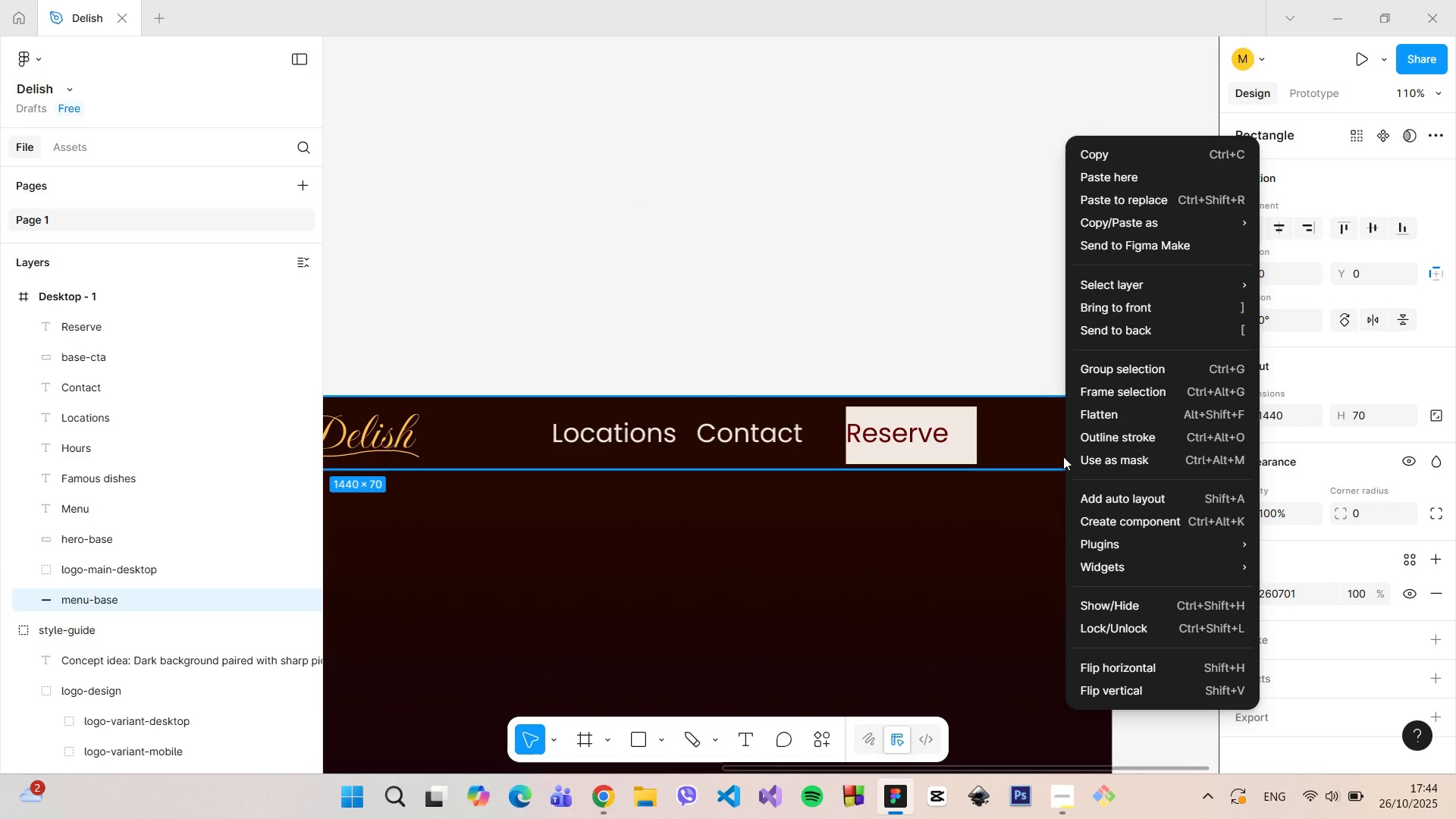 
hold_key(key=AltLeft, duration=0.7)
right_click([1063, 455])
 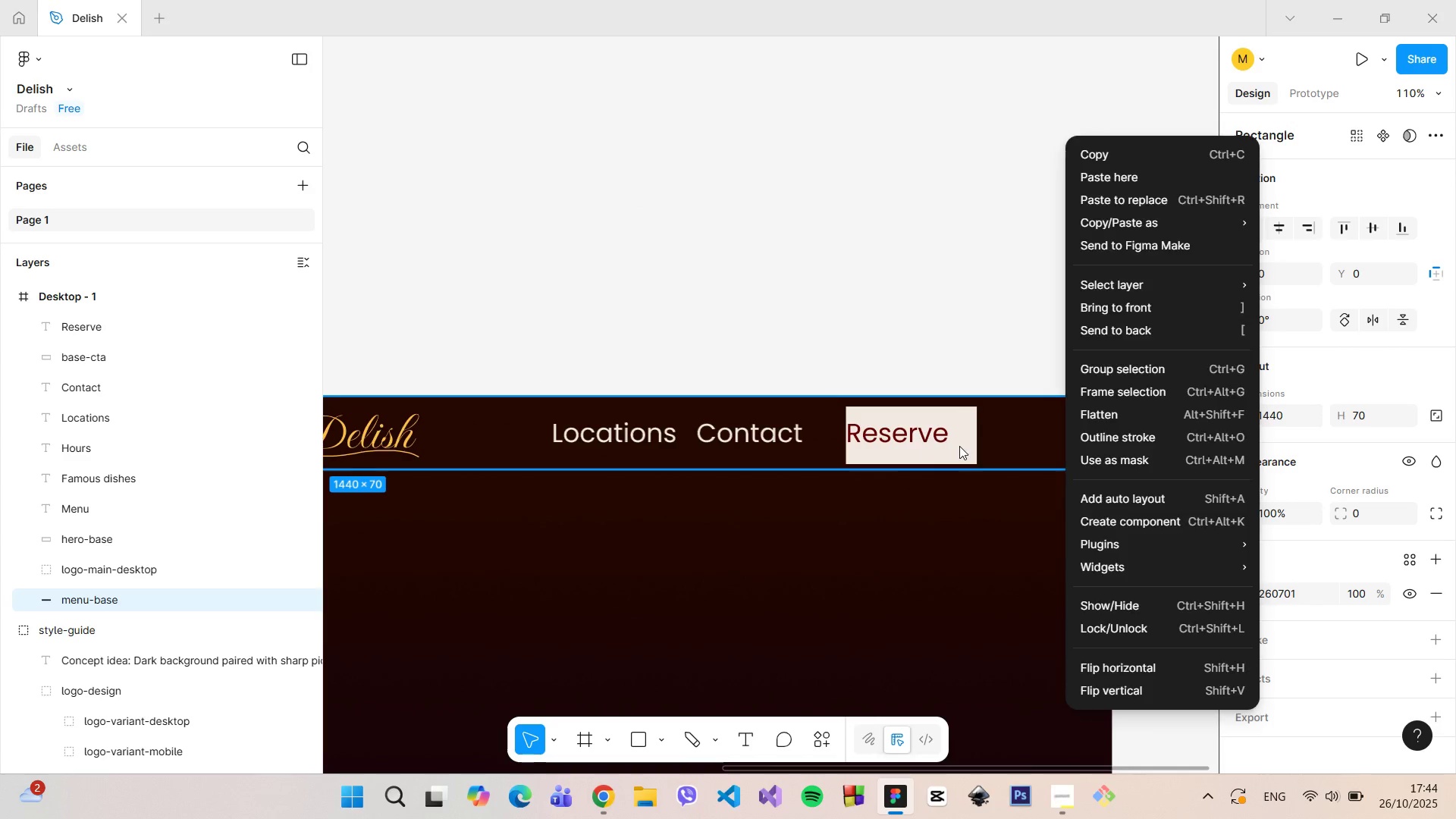 
left_click([959, 446])
 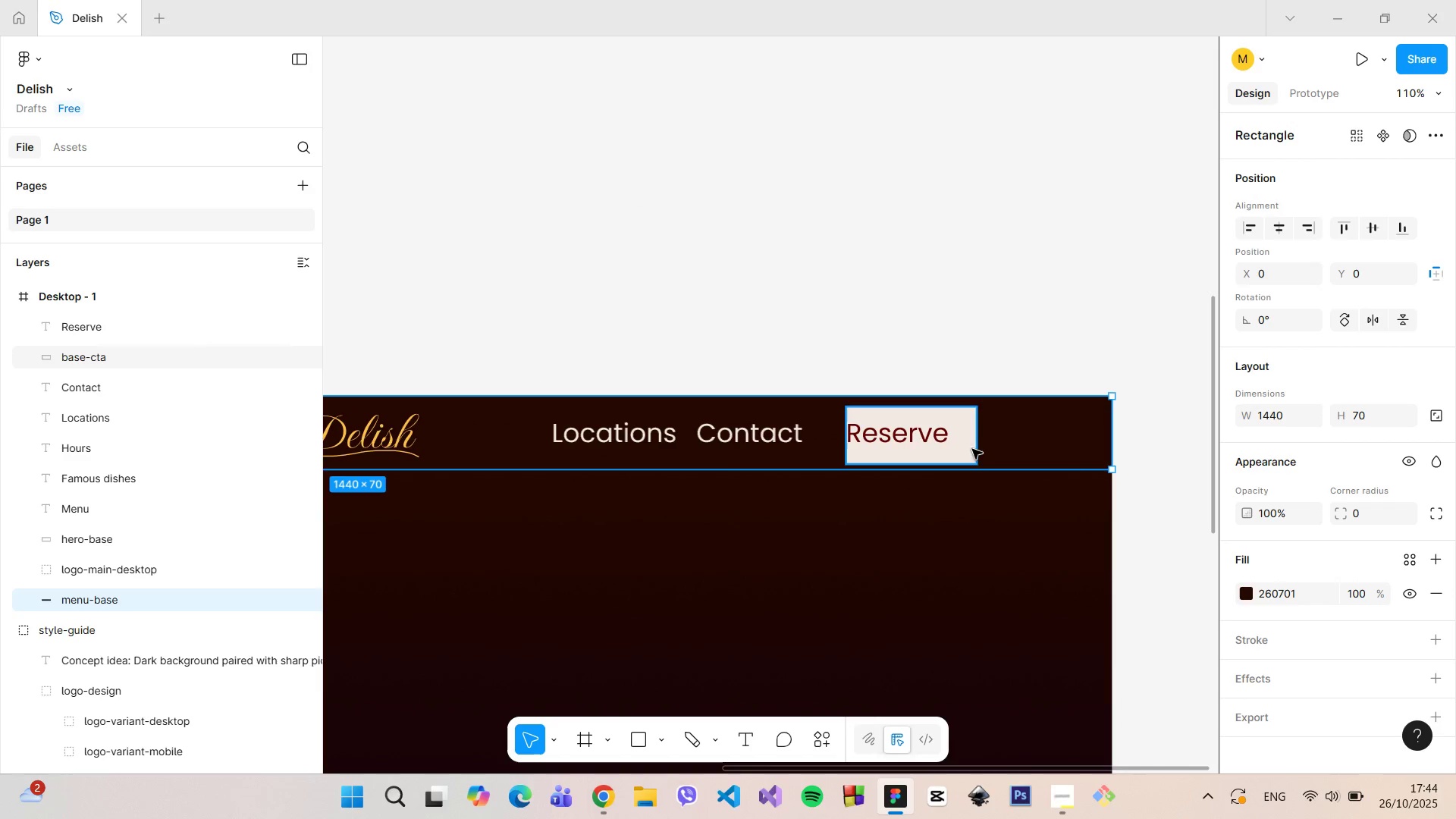 
left_click_drag(start_coordinate=[973, 449], to_coordinate=[977, 449])
 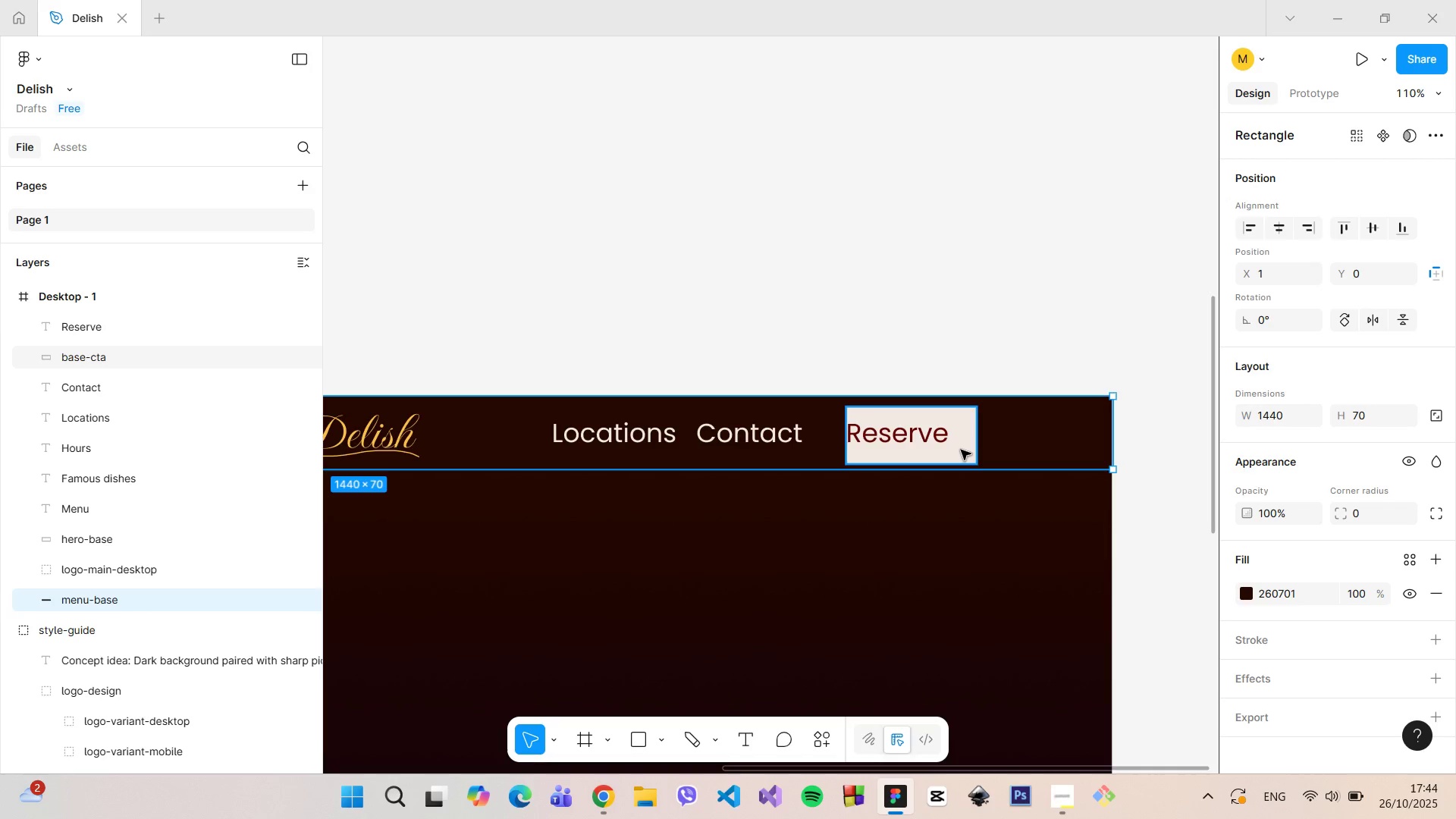 
left_click([961, 450])
 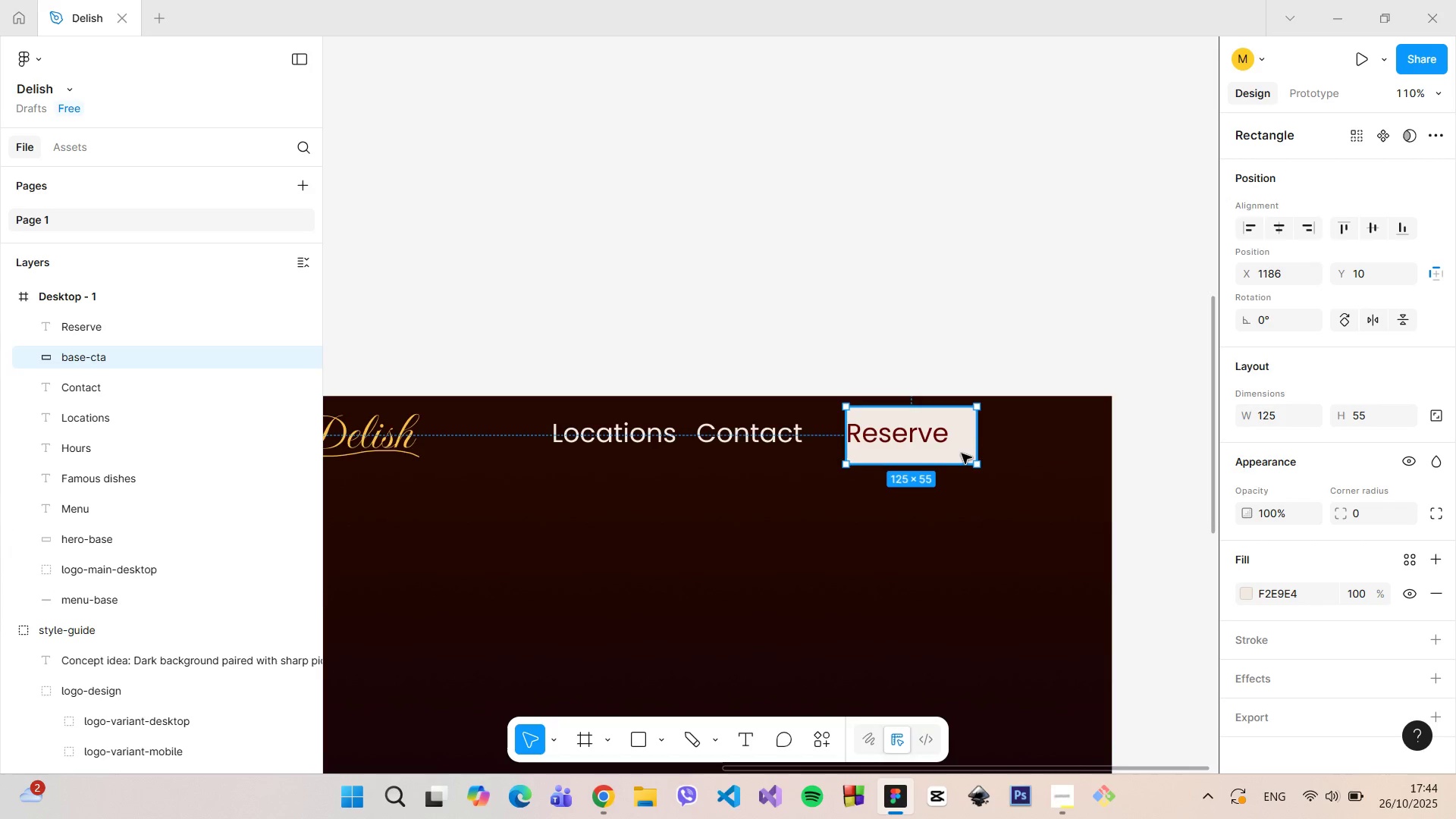 
left_click_drag(start_coordinate=[961, 453], to_coordinate=[974, 450])
 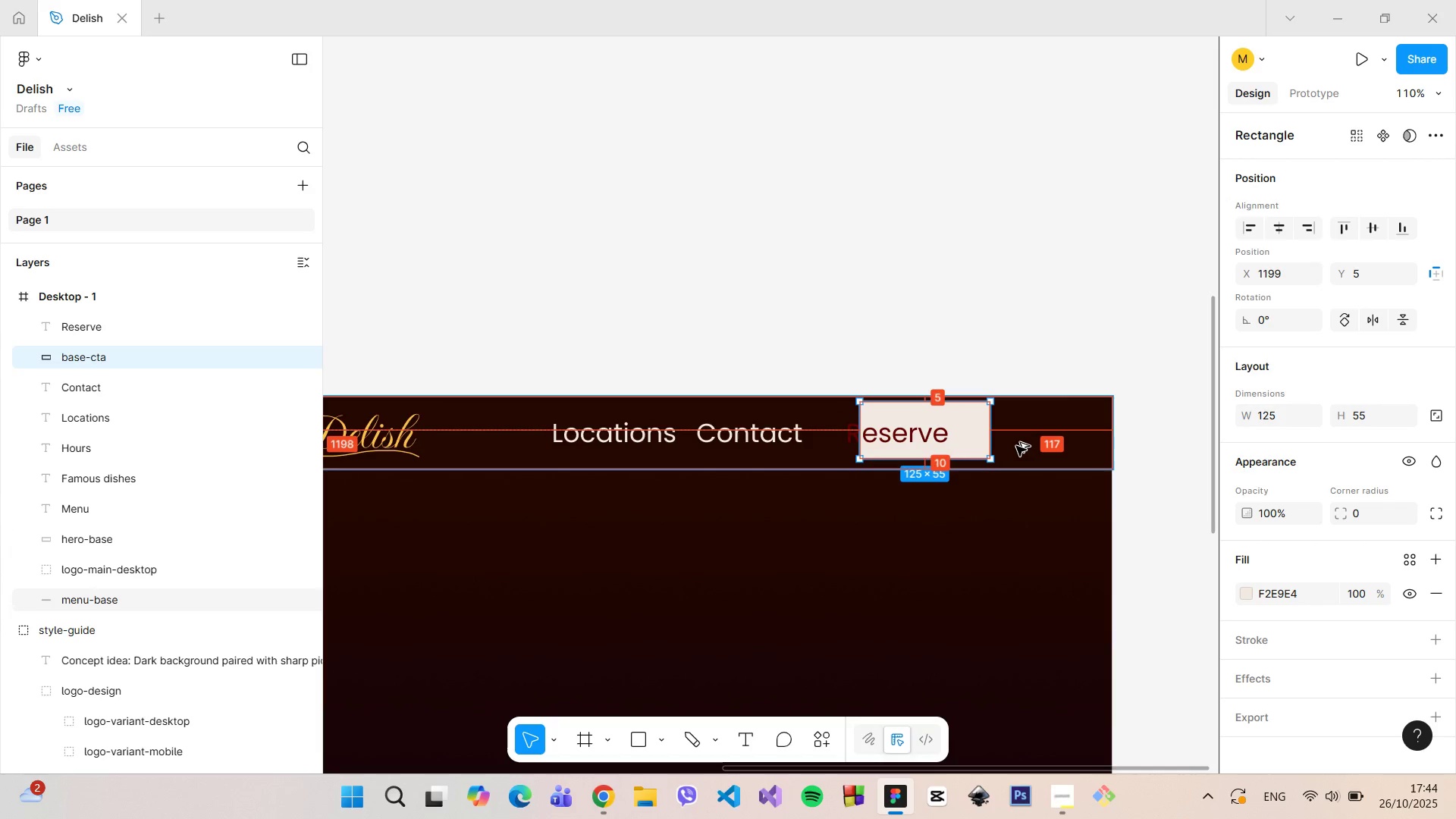 
hold_key(key=AltLeft, duration=0.63)
 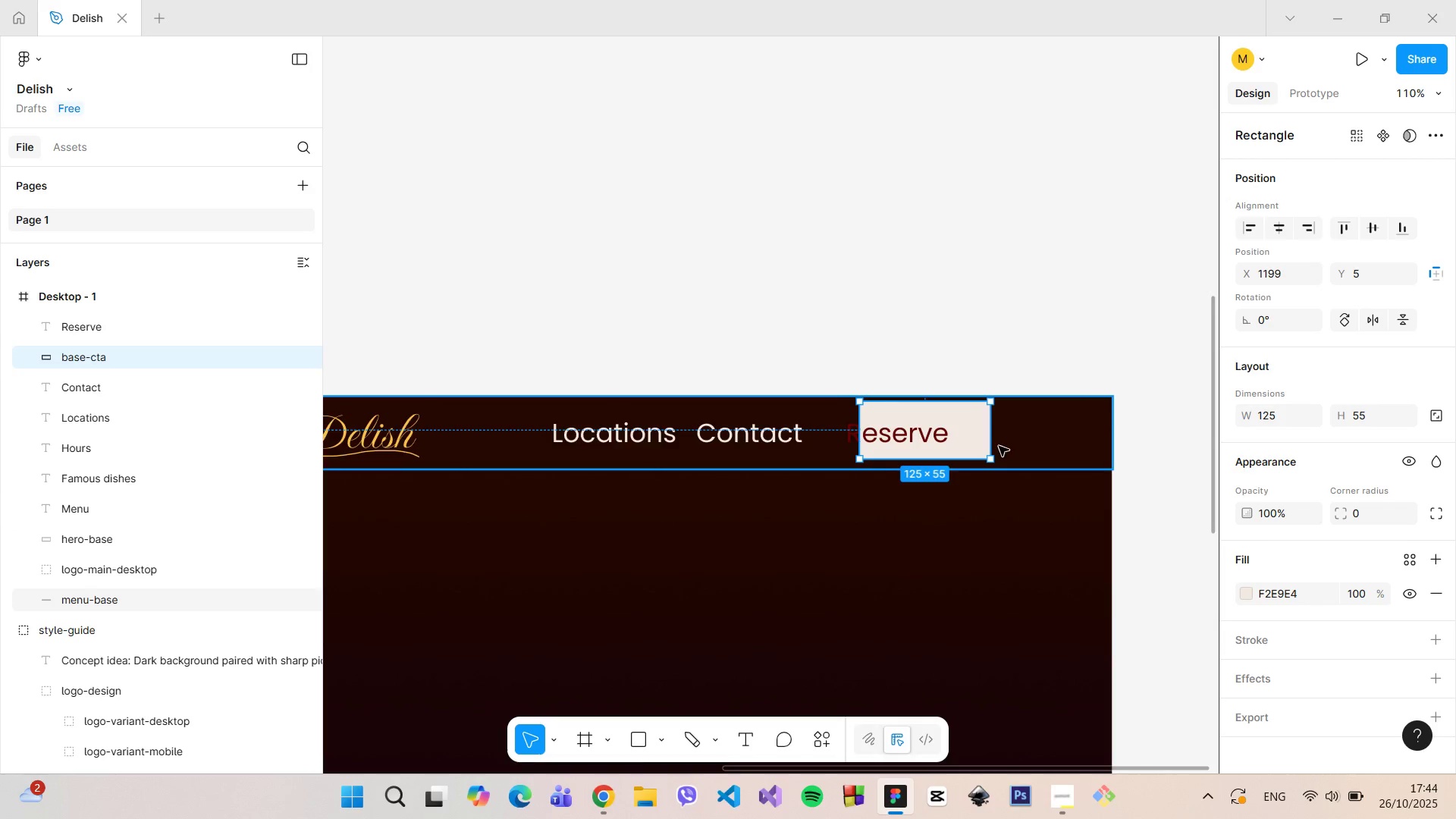 
hold_key(key=ControlLeft, duration=1.51)
scroll: coordinate [997, 444], scroll_direction: down, amount: 11.0
 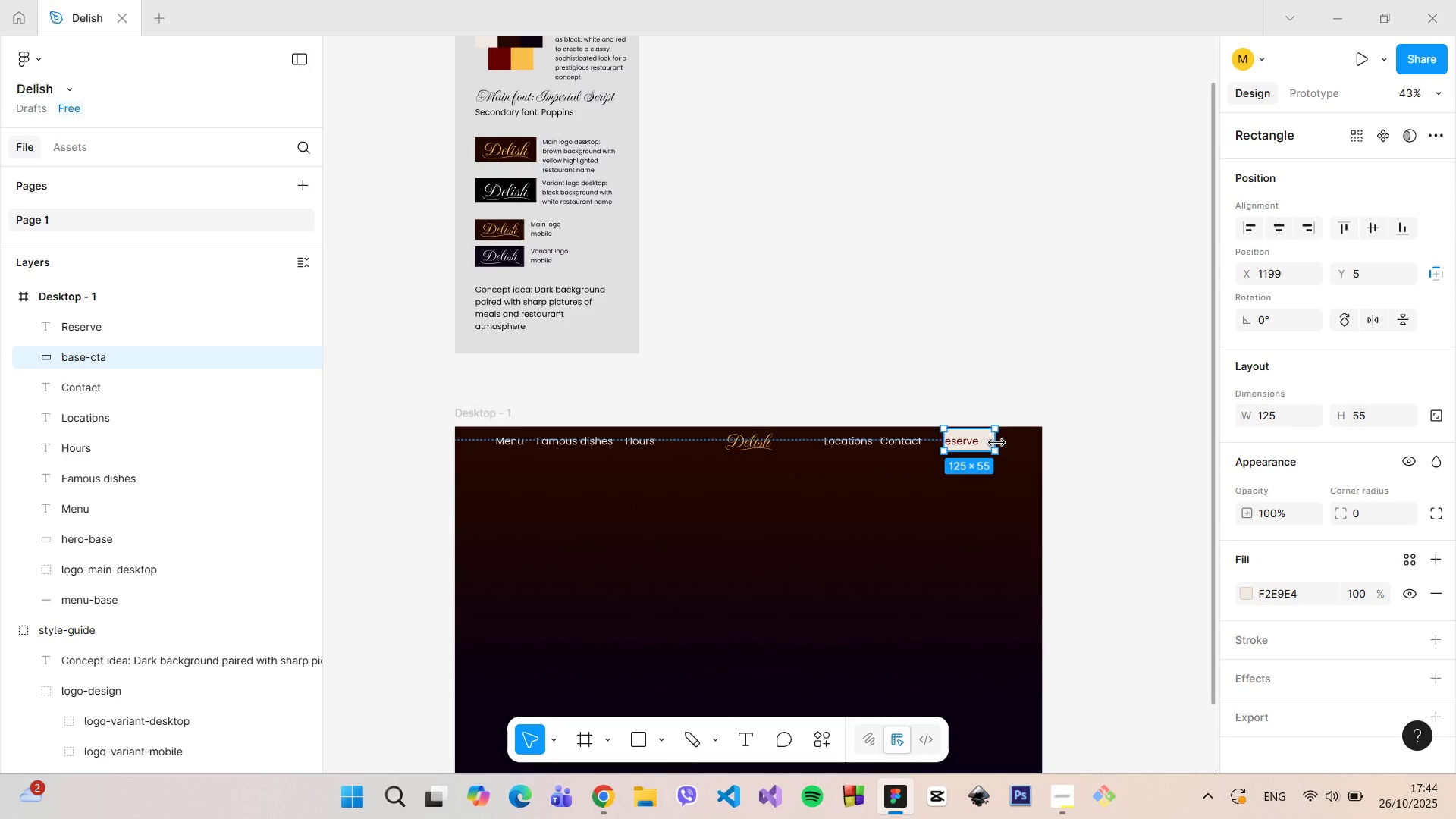 
hold_key(key=ControlLeft, duration=0.88)
scroll: coordinate [1028, 447], scroll_direction: up, amount: 10.0
 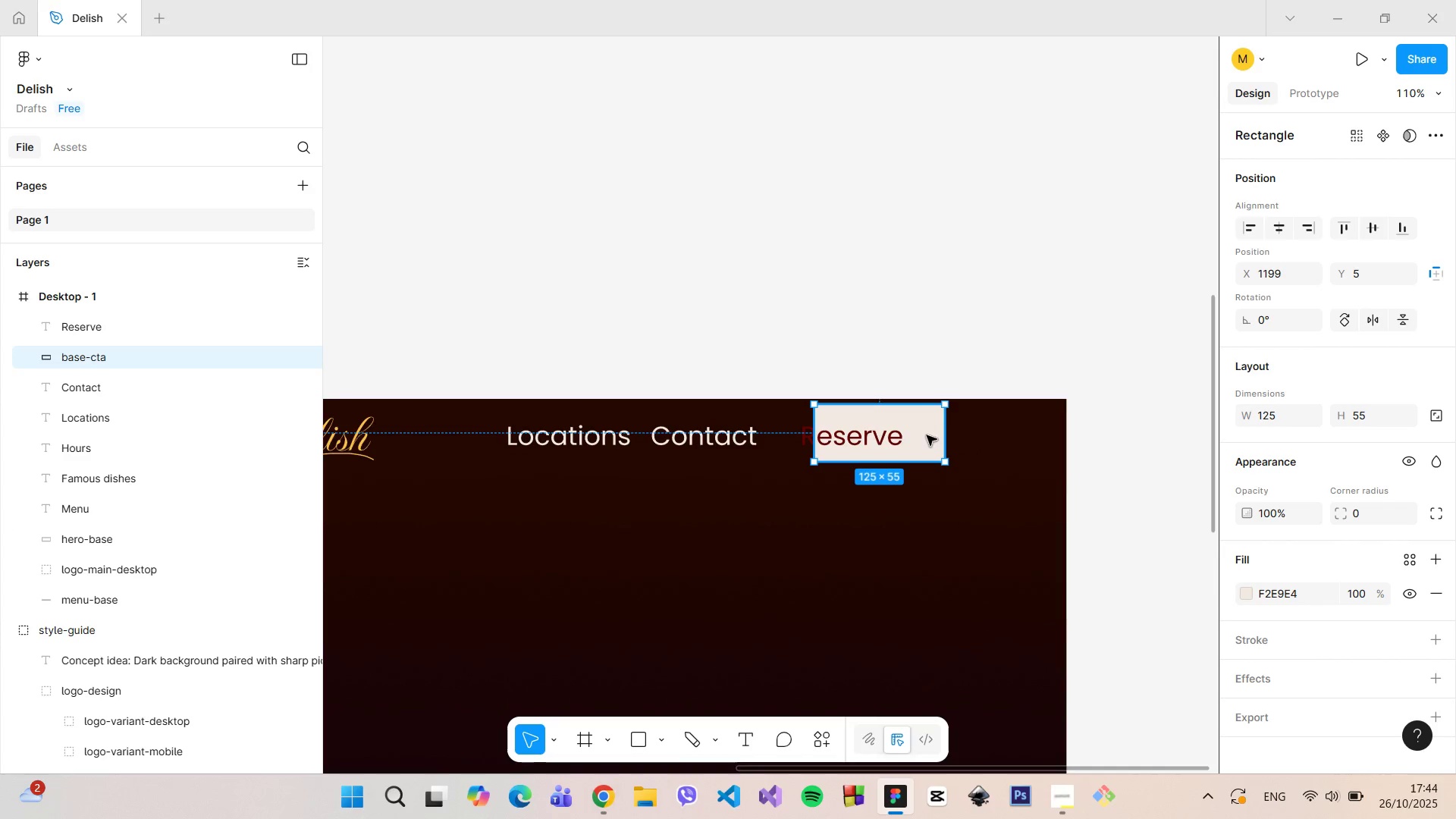 
left_click_drag(start_coordinate=[927, 435], to_coordinate=[929, 443])
 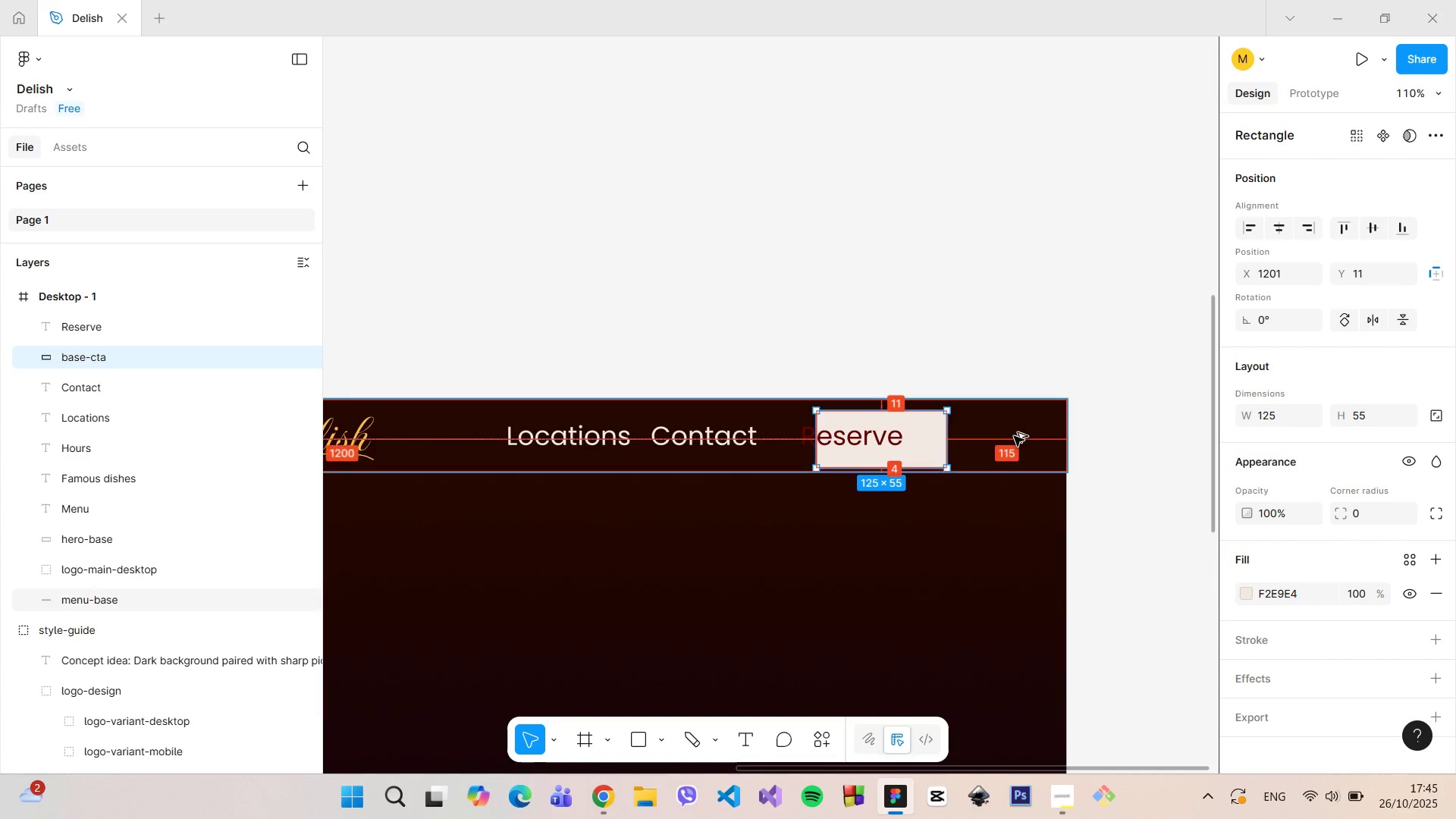 
hold_key(key=AltLeft, duration=0.57)
 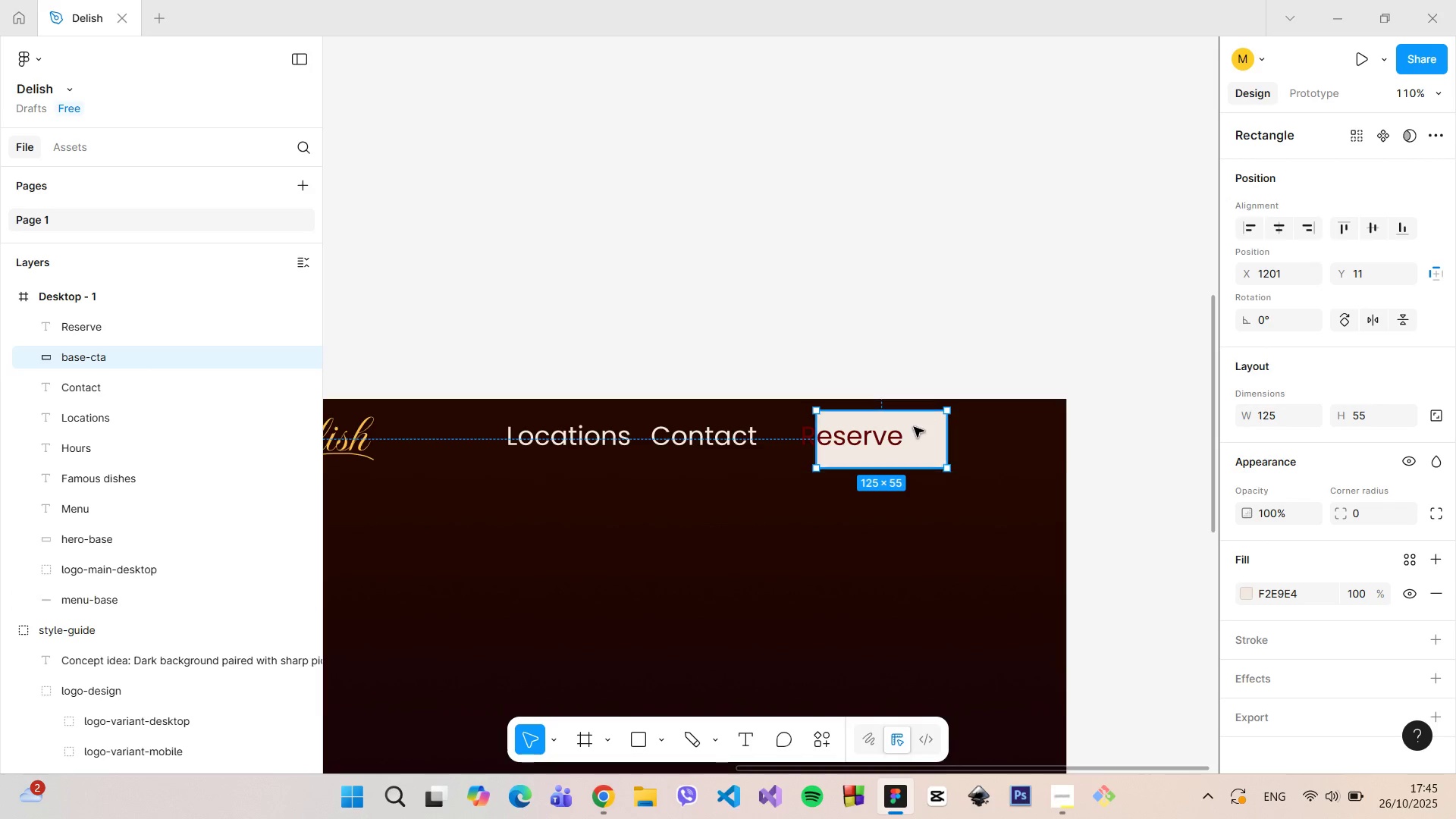 
left_click_drag(start_coordinate=[914, 431], to_coordinate=[921, 431])
 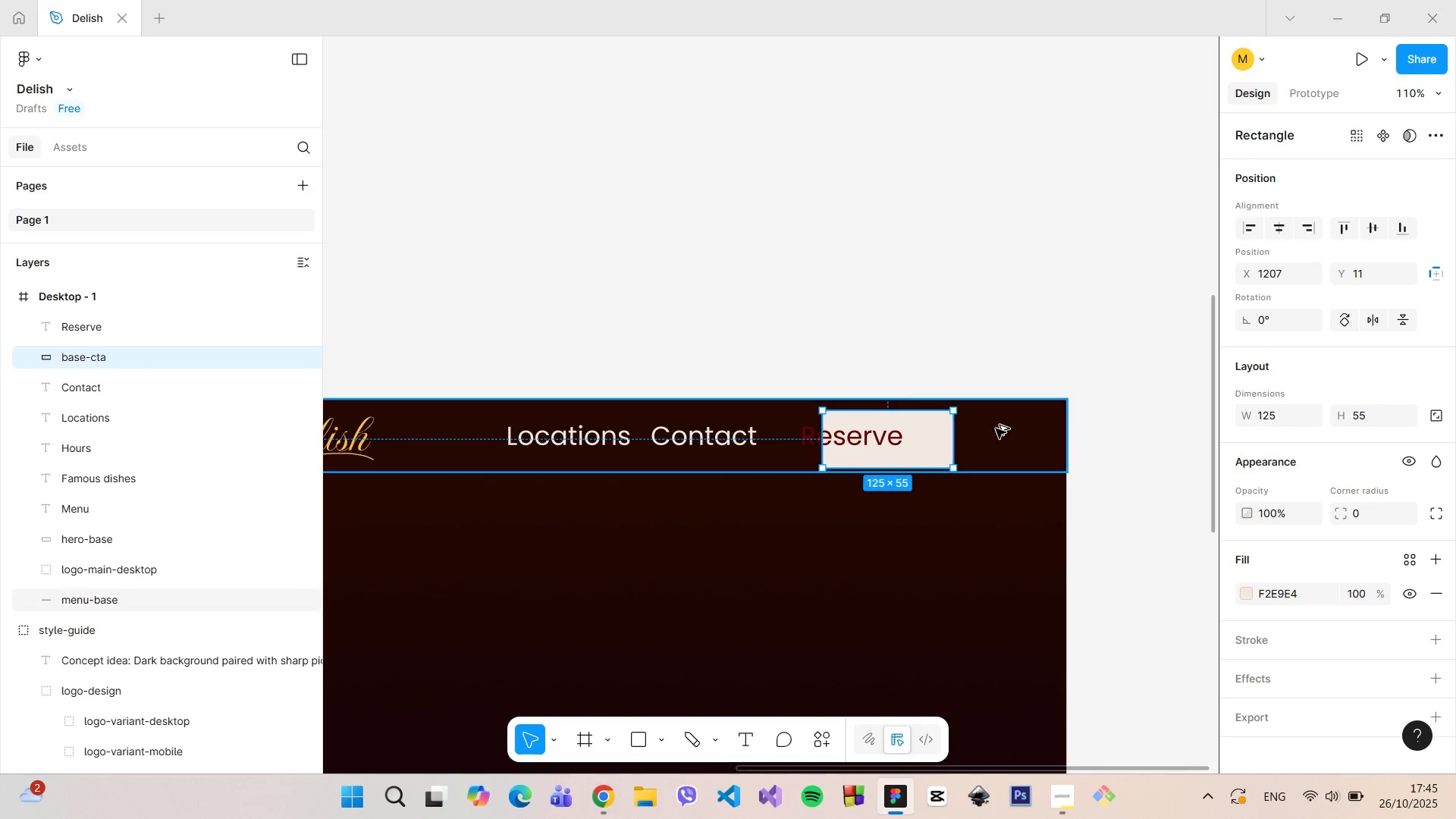 
hold_key(key=AltLeft, duration=0.74)
 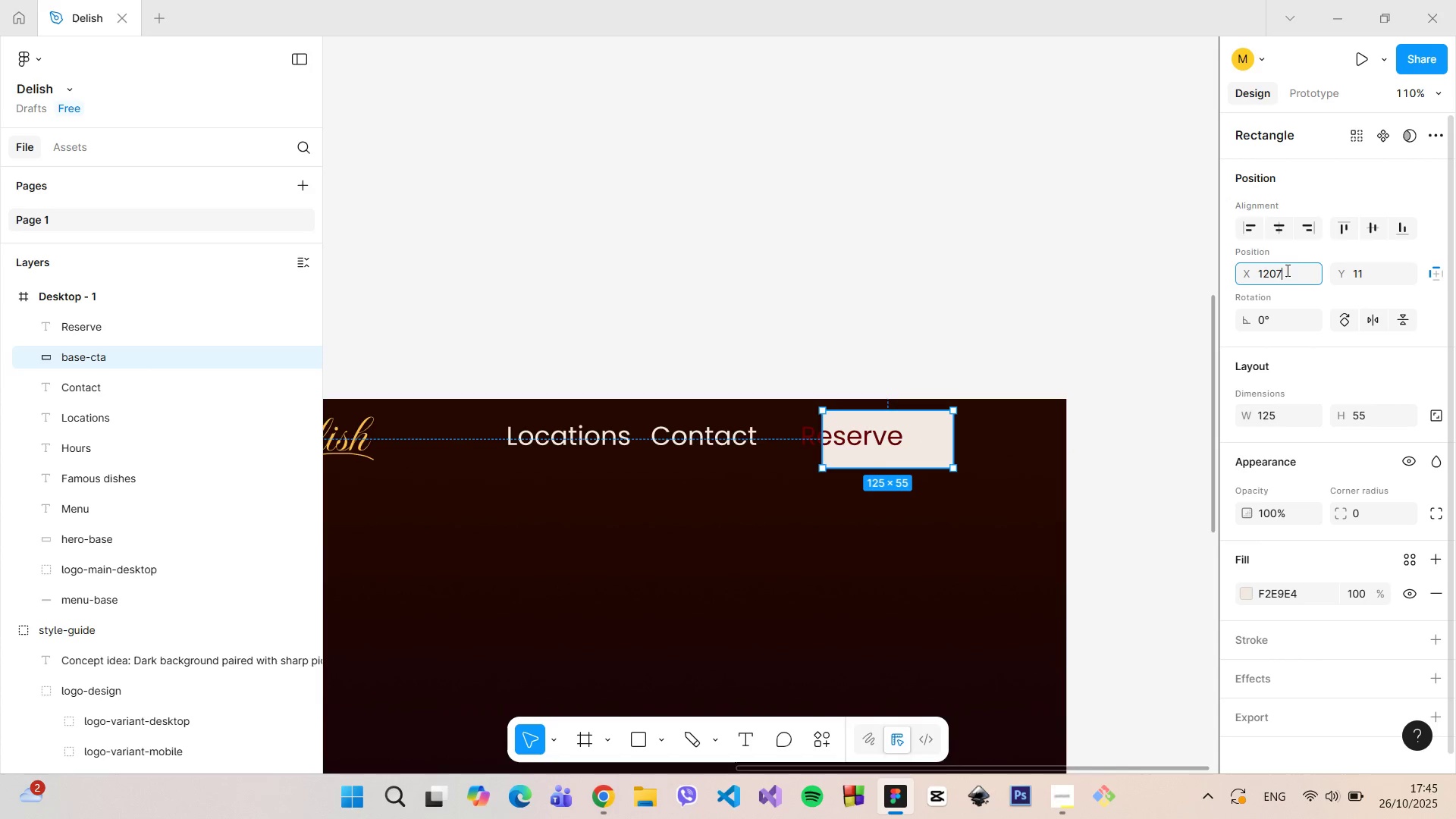 
left_click_drag(start_coordinate=[1286, 270], to_coordinate=[1277, 272])
 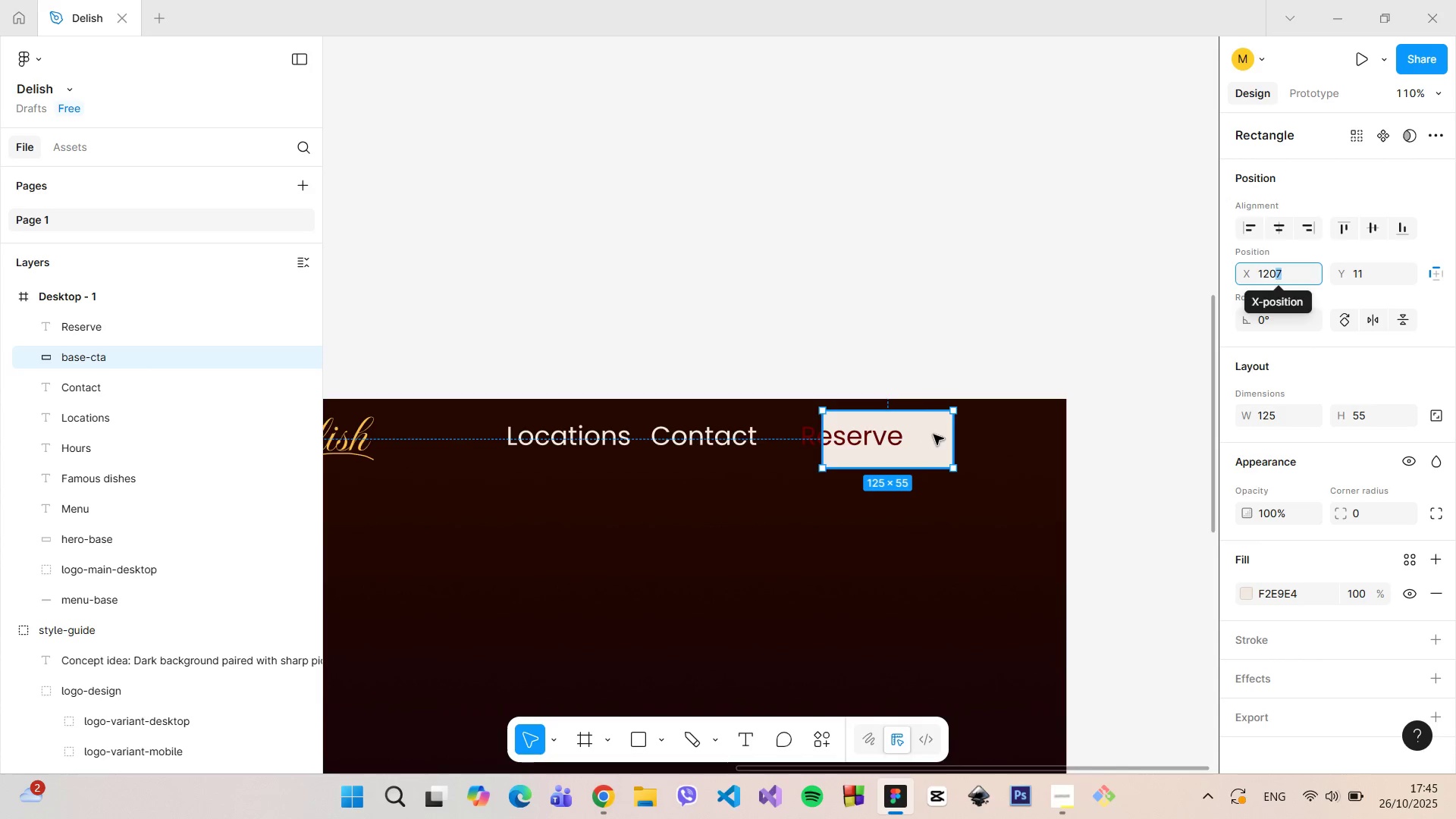 
left_click([934, 435])
 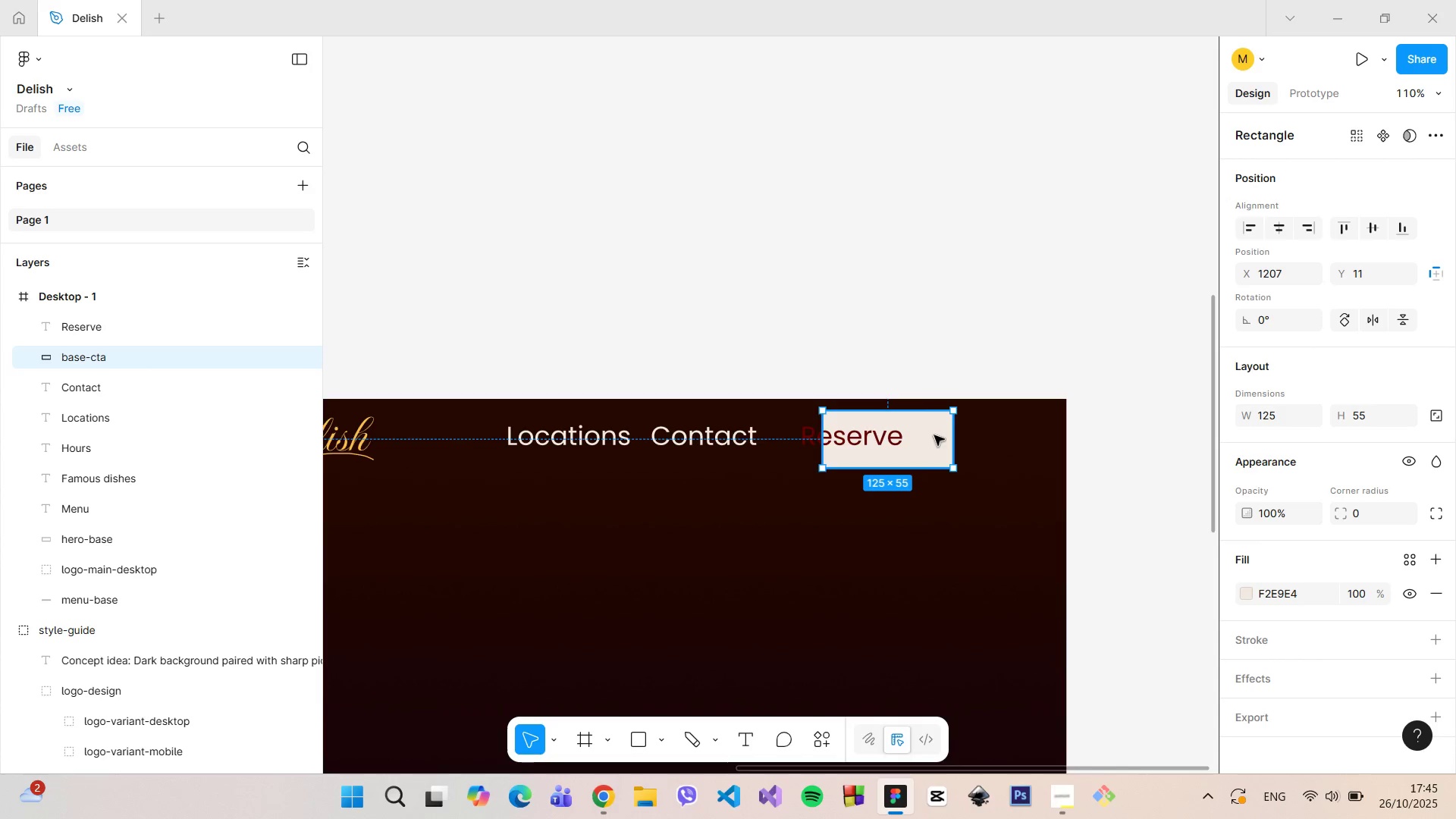 
left_click_drag(start_coordinate=[934, 435], to_coordinate=[942, 435])
 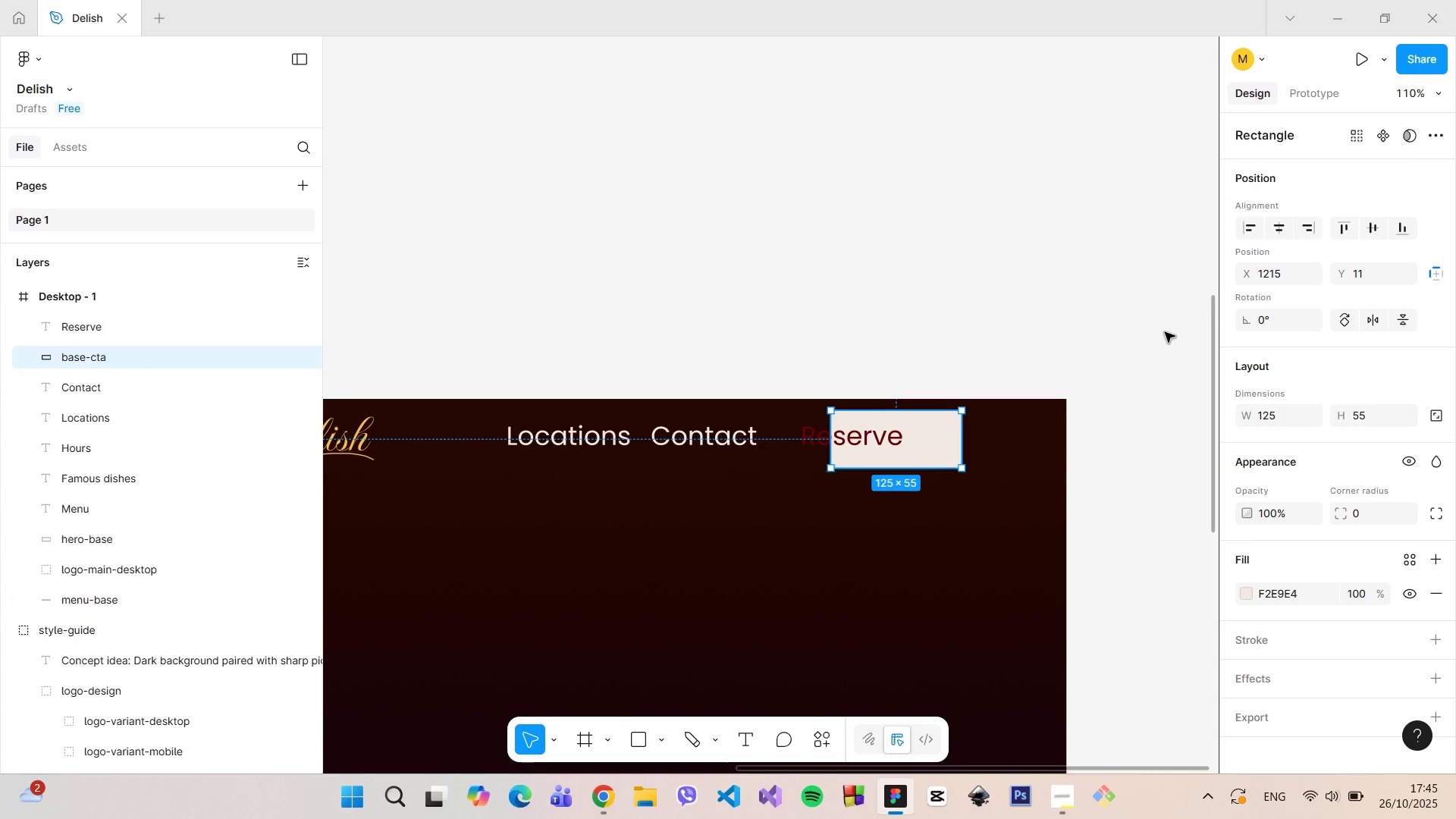 
hold_key(key=AltLeft, duration=1.47)
 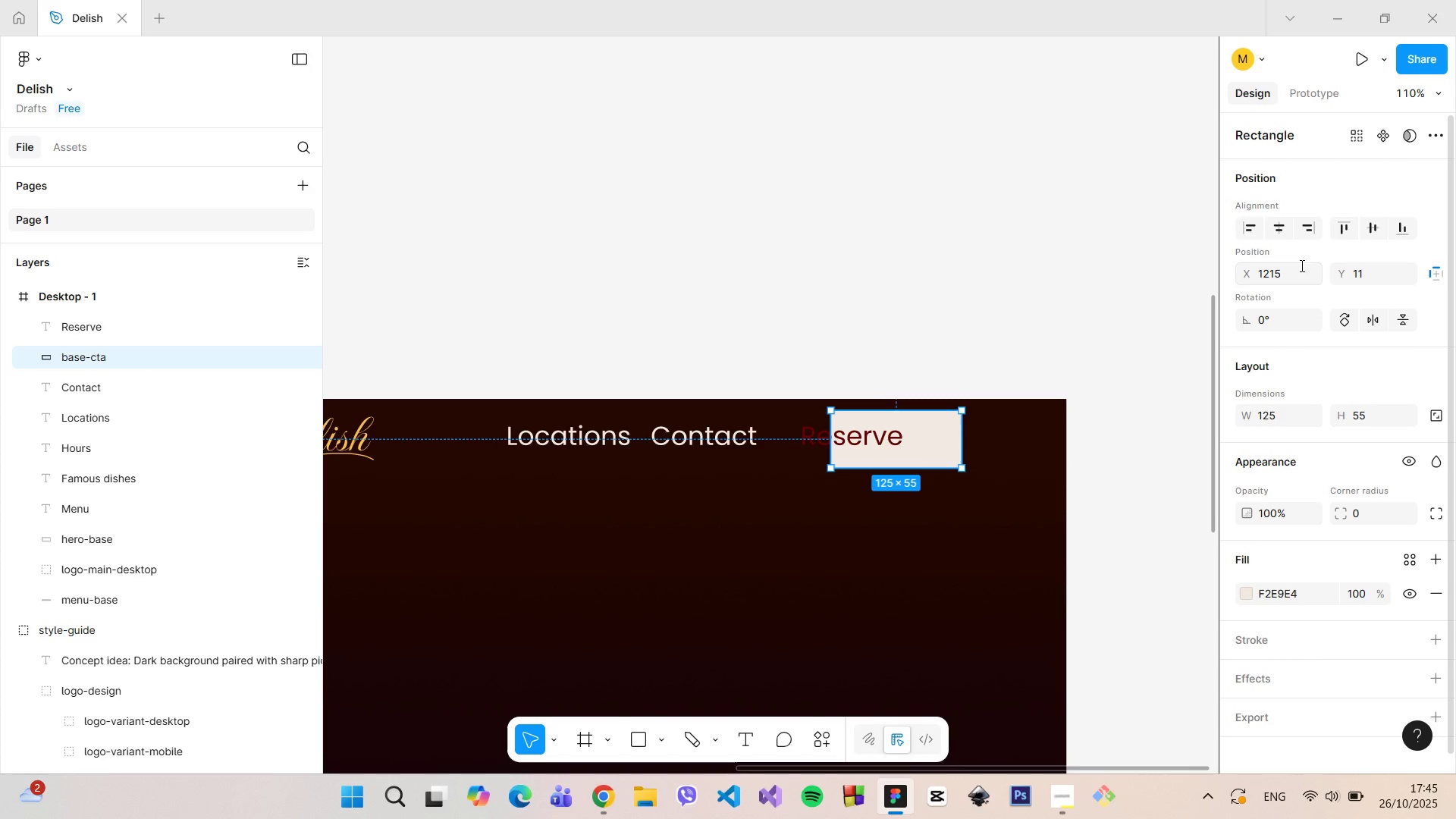 
left_click_drag(start_coordinate=[1301, 265], to_coordinate=[1274, 274])
 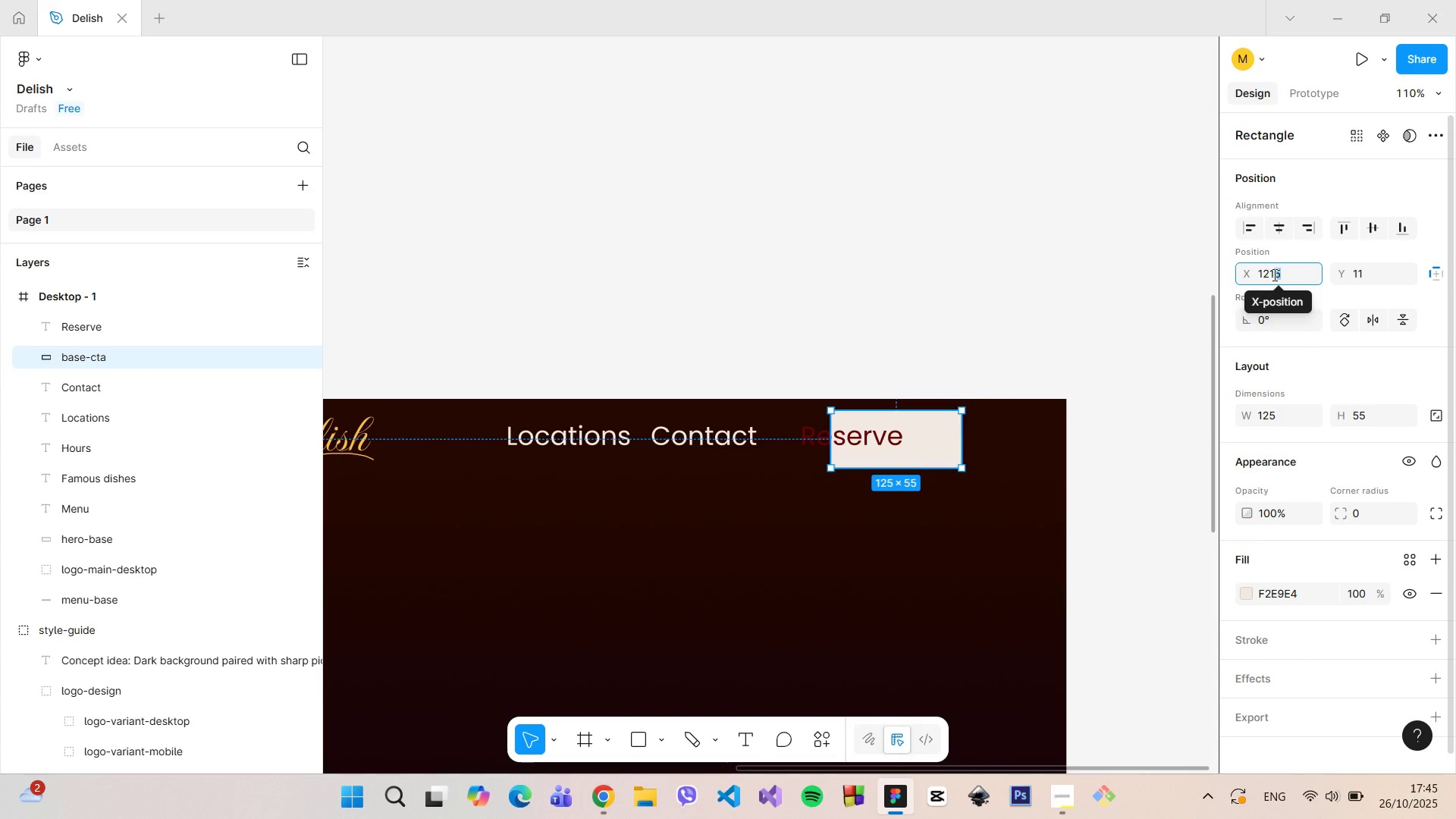 
key(6)
 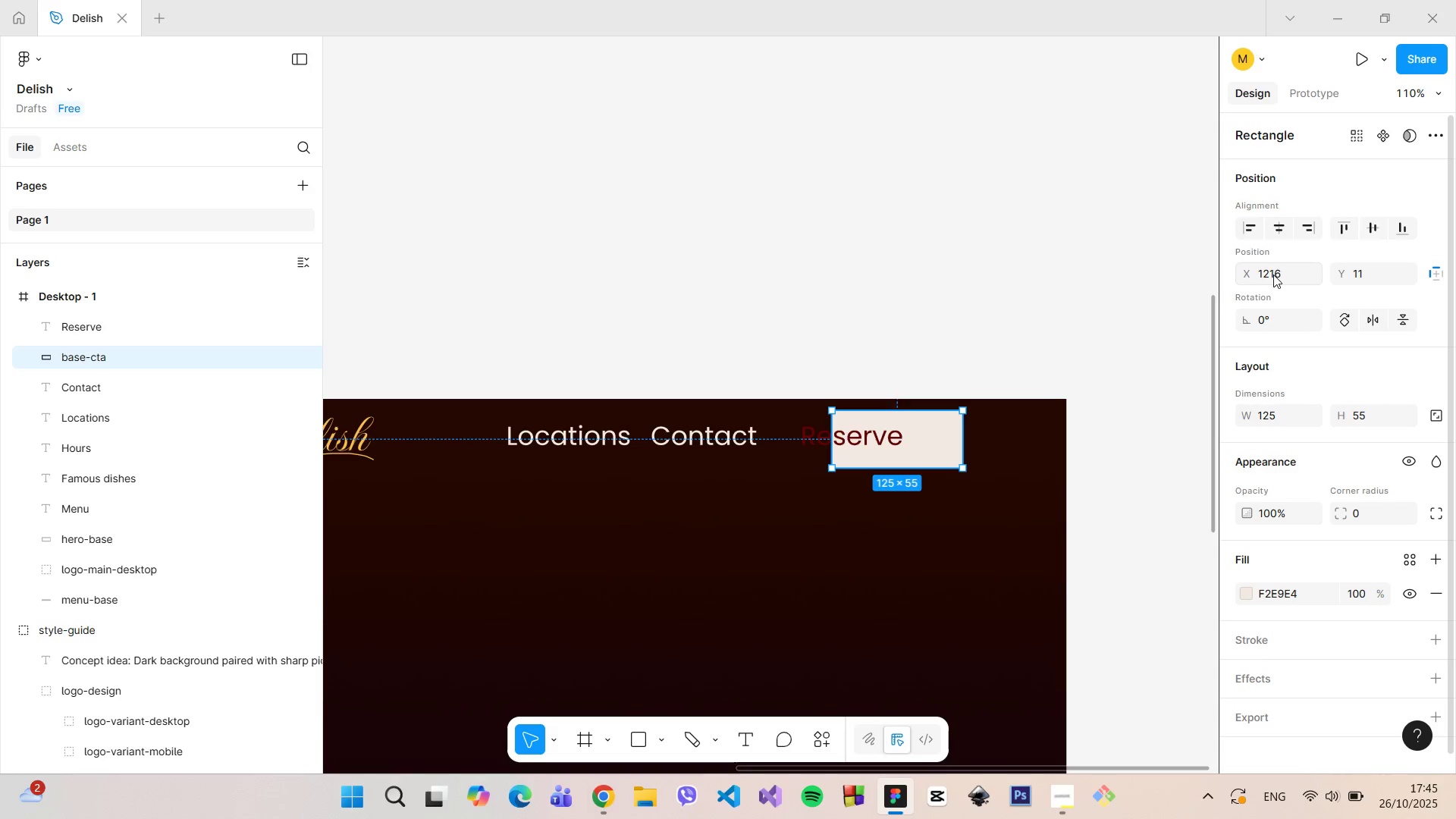 
key(Enter)
 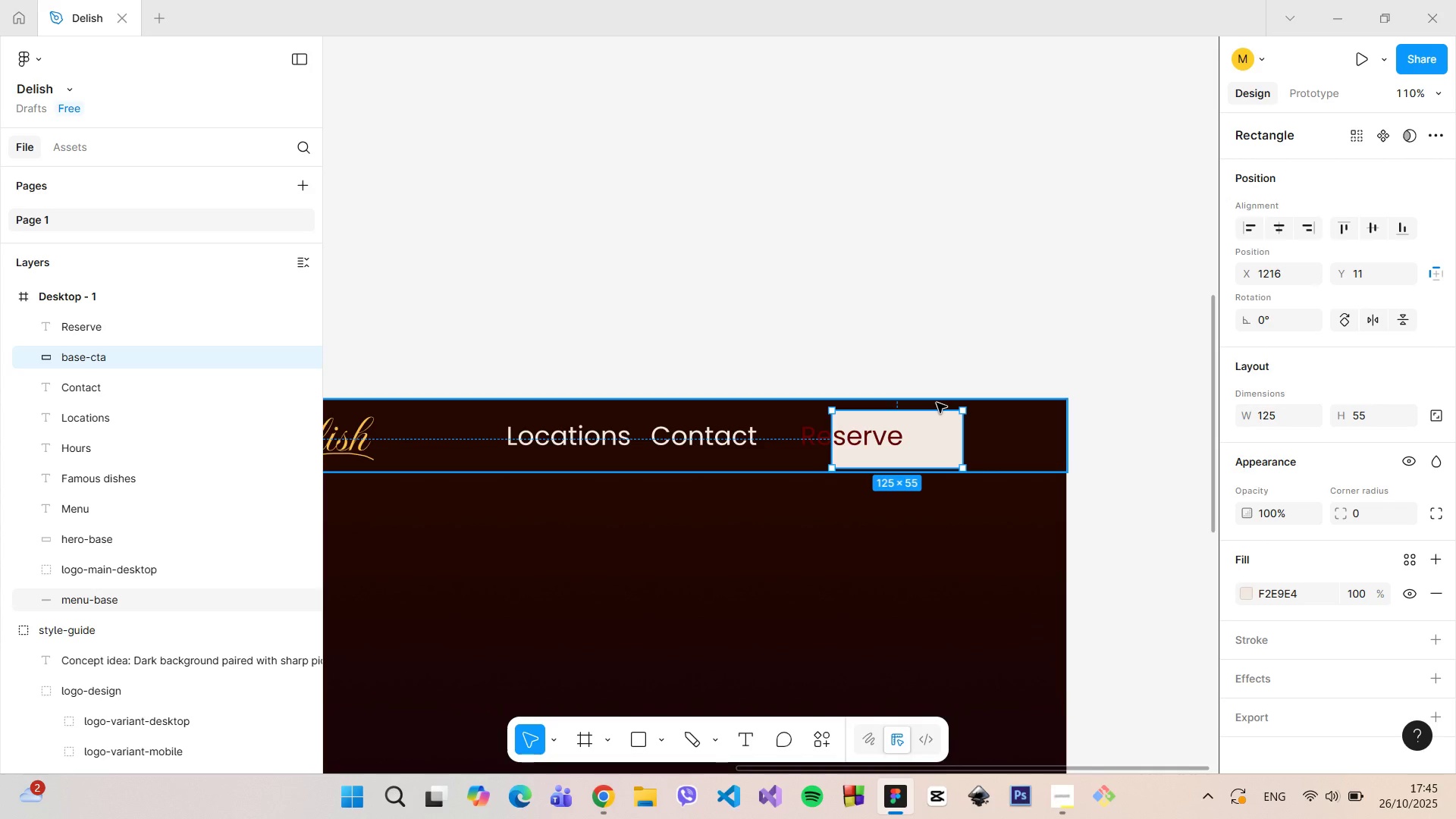 
hold_key(key=AltLeft, duration=0.81)
 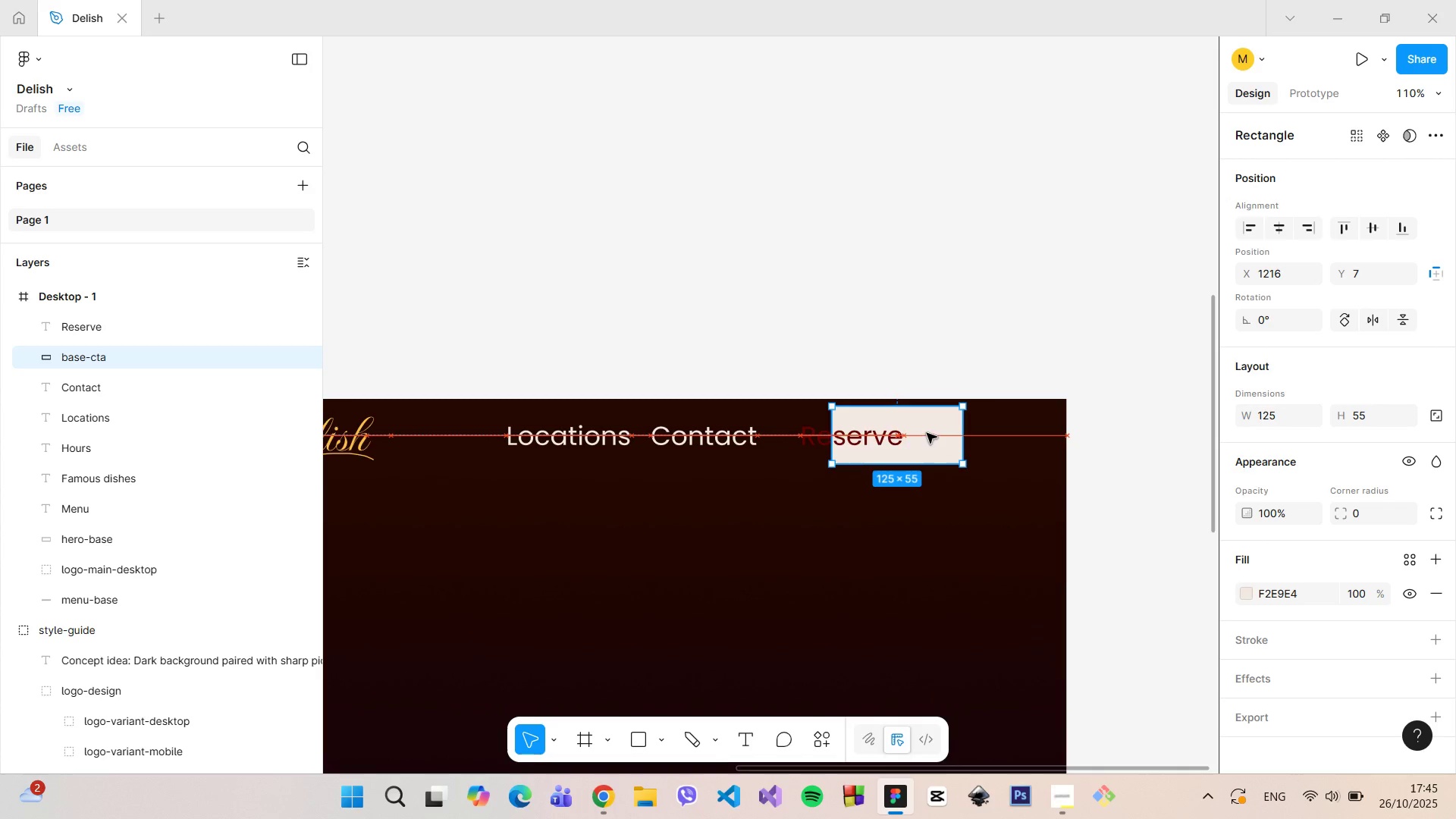 
hold_key(key=AltLeft, duration=1.22)
 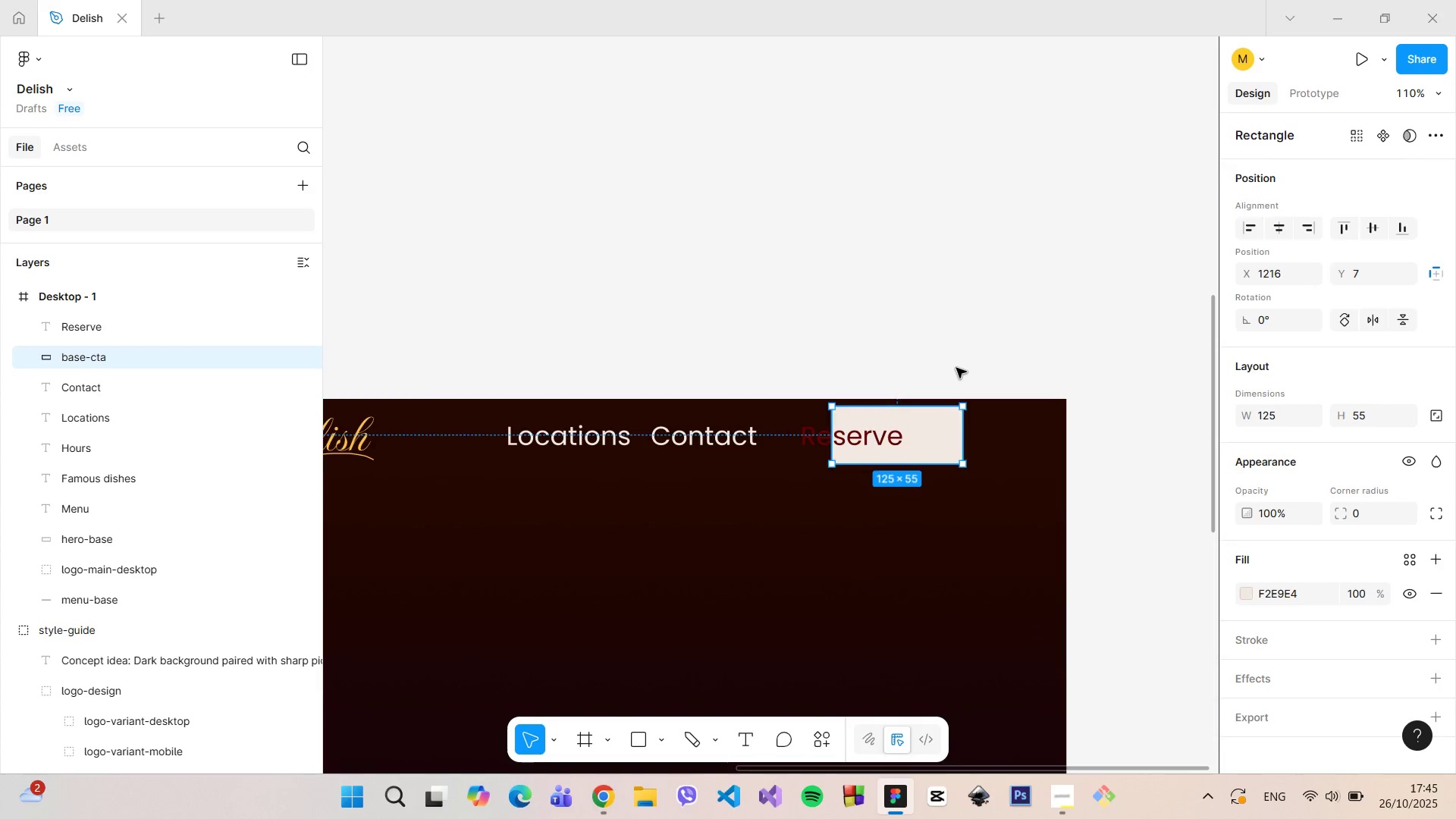 
left_click([956, 368])
 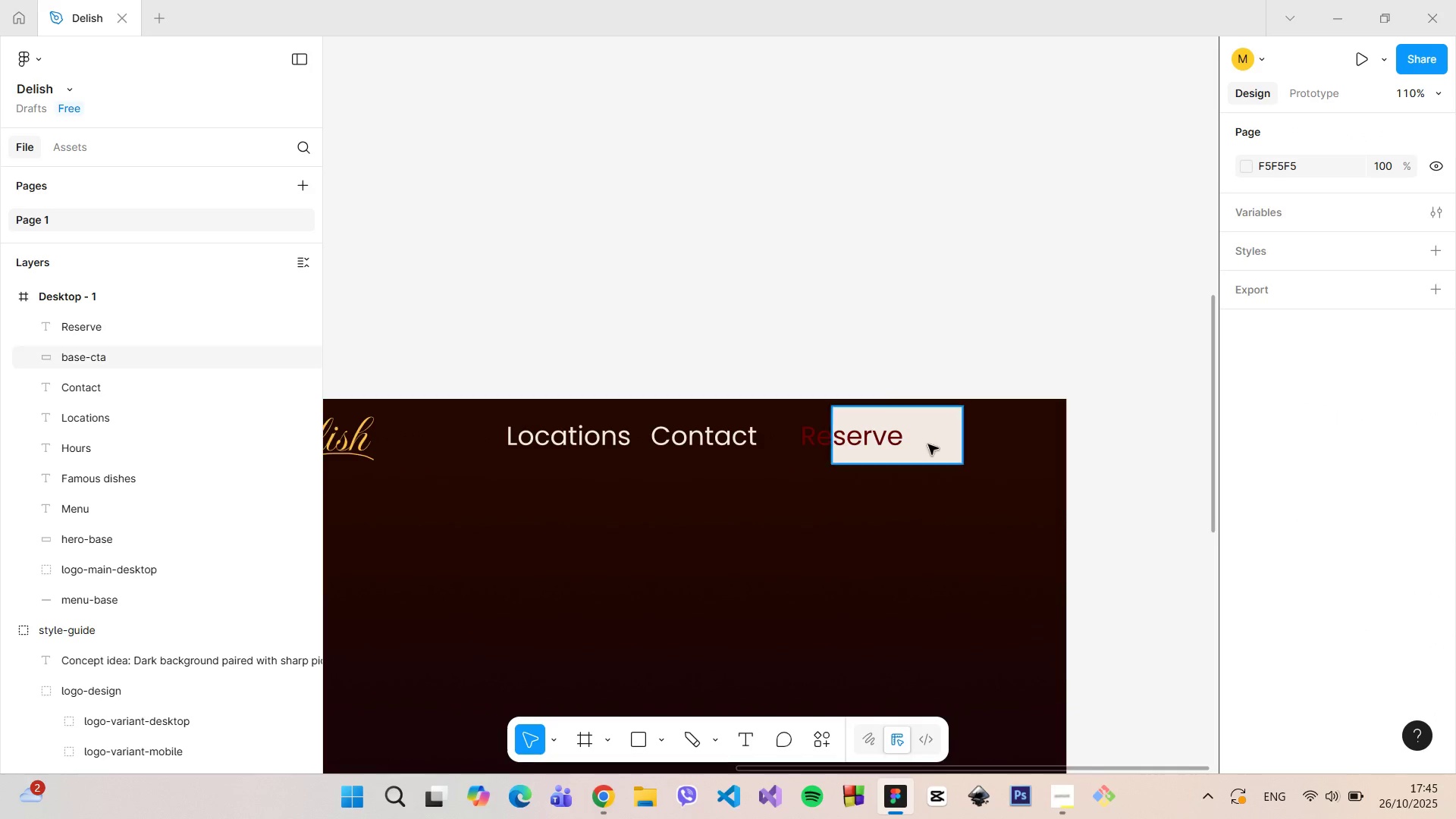 
left_click([928, 444])
 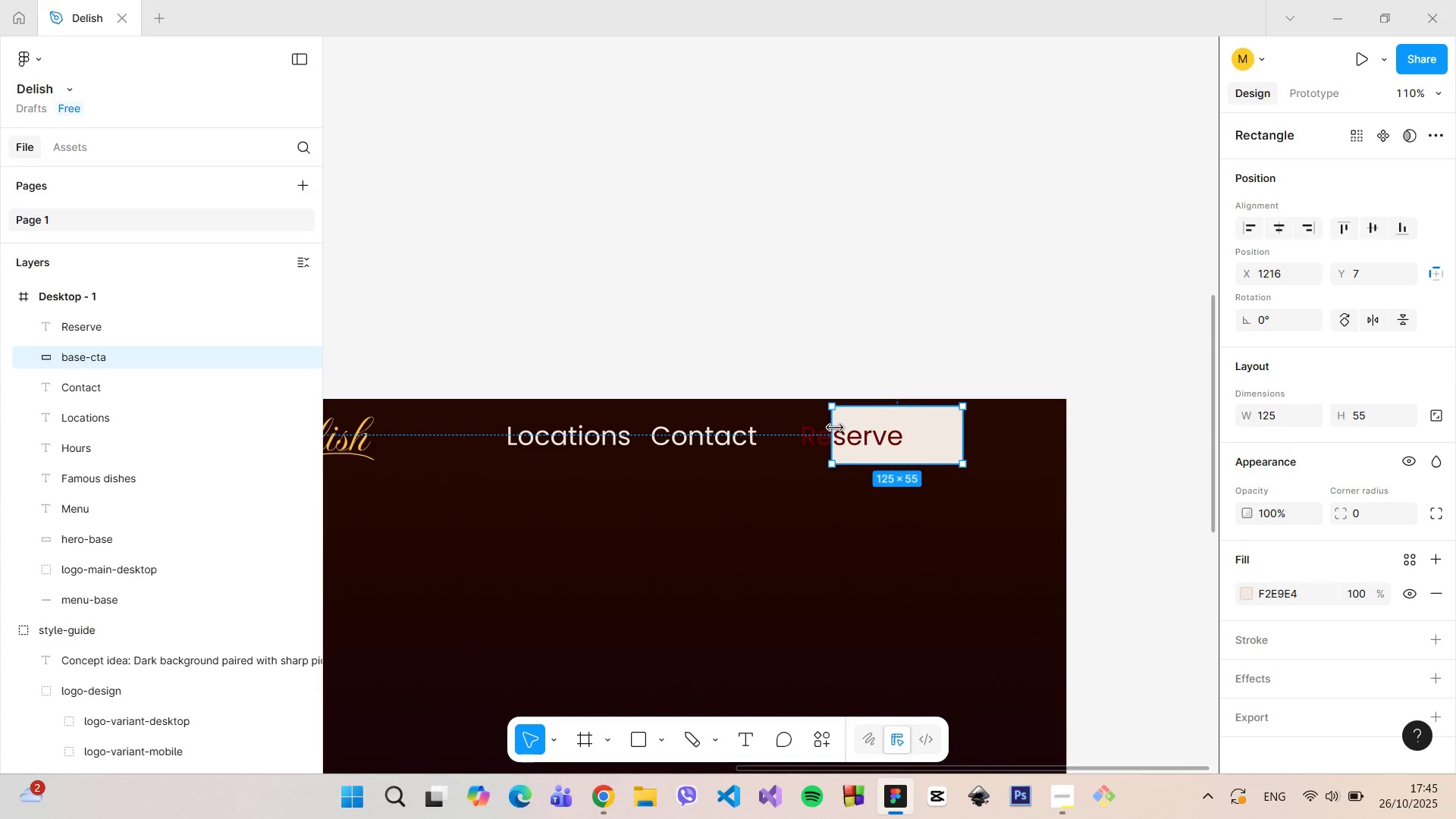 
left_click_drag(start_coordinate=[834, 427], to_coordinate=[799, 425])
 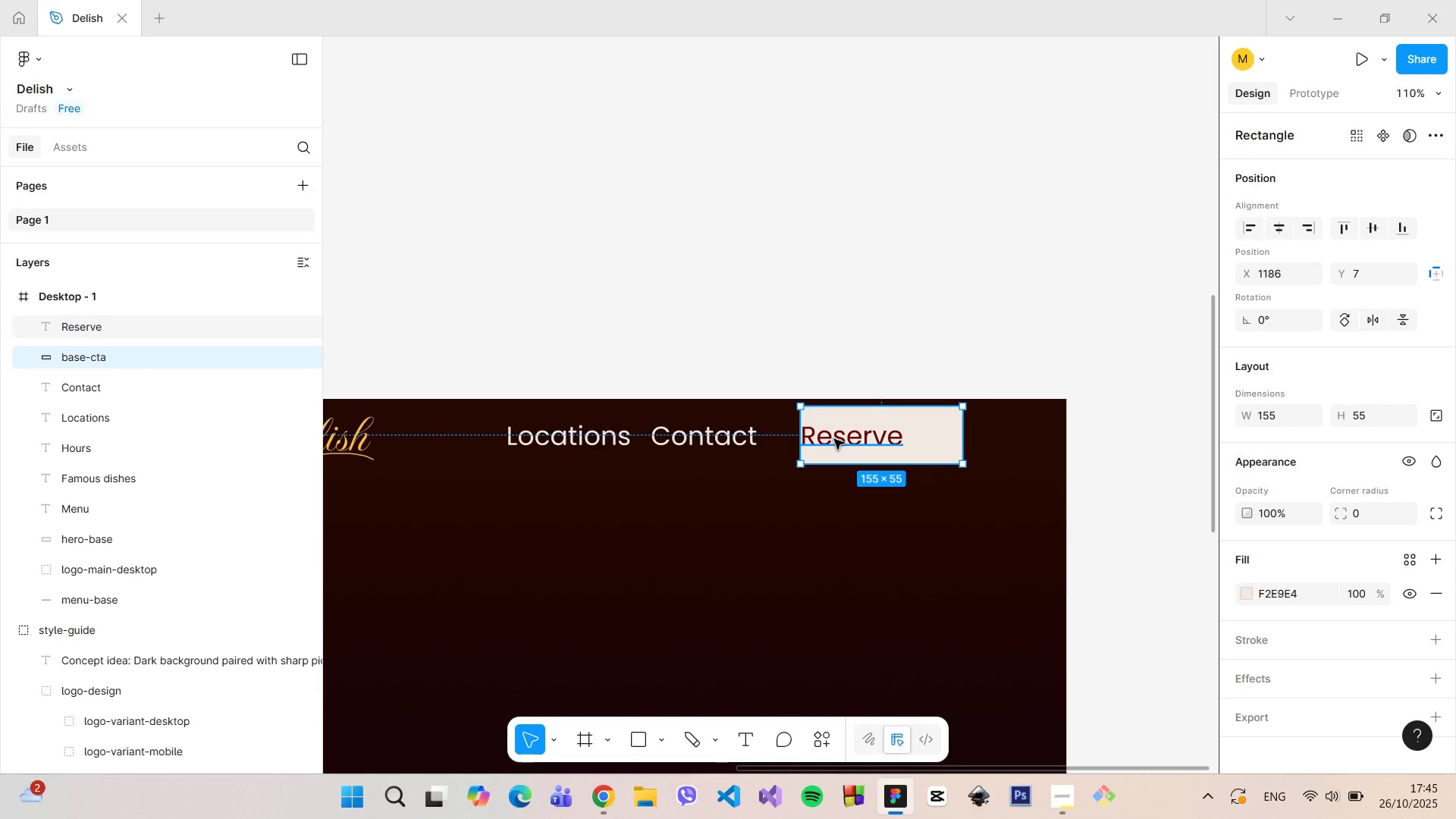 
left_click([834, 439])
 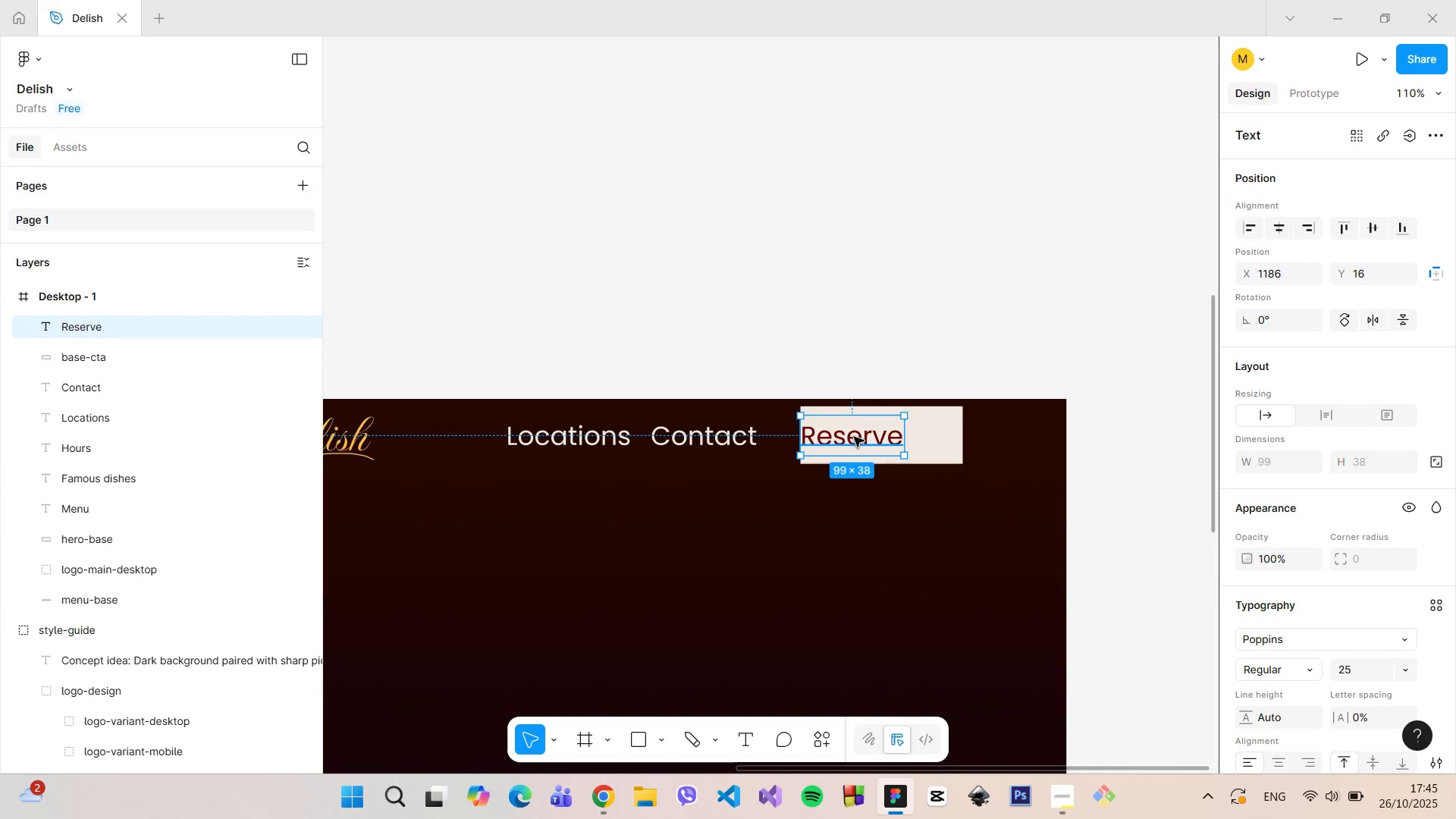 
left_click_drag(start_coordinate=[854, 437], to_coordinate=[881, 435])
 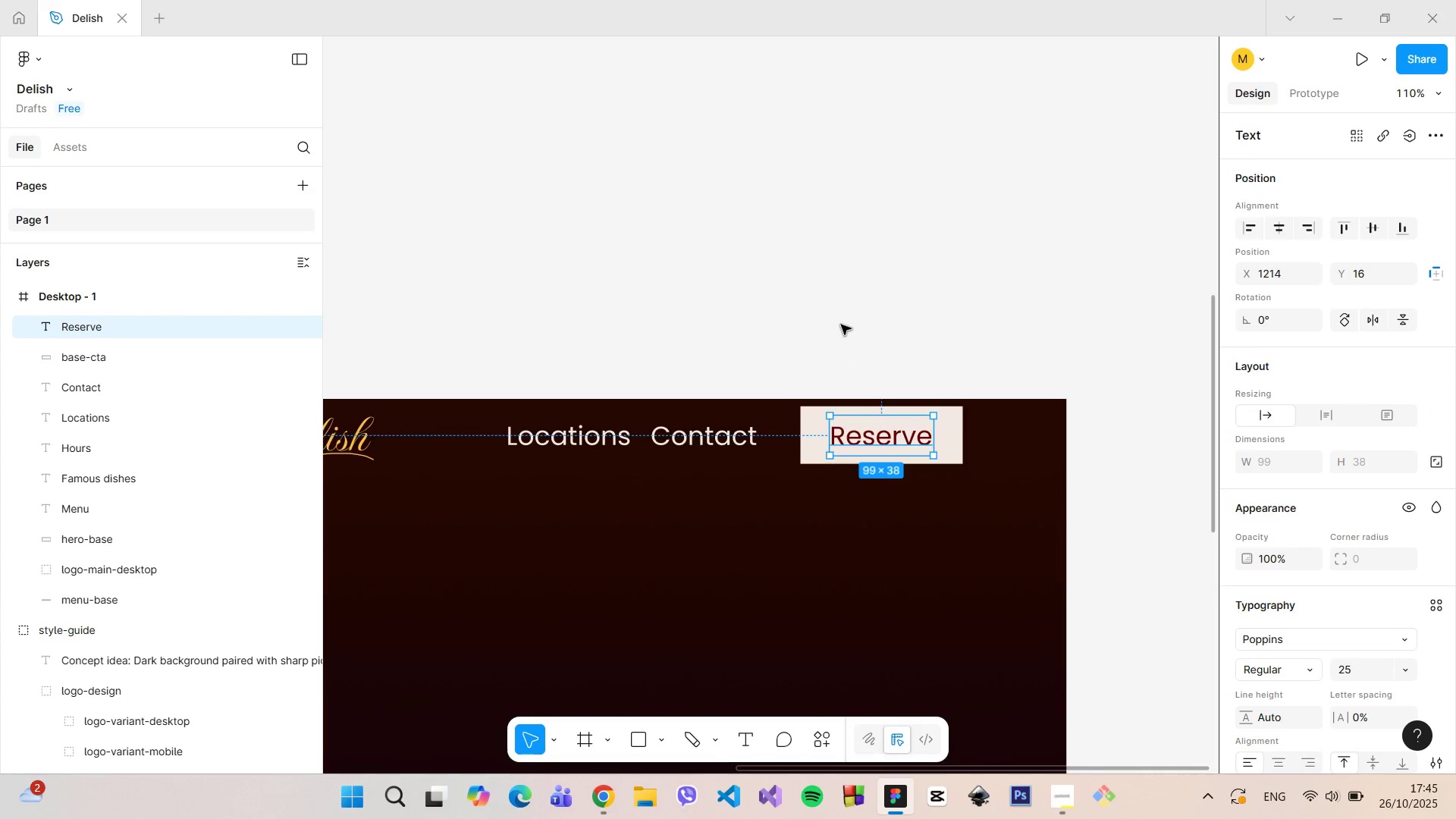 
left_click([841, 325])
 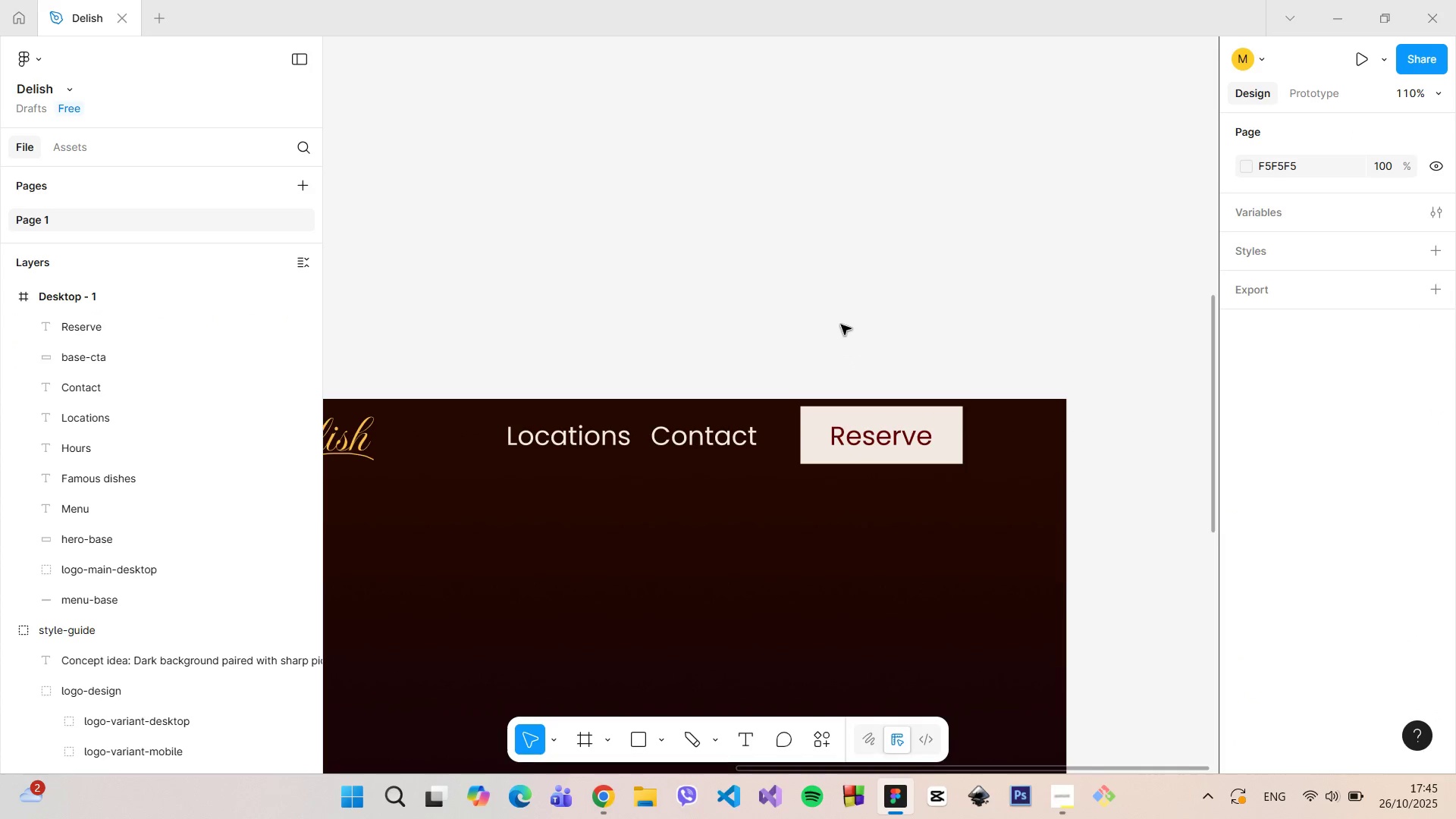 
hold_key(key=ControlLeft, duration=1.51)
scroll: coordinate [841, 325], scroll_direction: down, amount: 10.0
 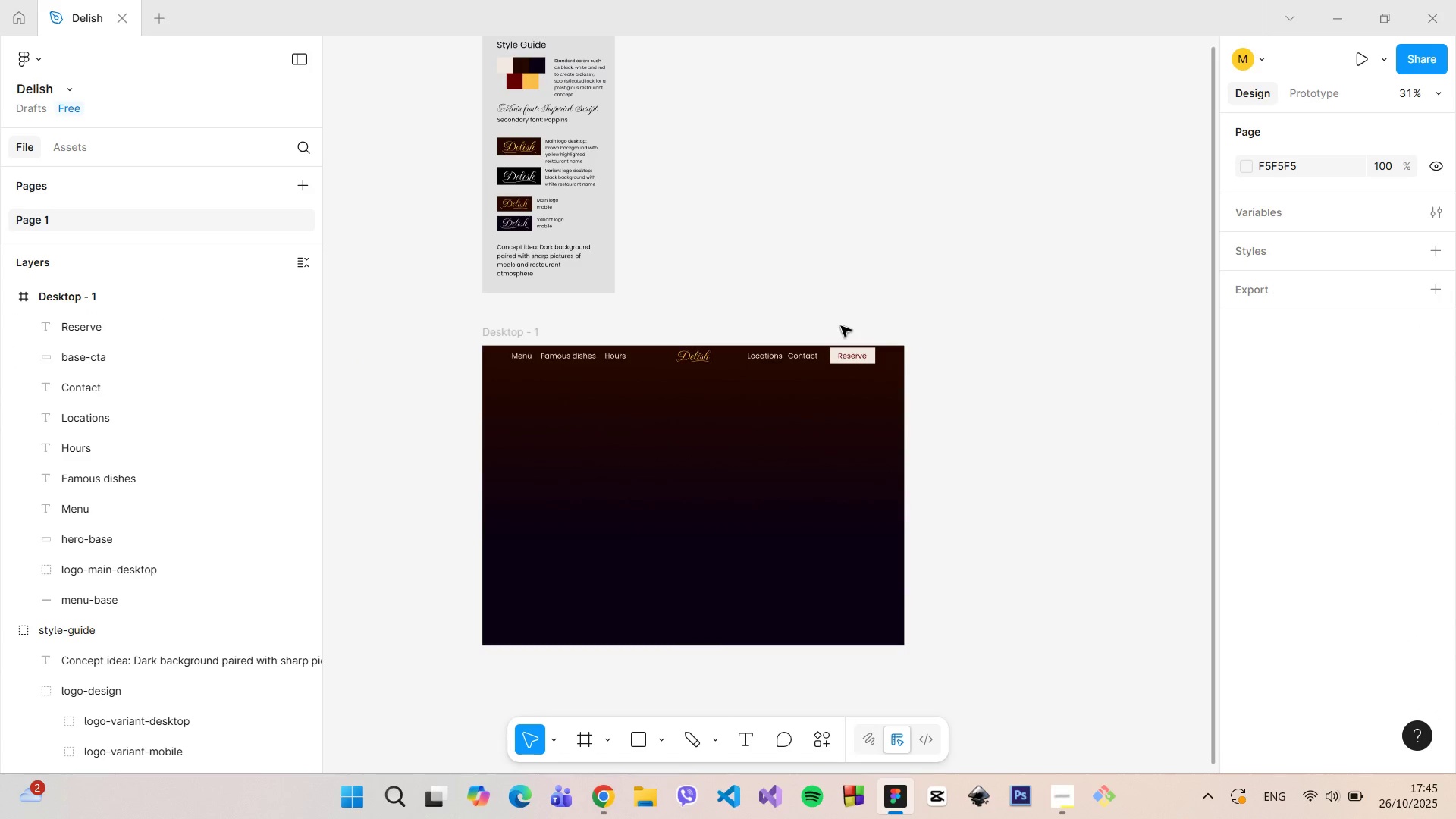 
hold_key(key=ControlLeft, duration=1.52)
scroll: coordinate [854, 340], scroll_direction: up, amount: 17.0
 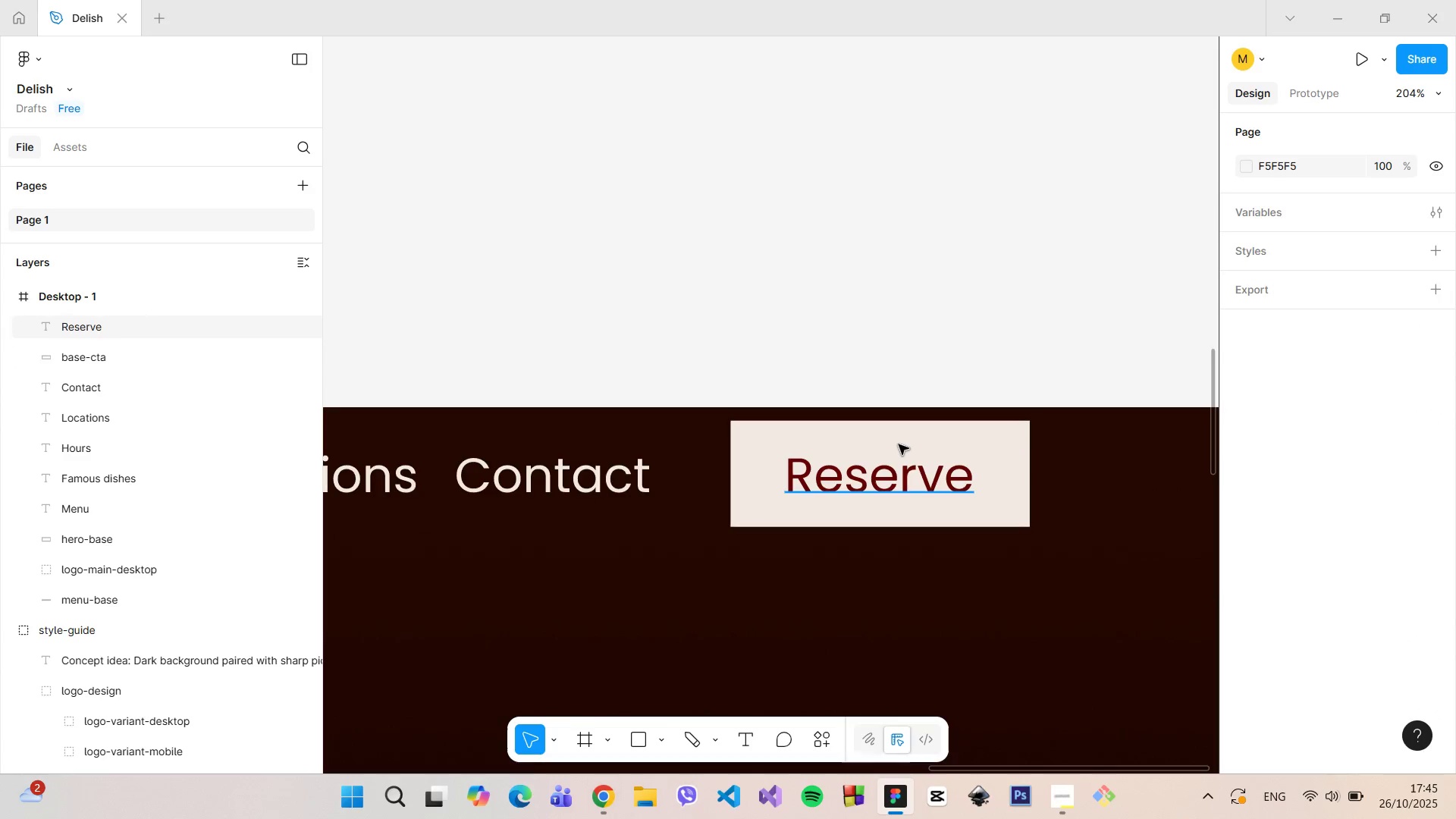 
key(Control+ControlLeft)
 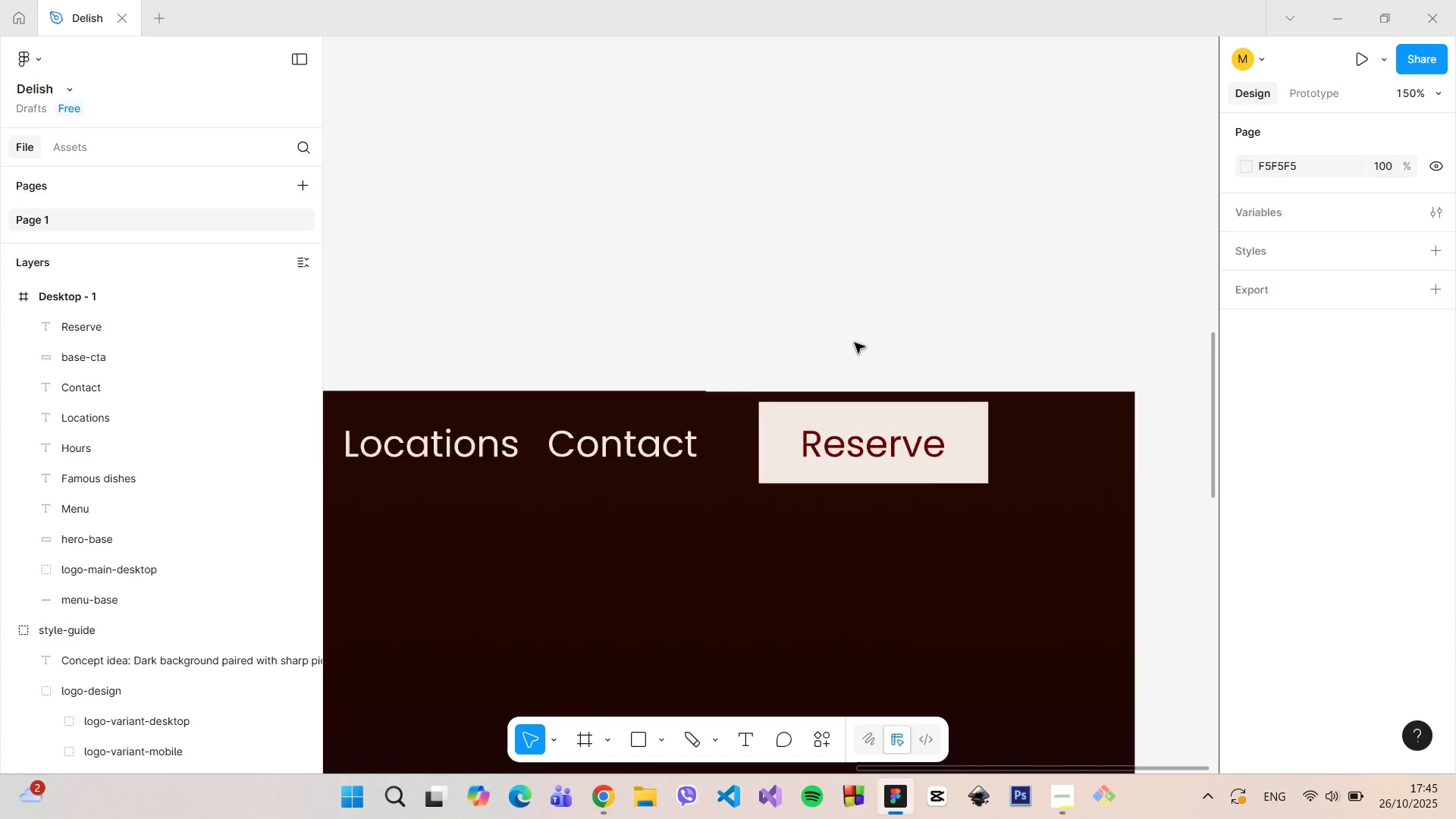 
key(Control+ControlLeft)
 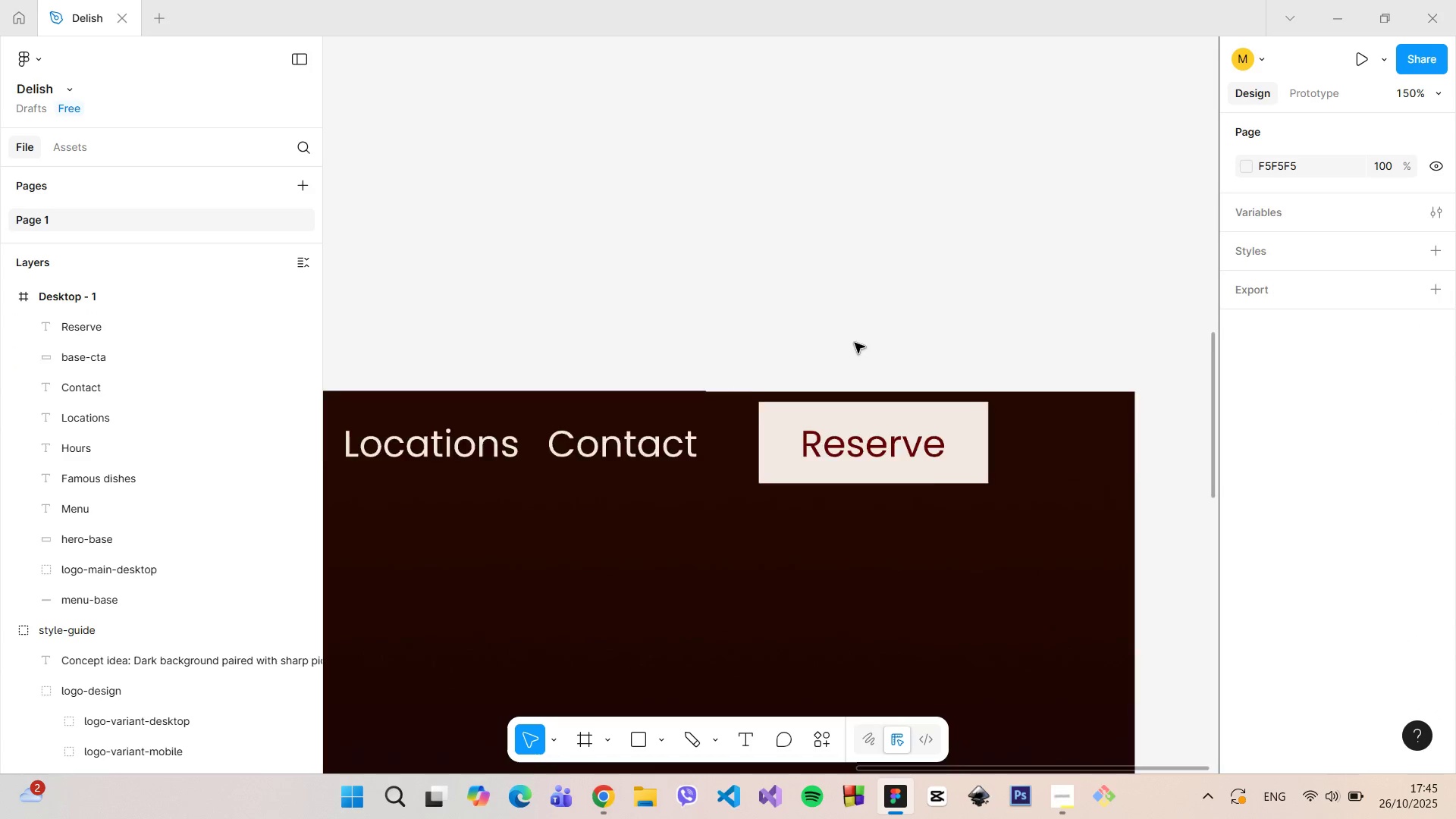 
key(Control+ControlLeft)
 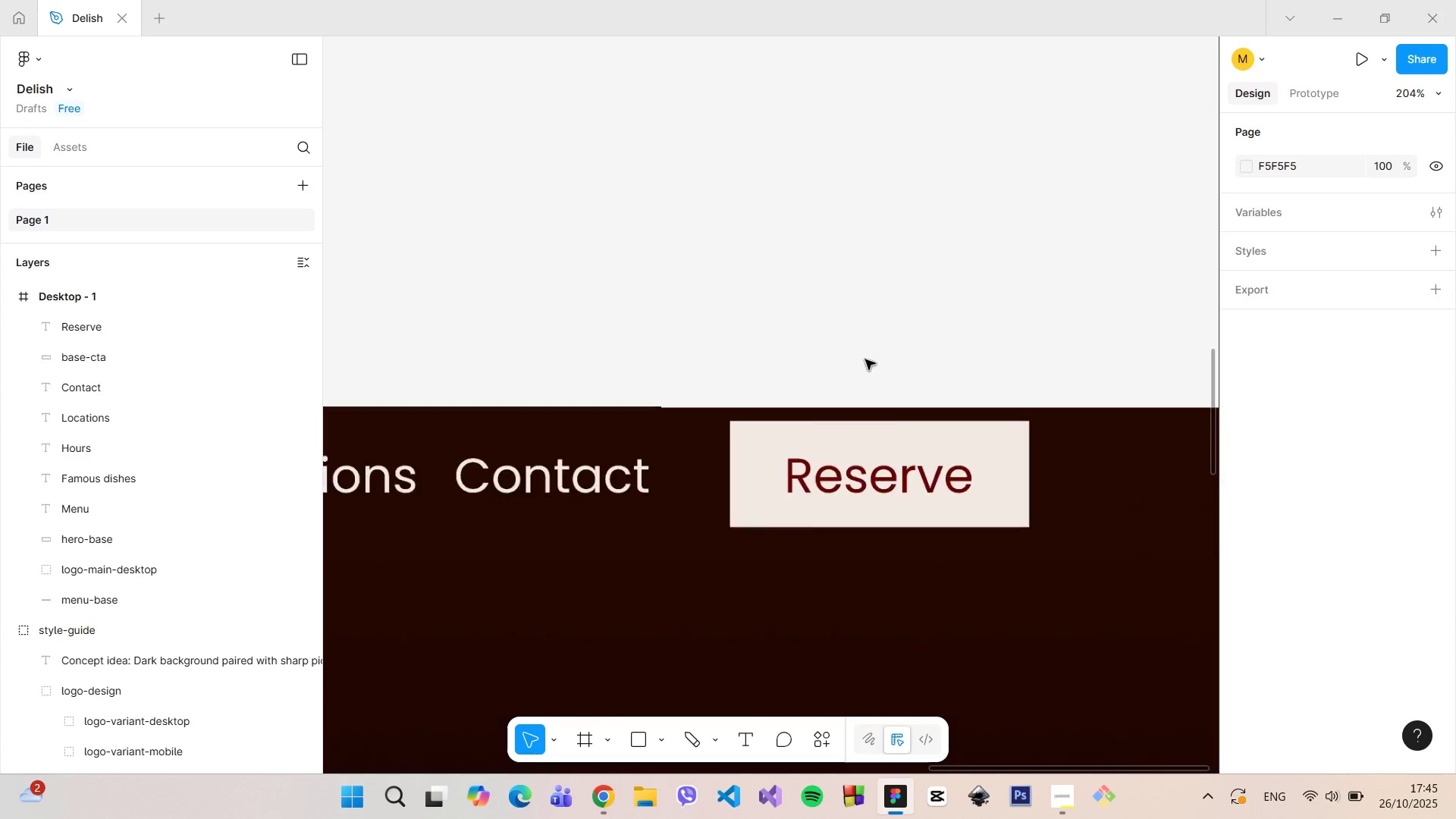 
key(Control+ControlLeft)
 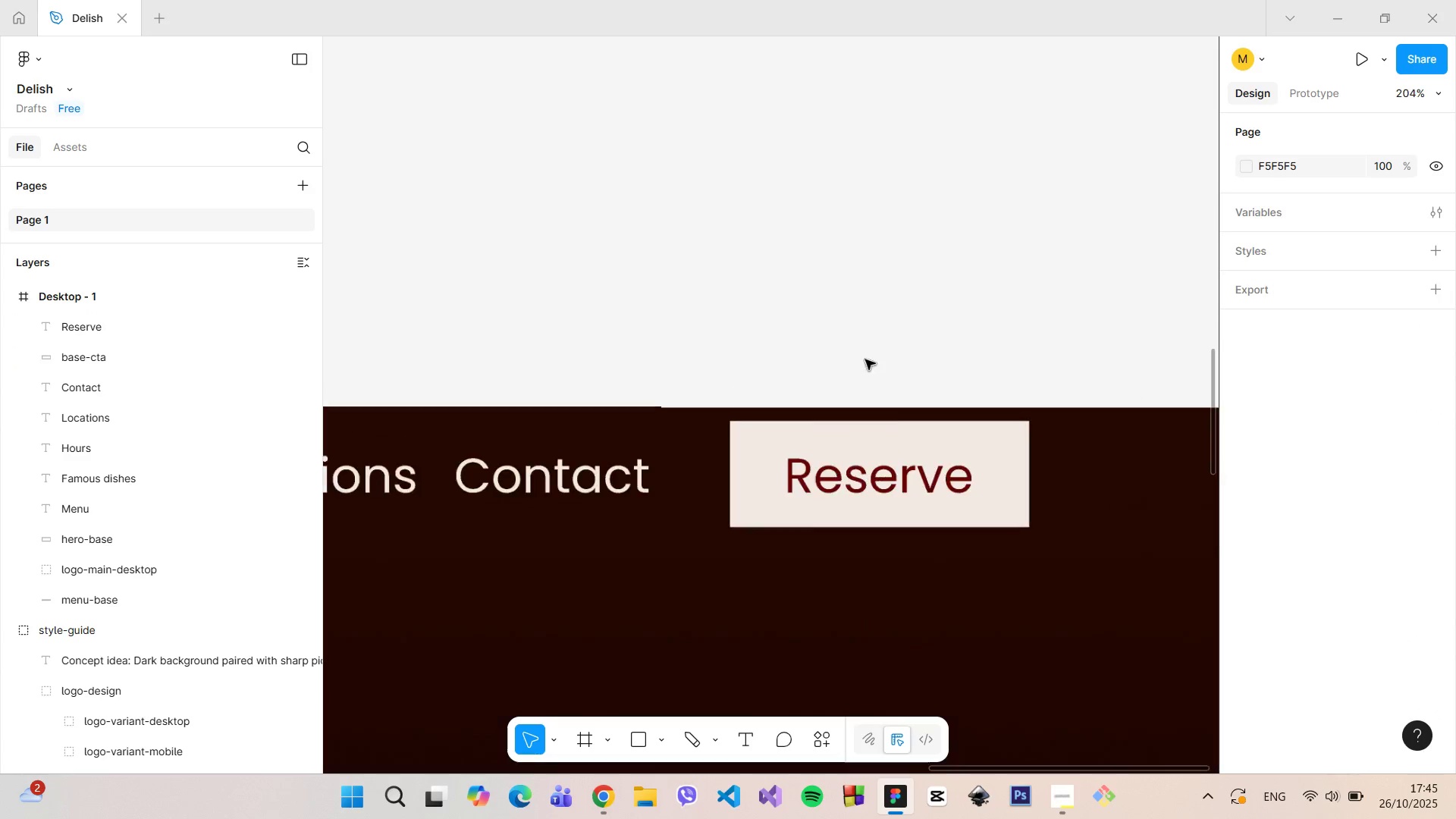 
key(Control+ControlLeft)
 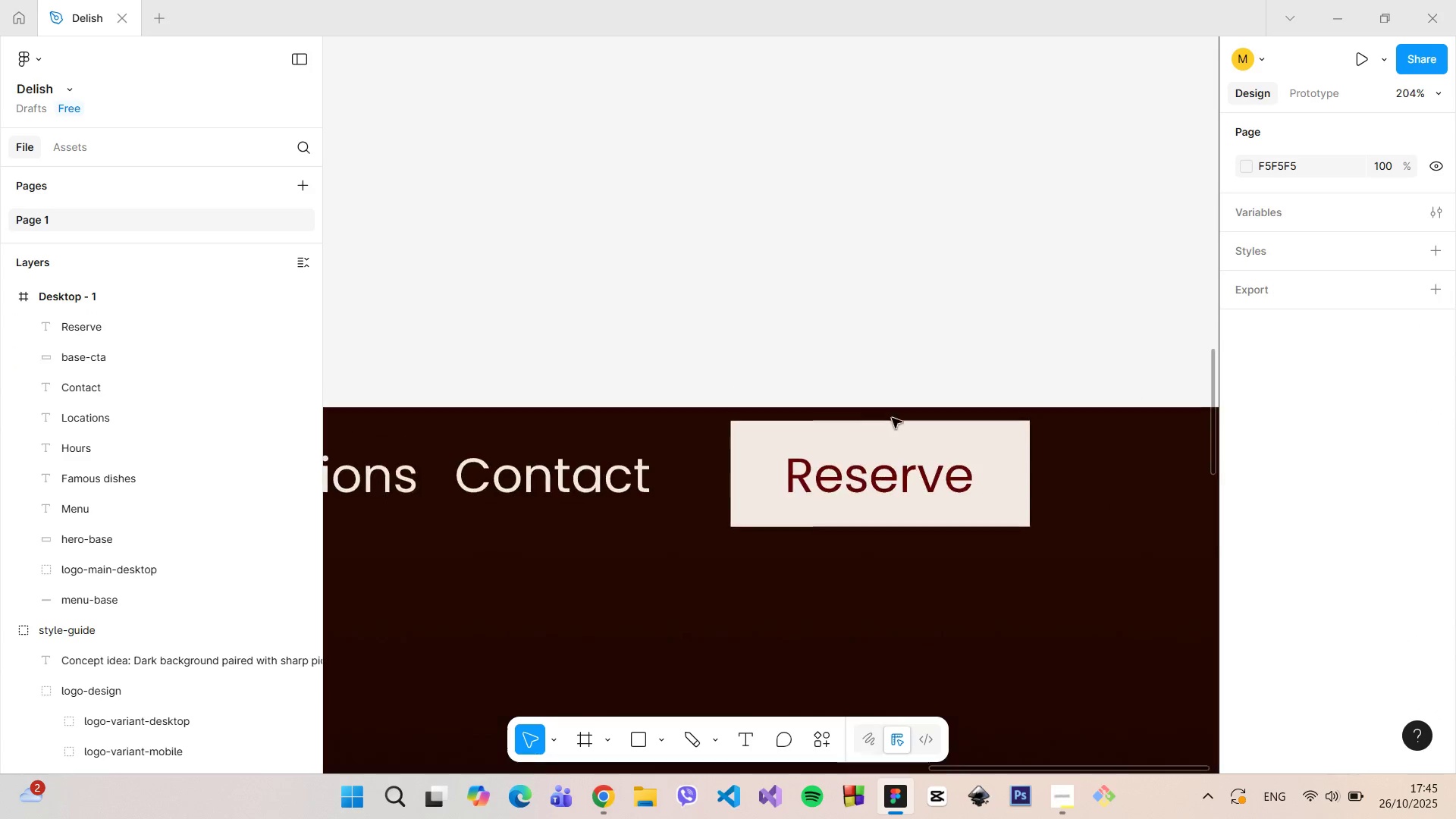 
key(Control+ControlLeft)
 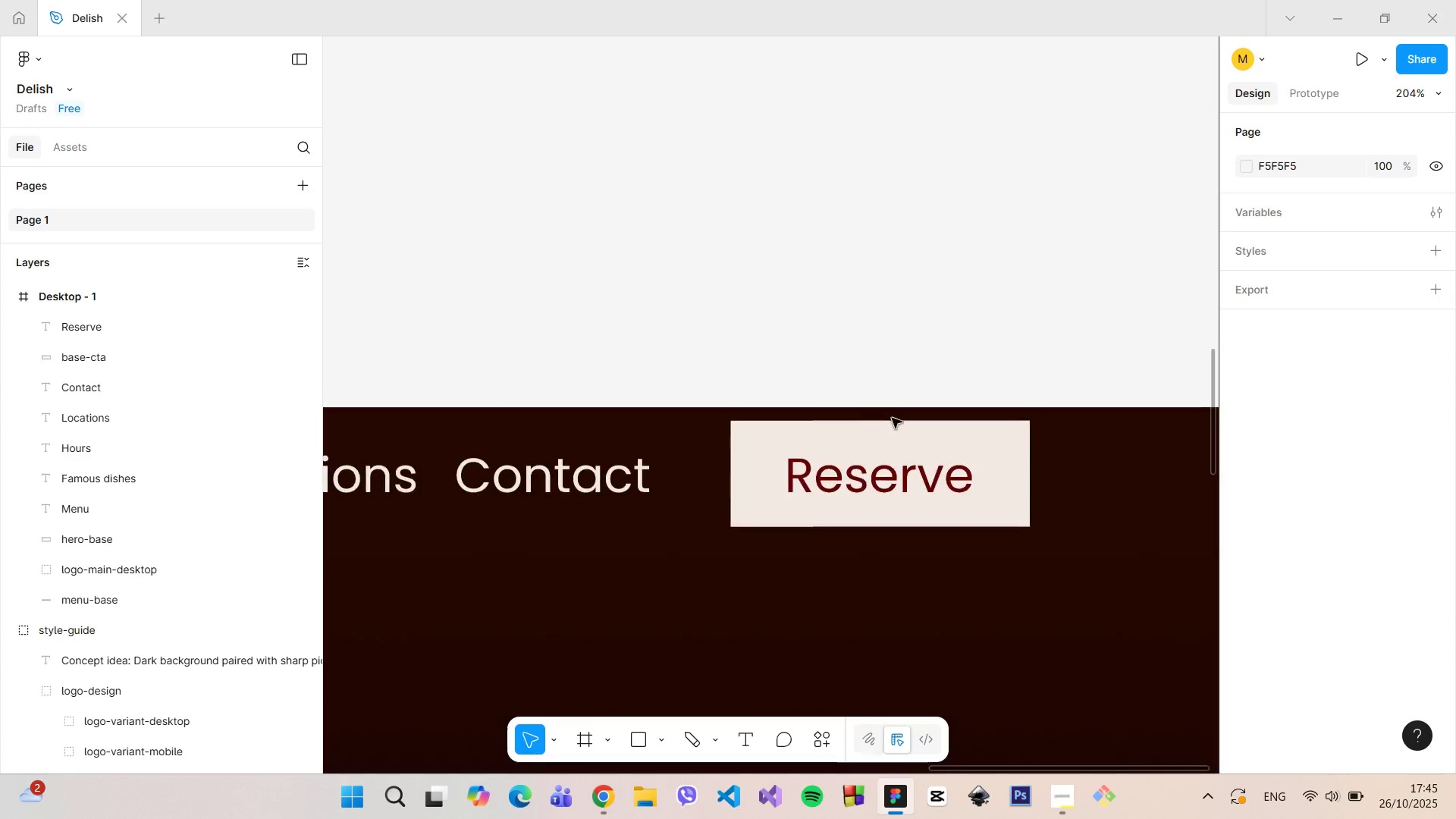 
key(Control+ControlLeft)
 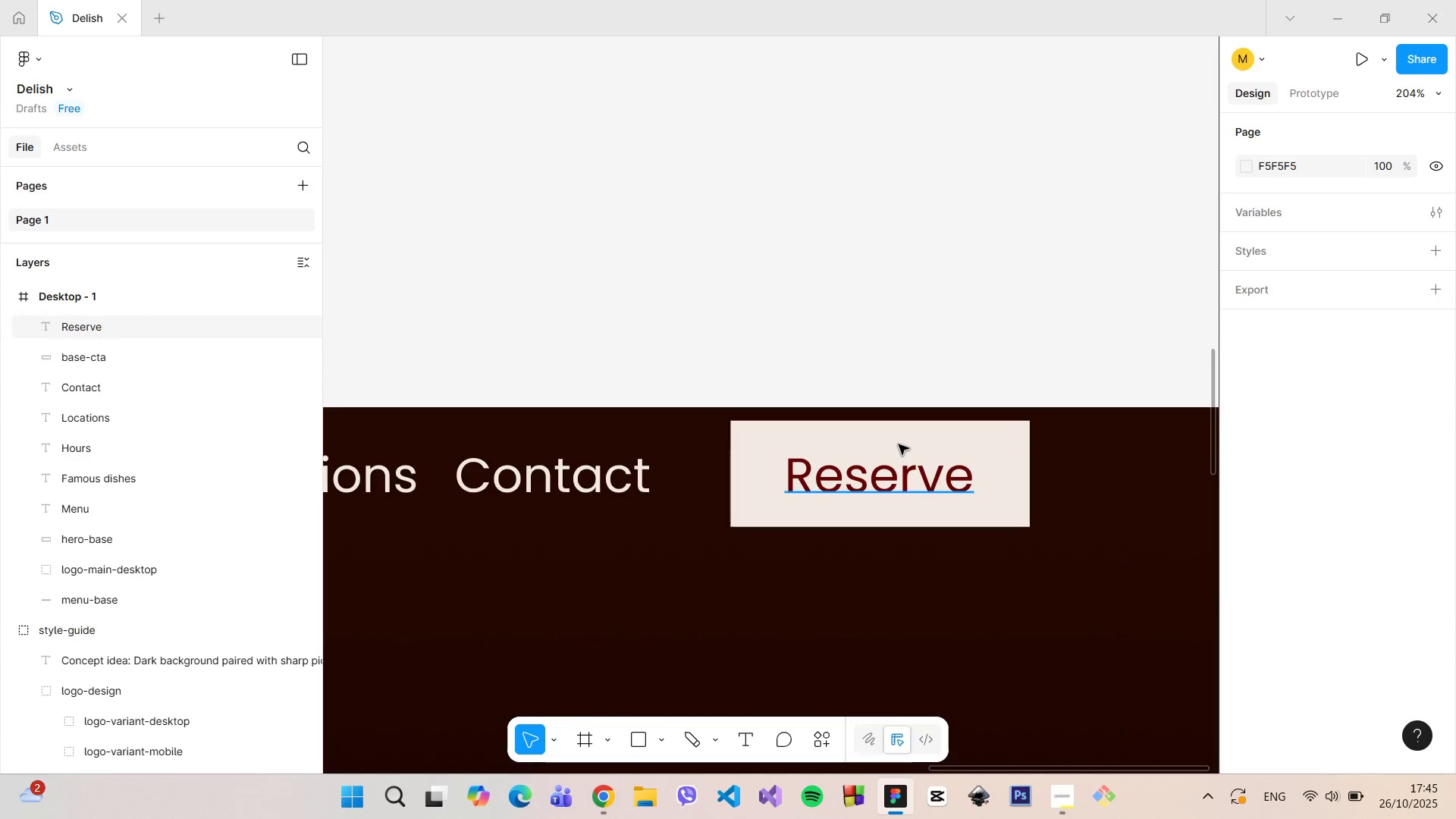 
left_click([899, 444])
 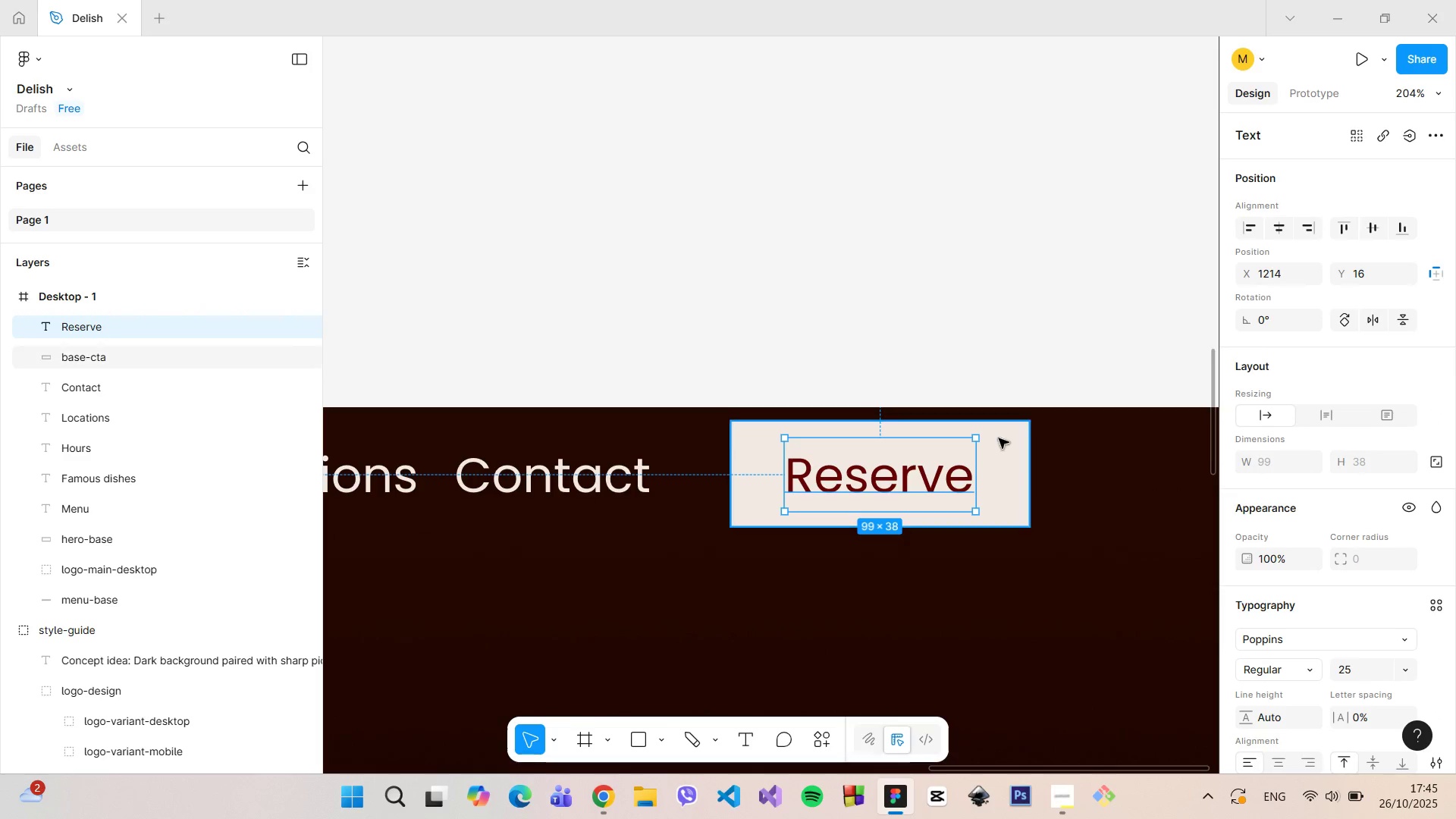 
left_click([999, 438])
 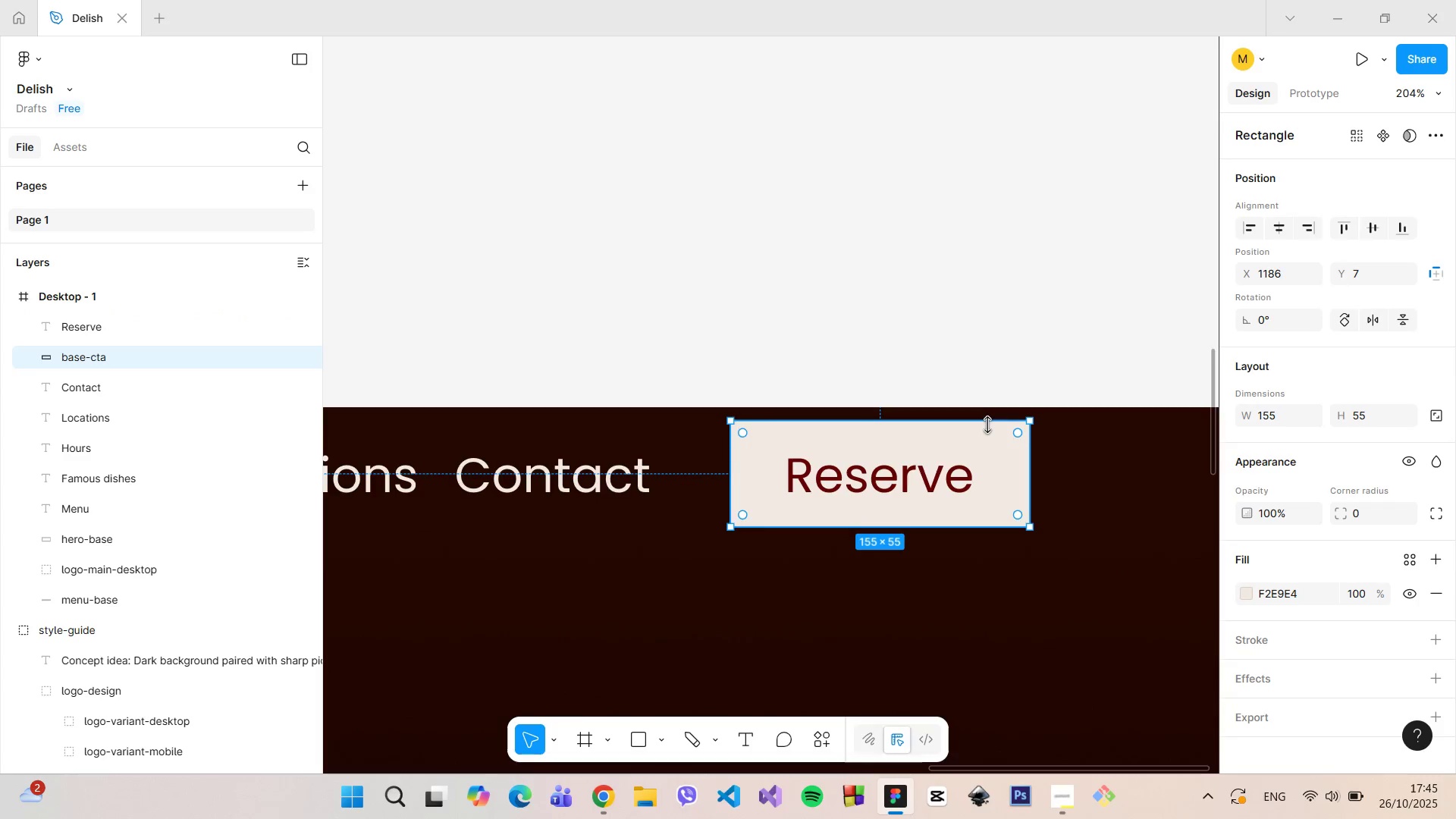 
left_click_drag(start_coordinate=[988, 425], to_coordinate=[989, 438])
 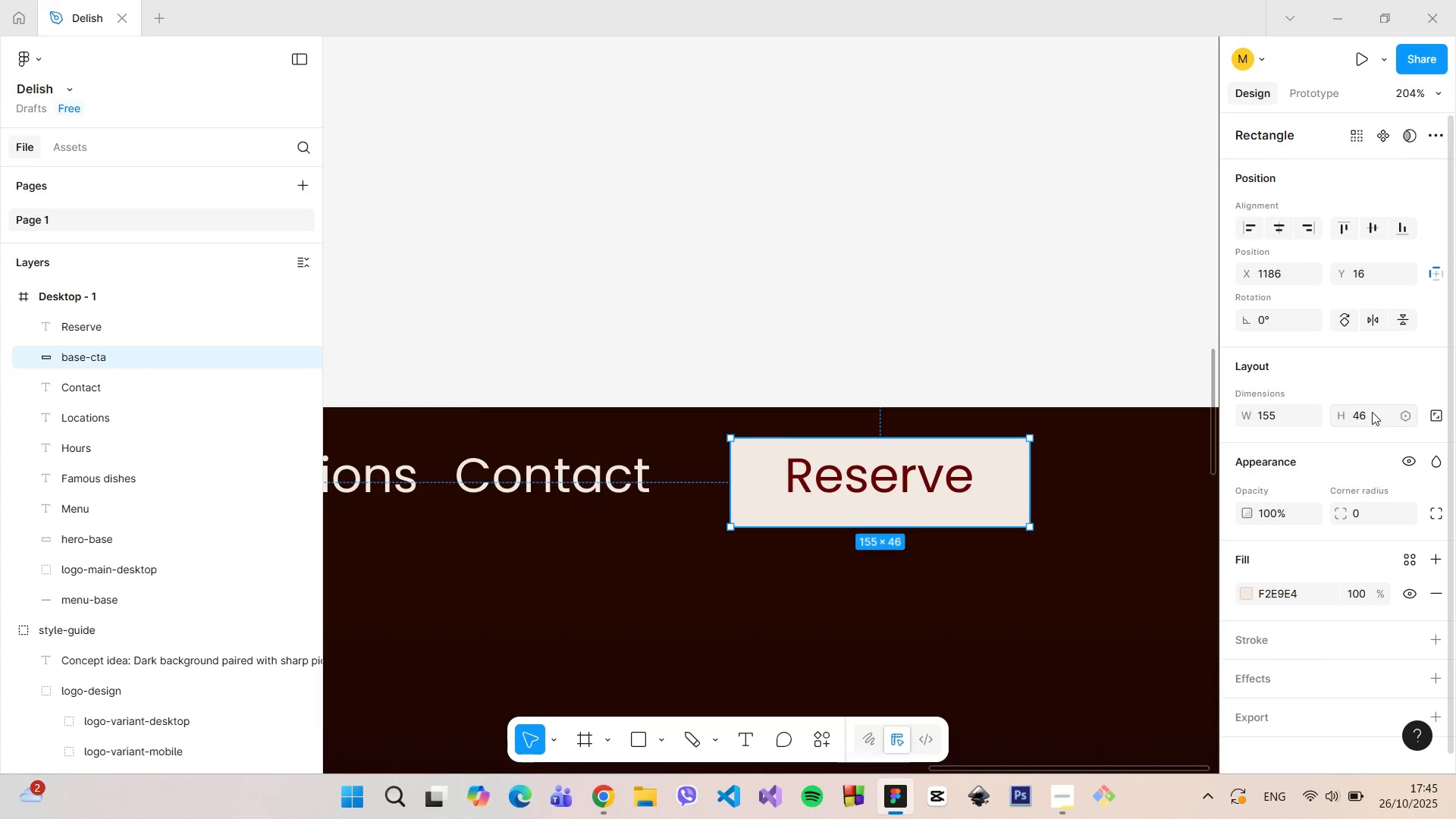 
left_click([1372, 412])
 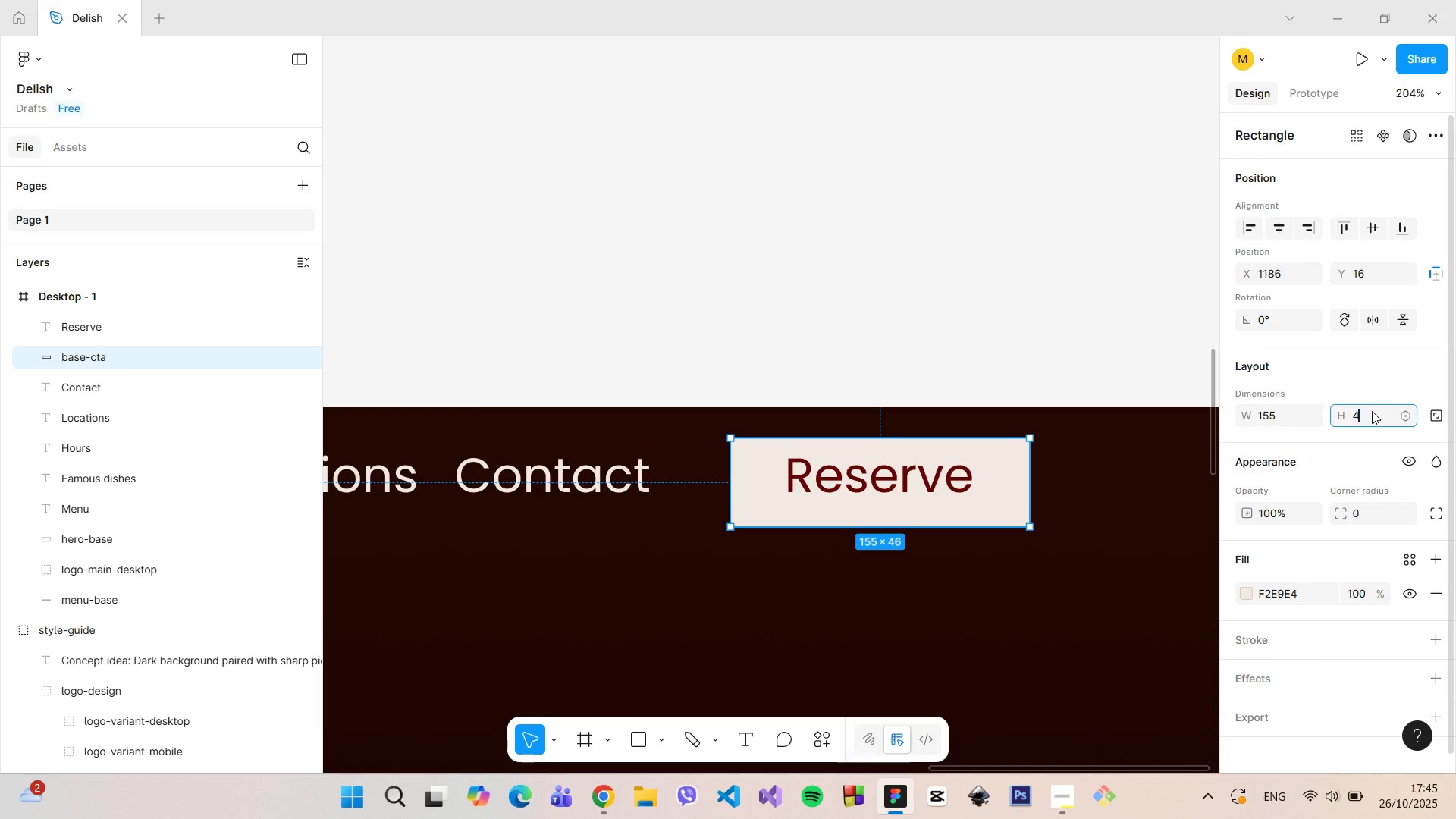 
type(45)
 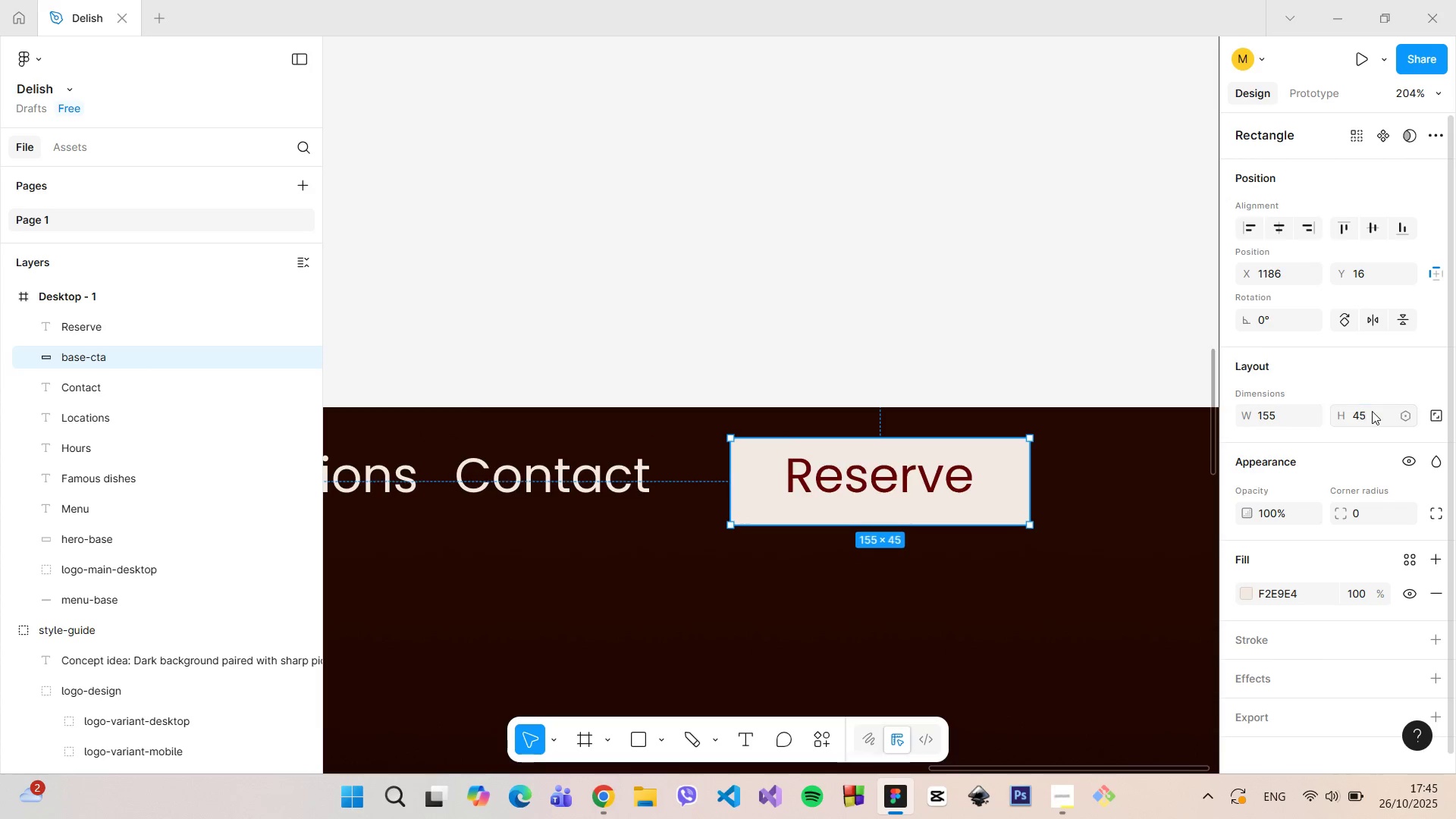 
key(Enter)
 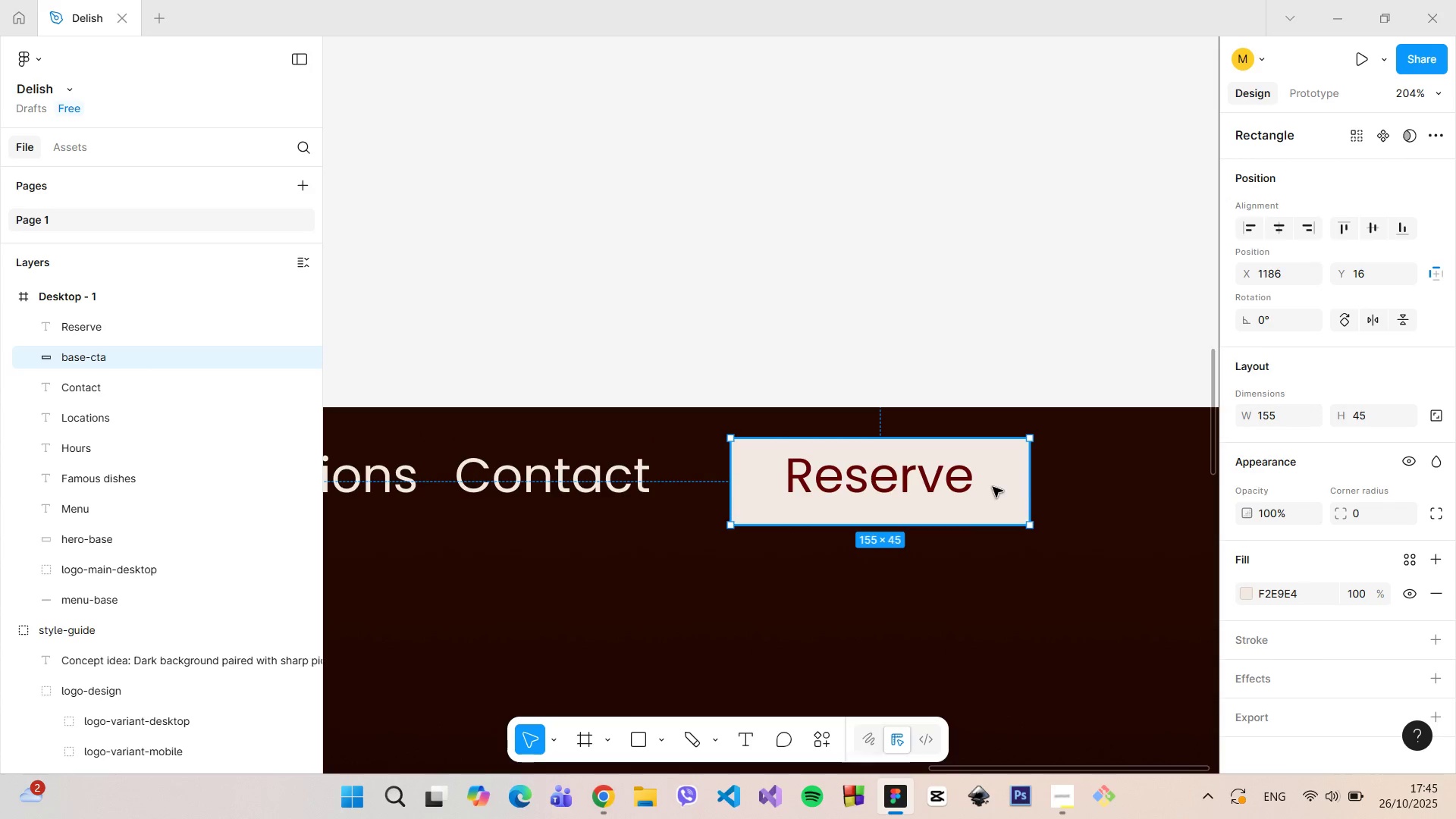 
left_click_drag(start_coordinate=[992, 491], to_coordinate=[993, 482])
 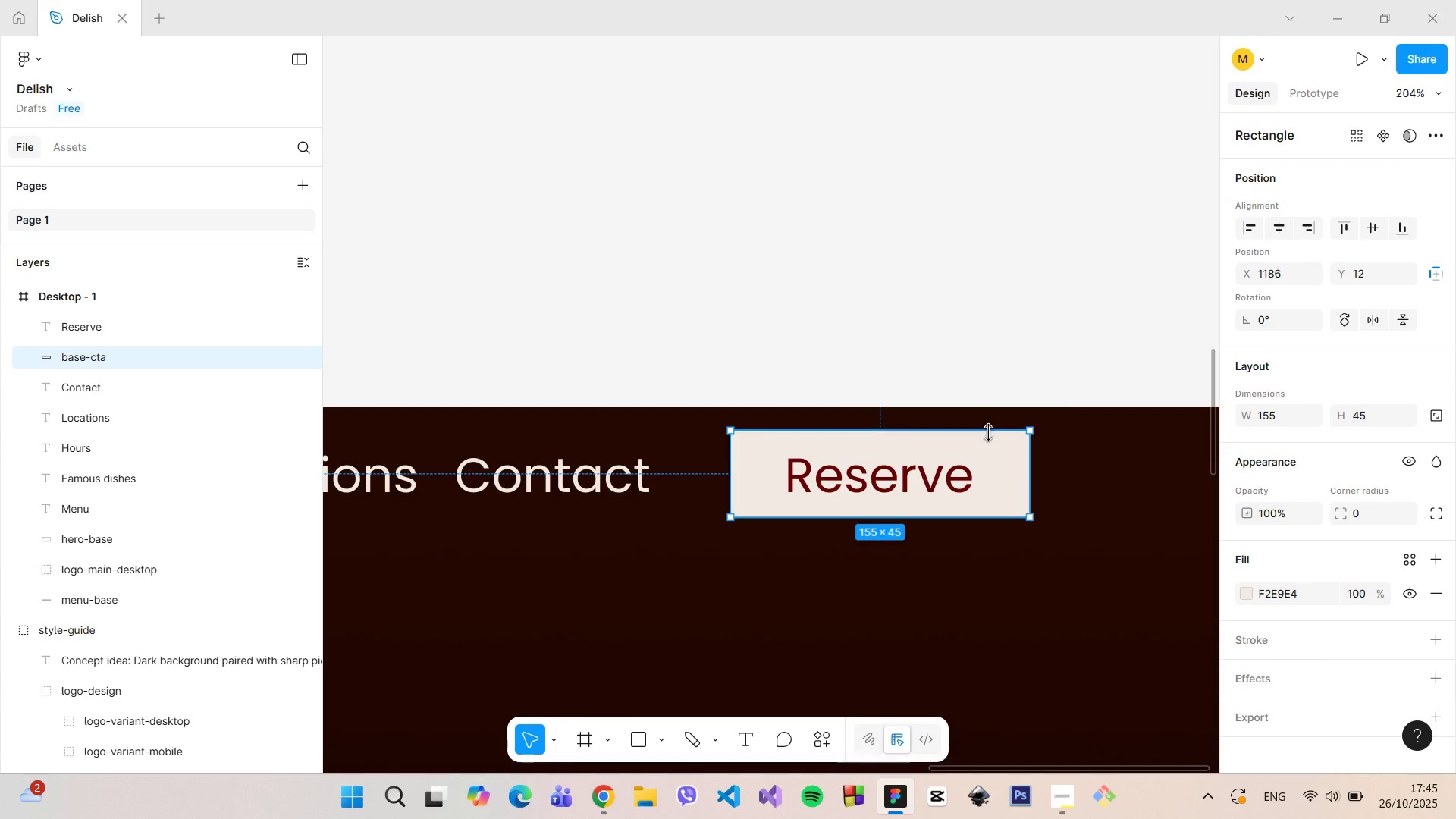 
hold_key(key=AltLeft, duration=1.11)
 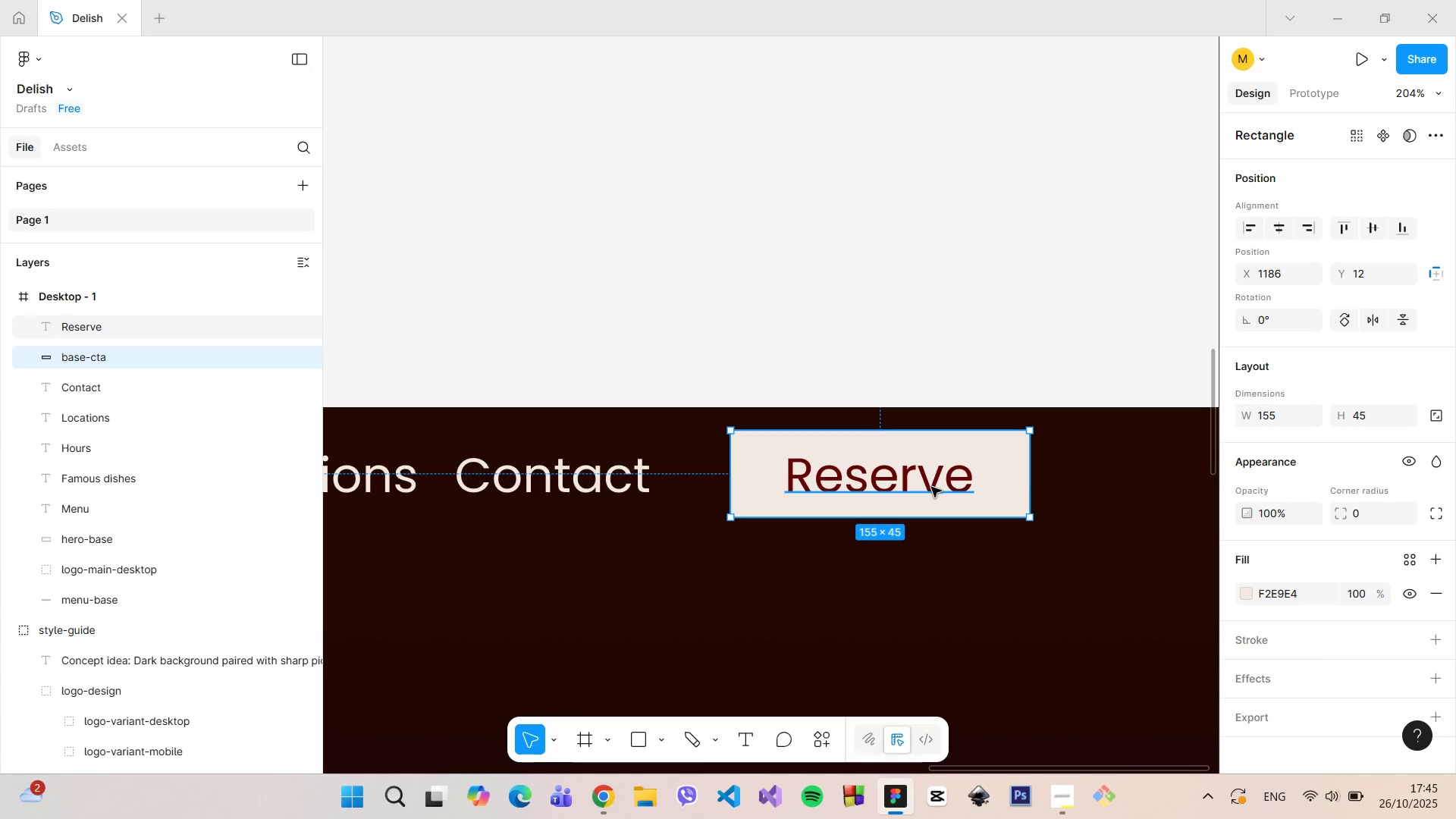 
left_click([931, 487])
 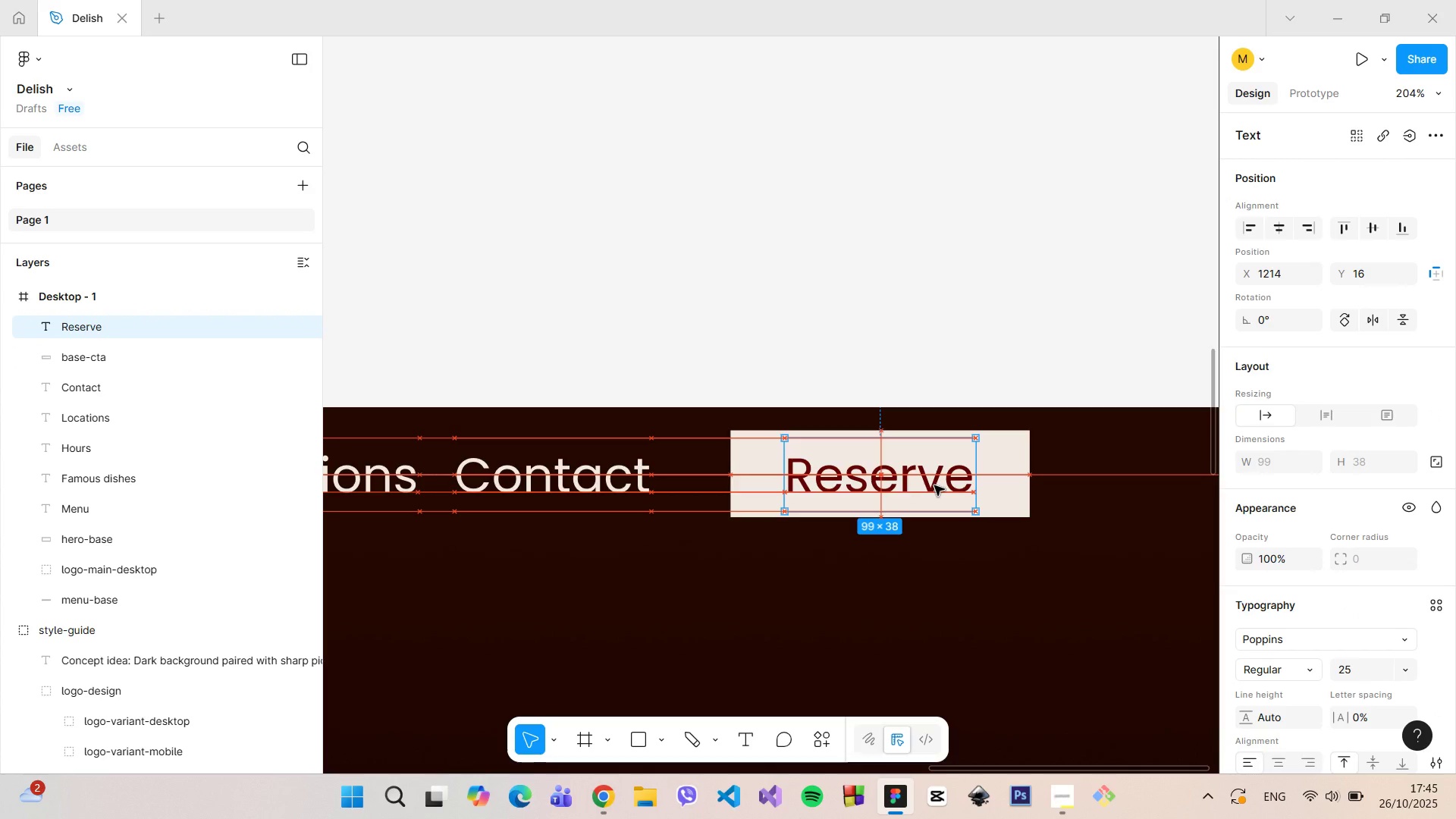 
left_click([963, 337])
 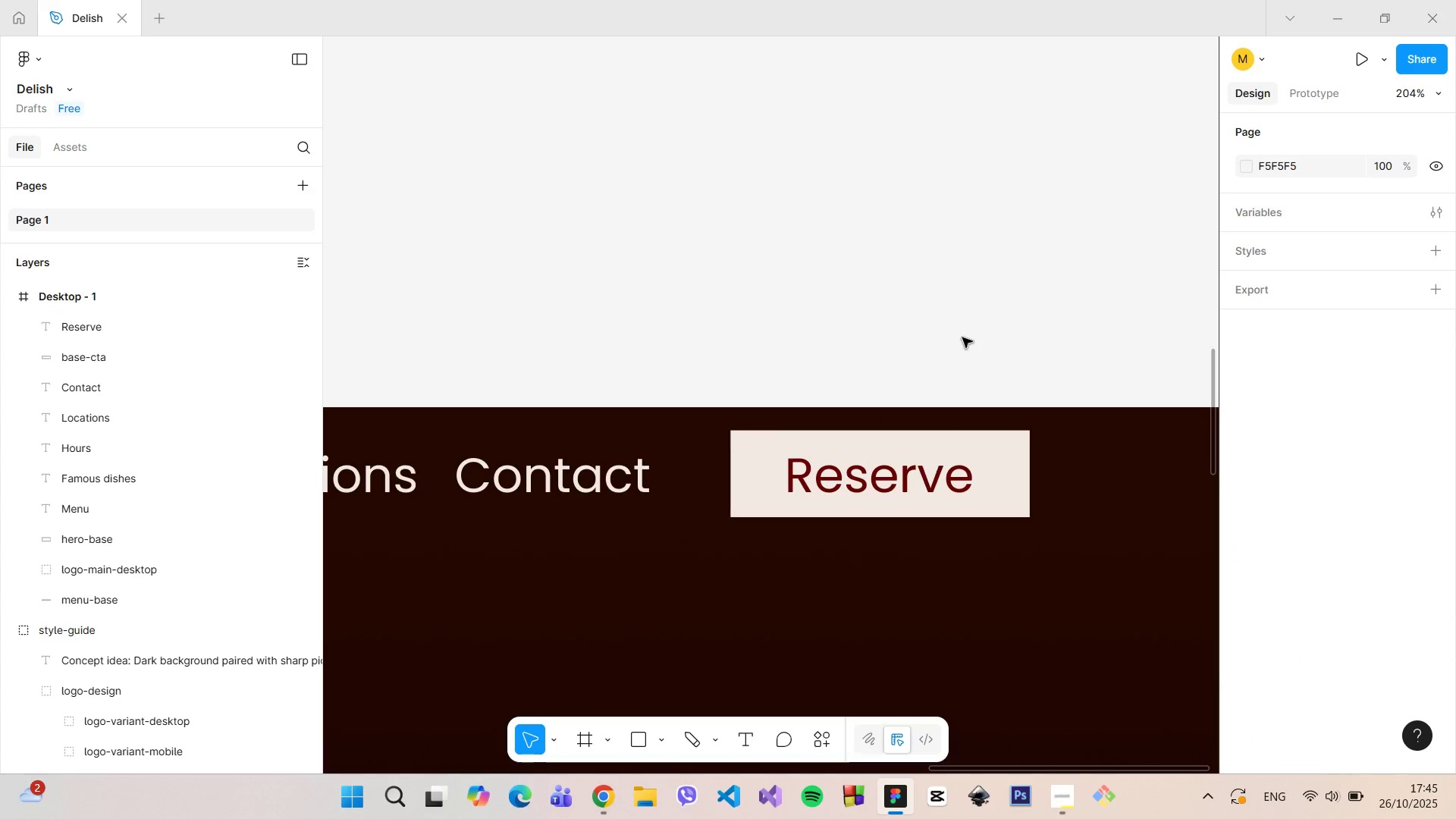 
hold_key(key=ControlLeft, duration=1.11)
scroll: coordinate [962, 337], scroll_direction: down, amount: 6.0
 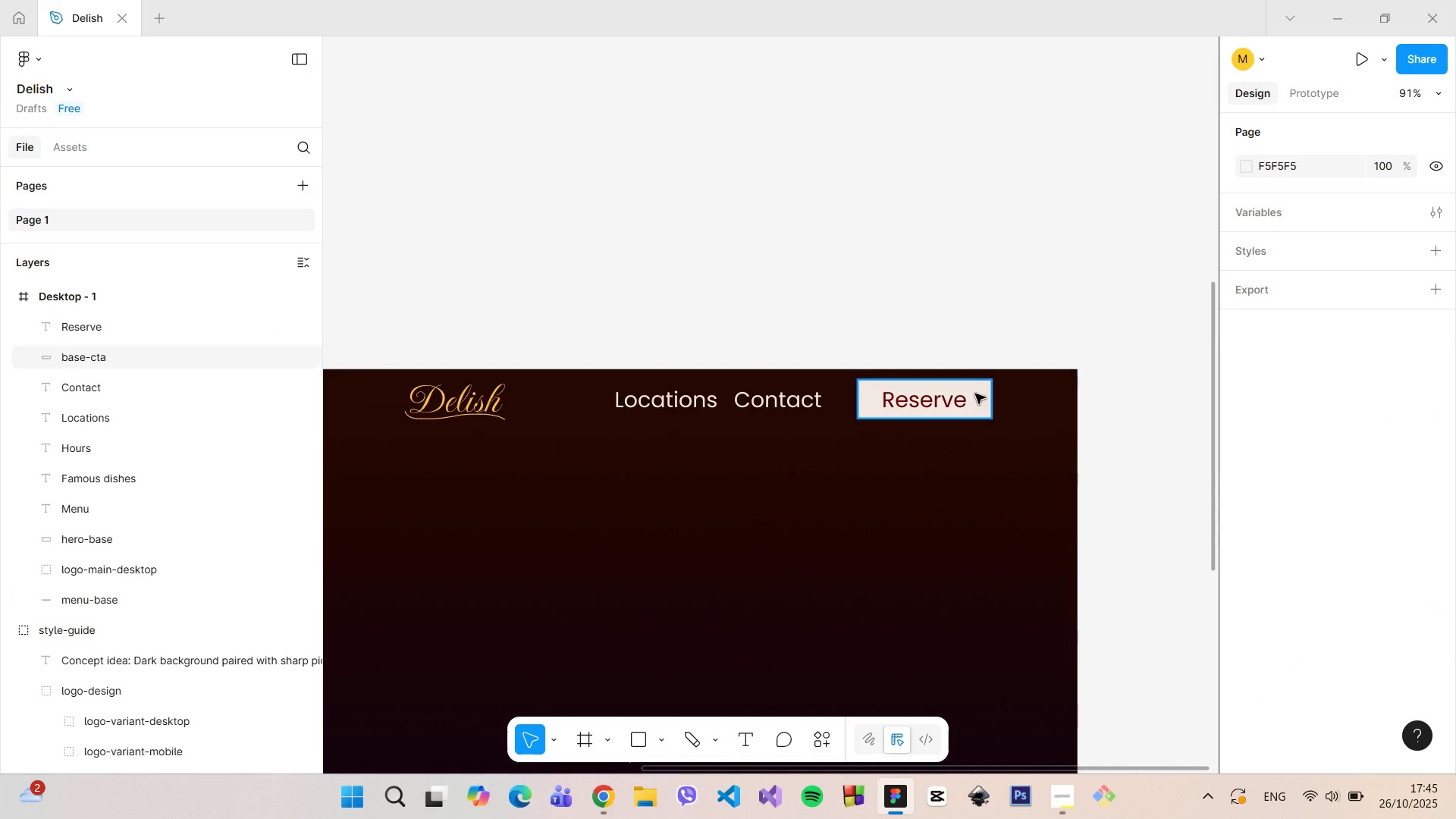 
left_click([975, 394])
 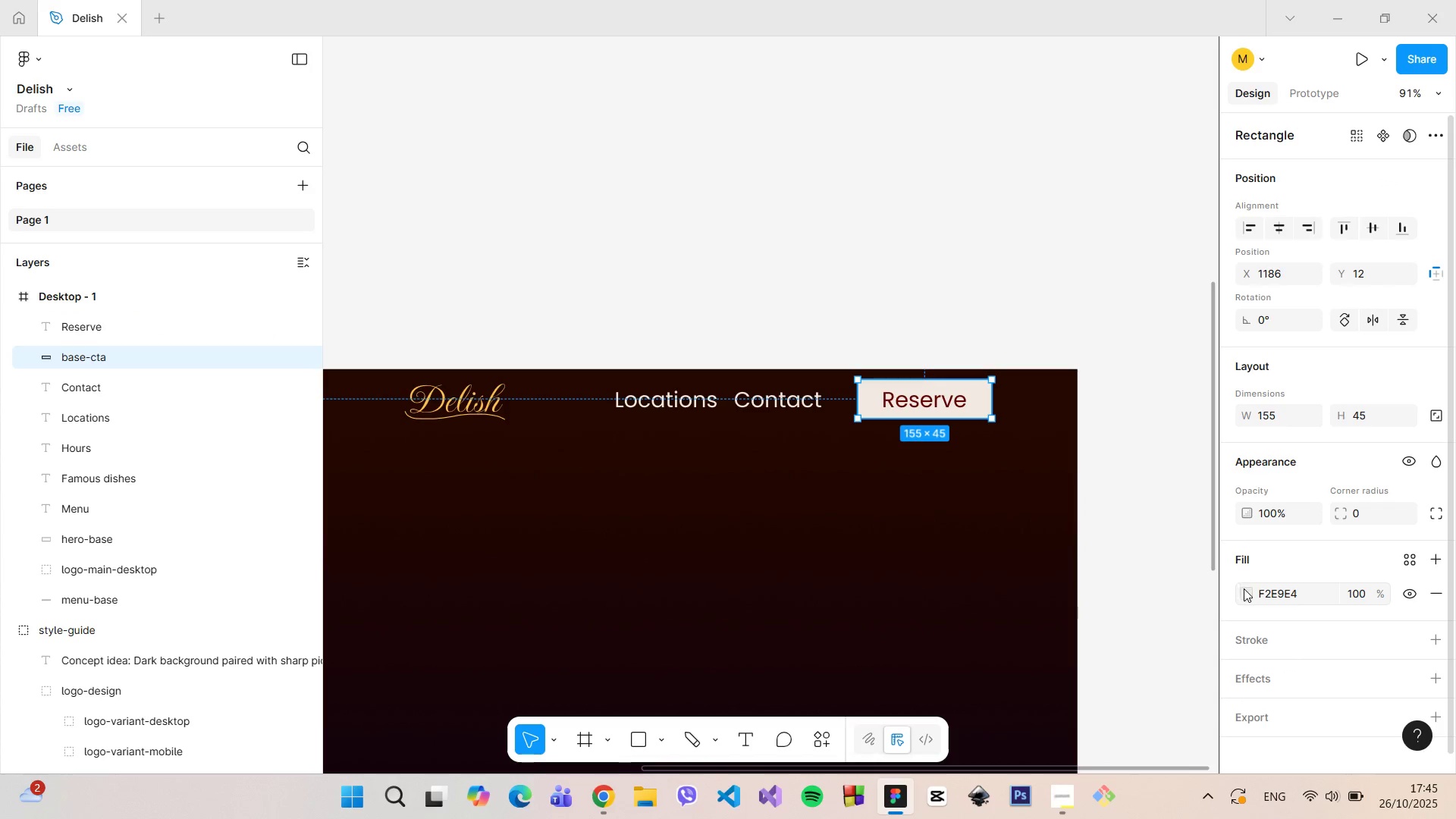 
left_click([1244, 591])
 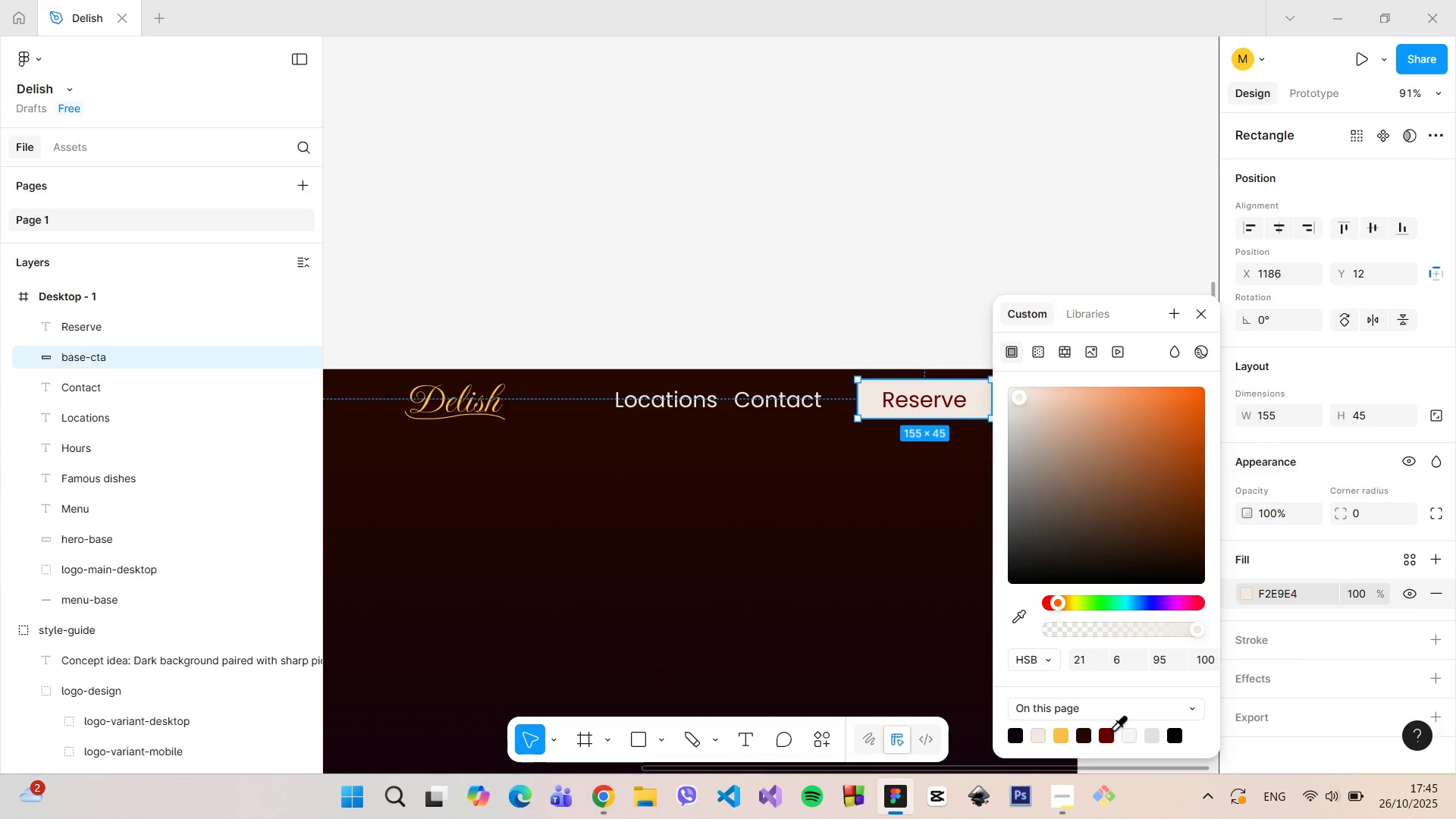 
left_click([1109, 730])
 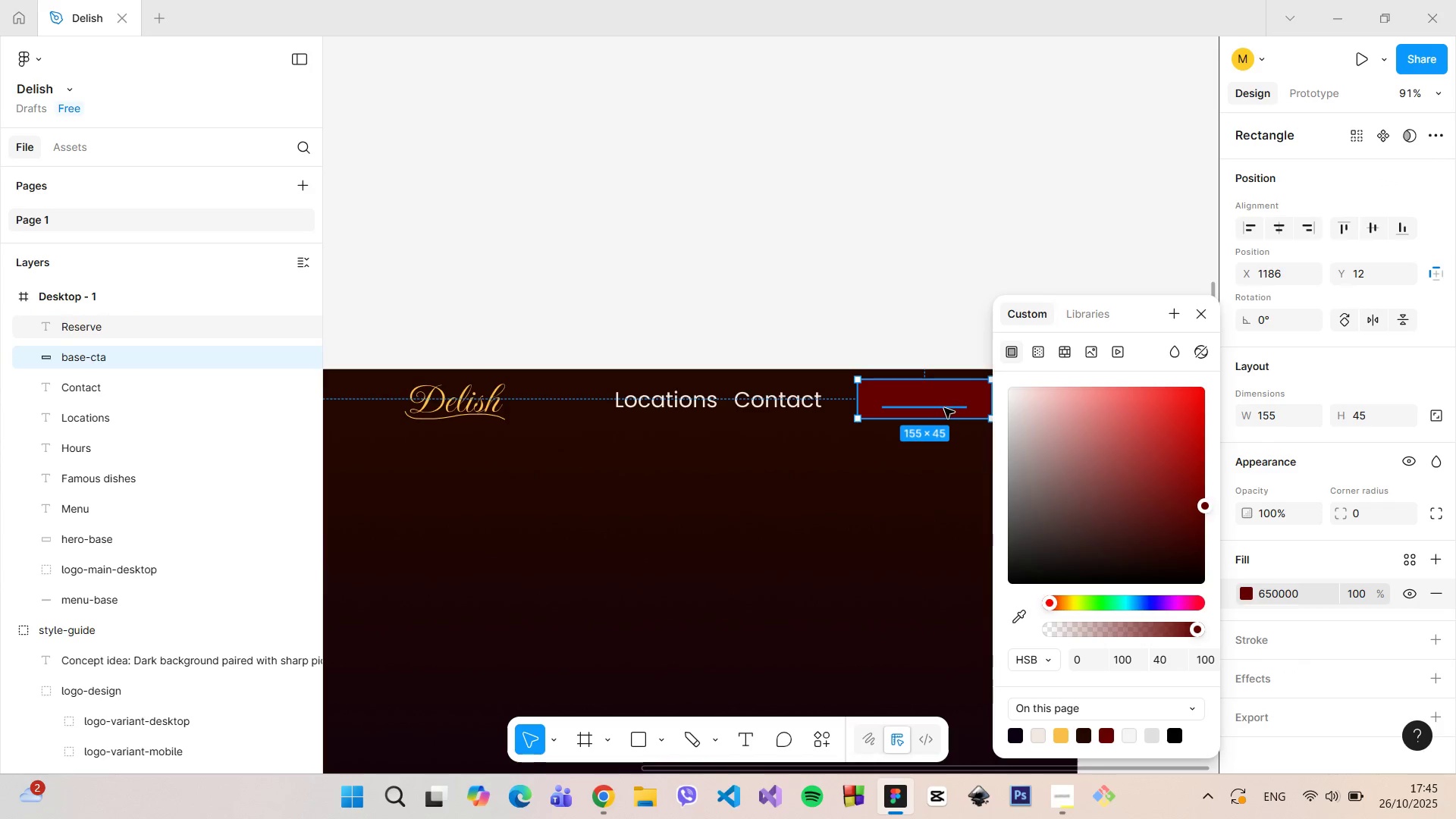 
left_click([944, 408])
 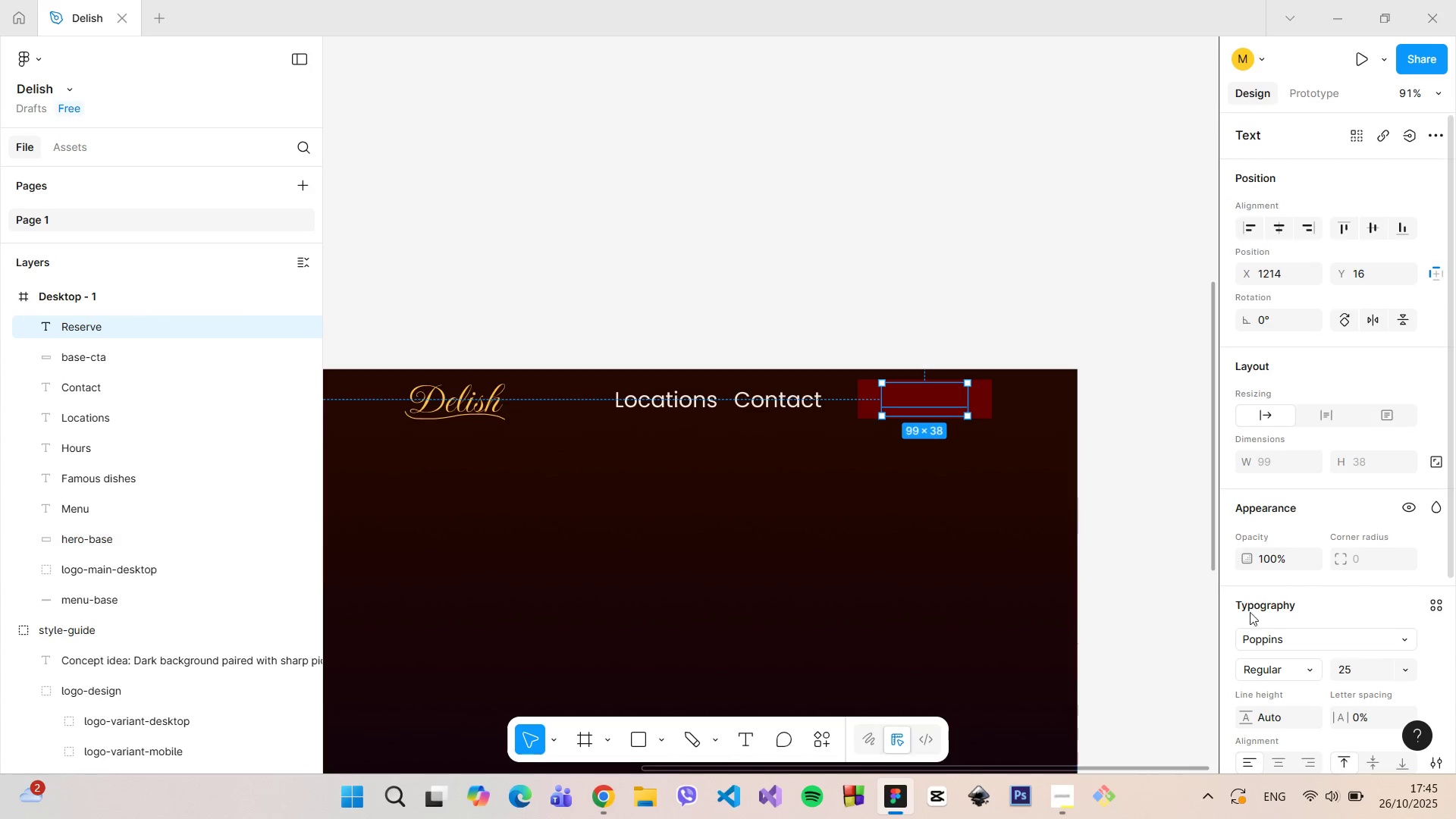 
scroll: coordinate [1272, 680], scroll_direction: down, amount: 5.0
 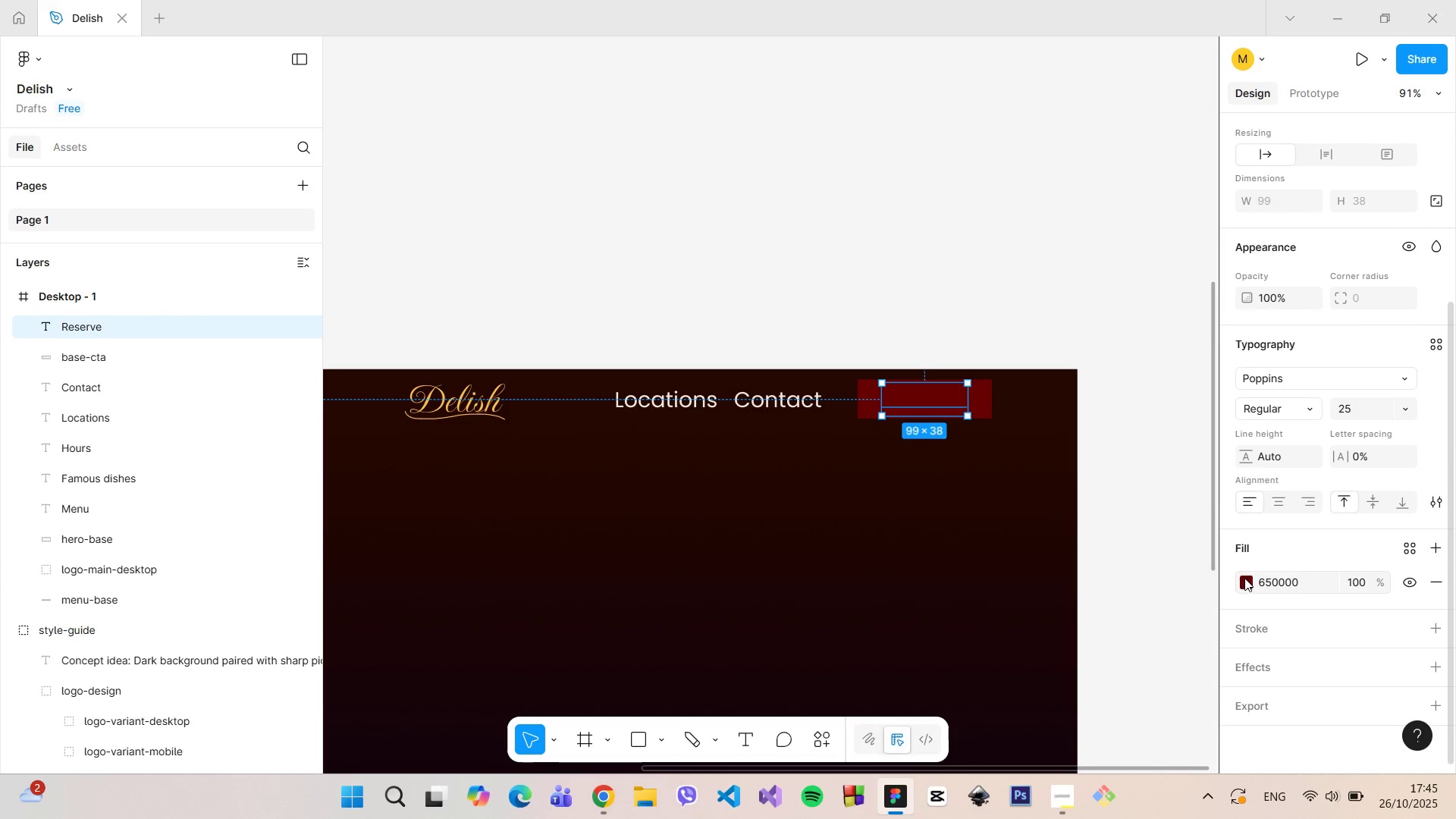 
left_click([1244, 578])
 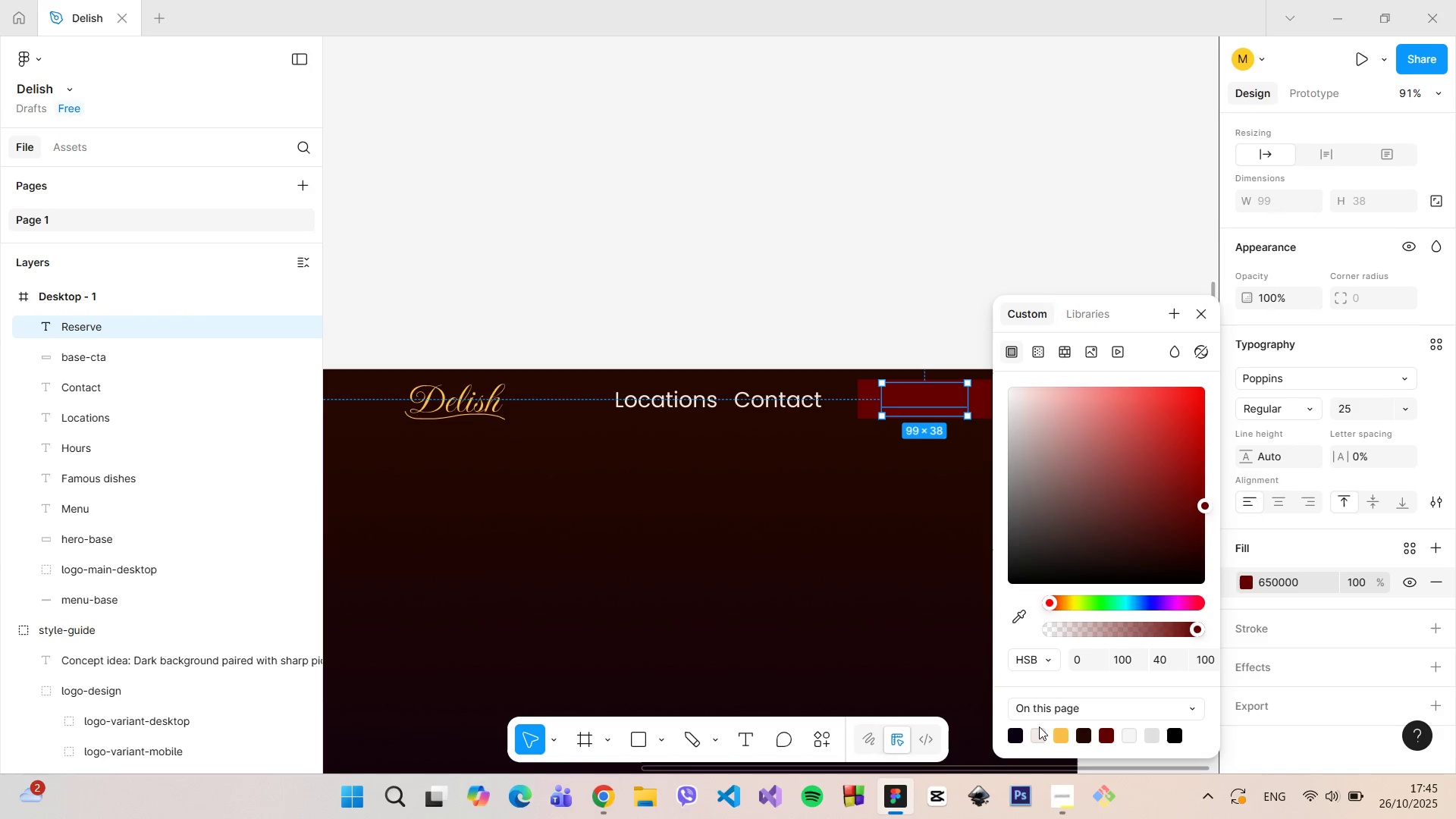 
left_click([1039, 733])
 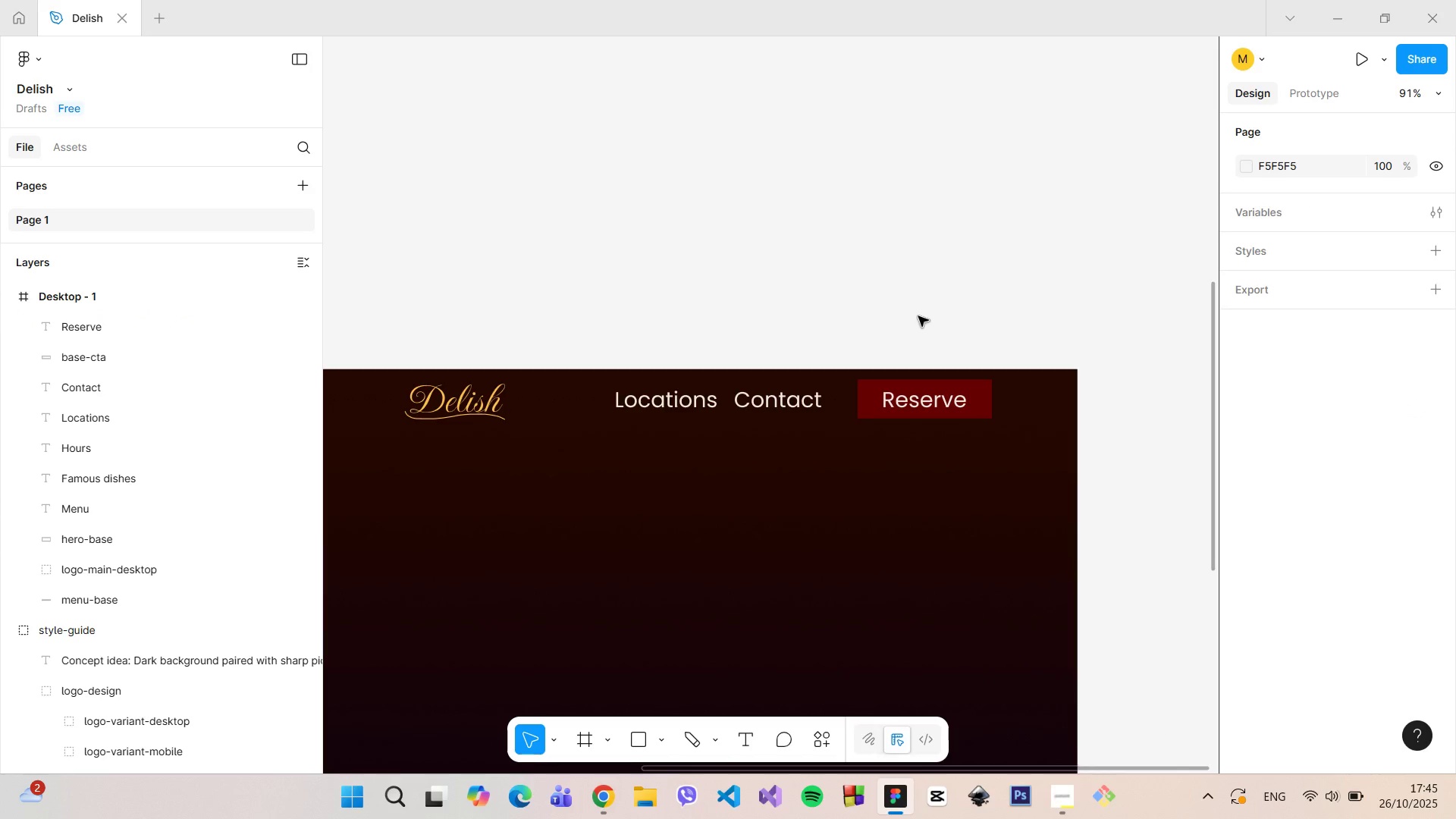 
double_click([918, 316])
 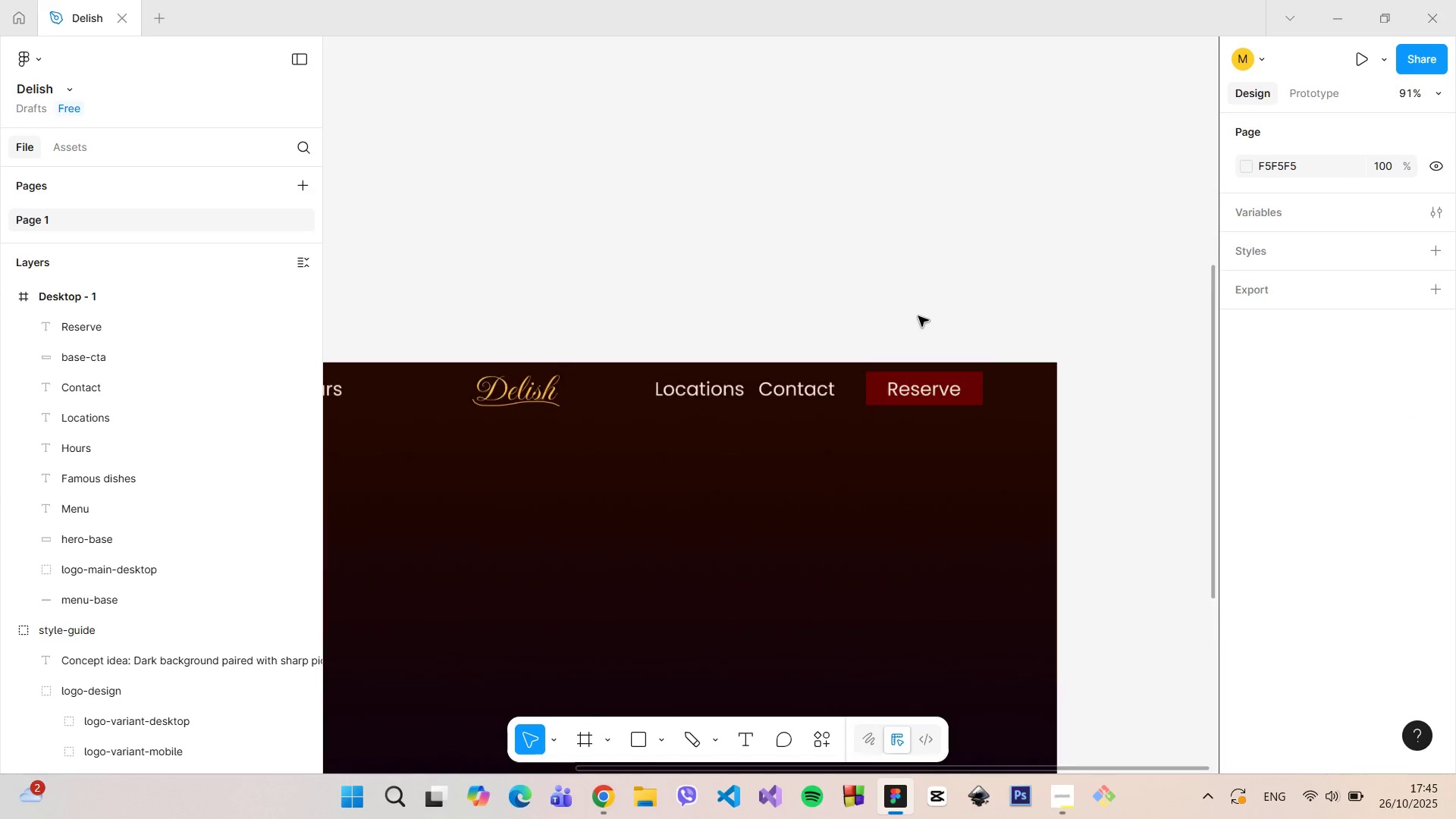 
scroll: coordinate [918, 316], scroll_direction: down, amount: 7.0
 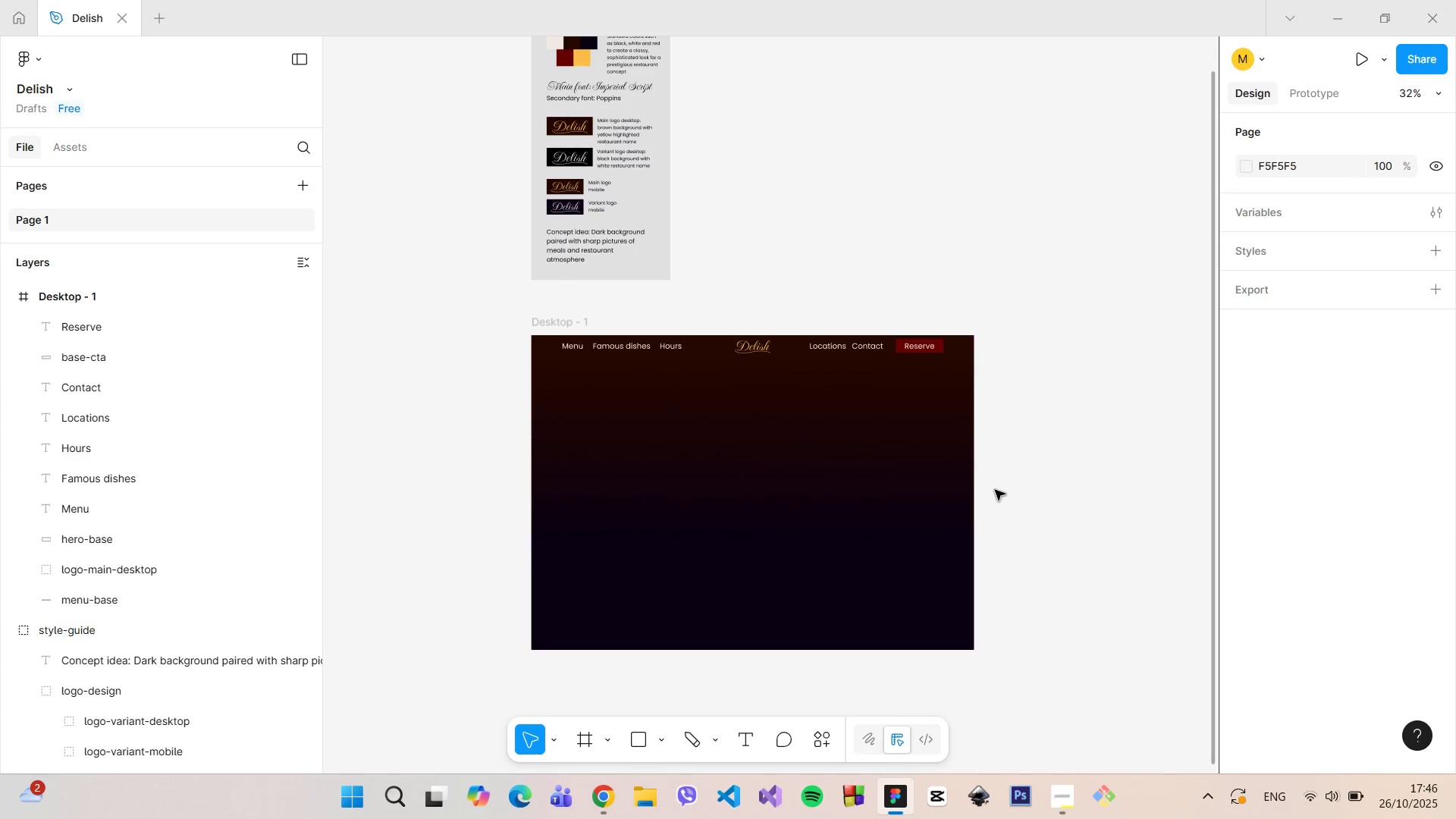 
scroll: coordinate [995, 490], scroll_direction: up, amount: 7.0
 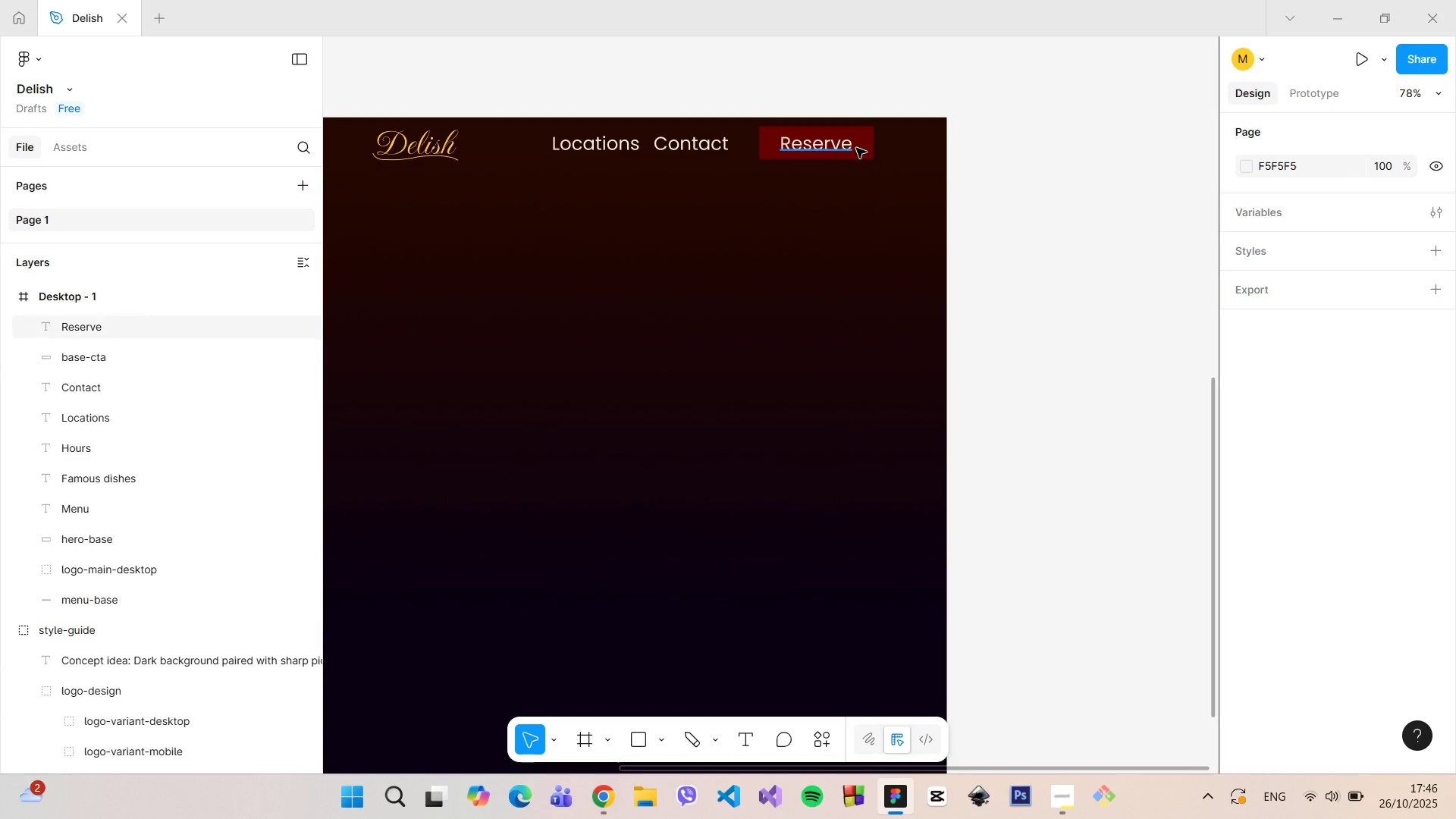 
left_click([856, 148])
 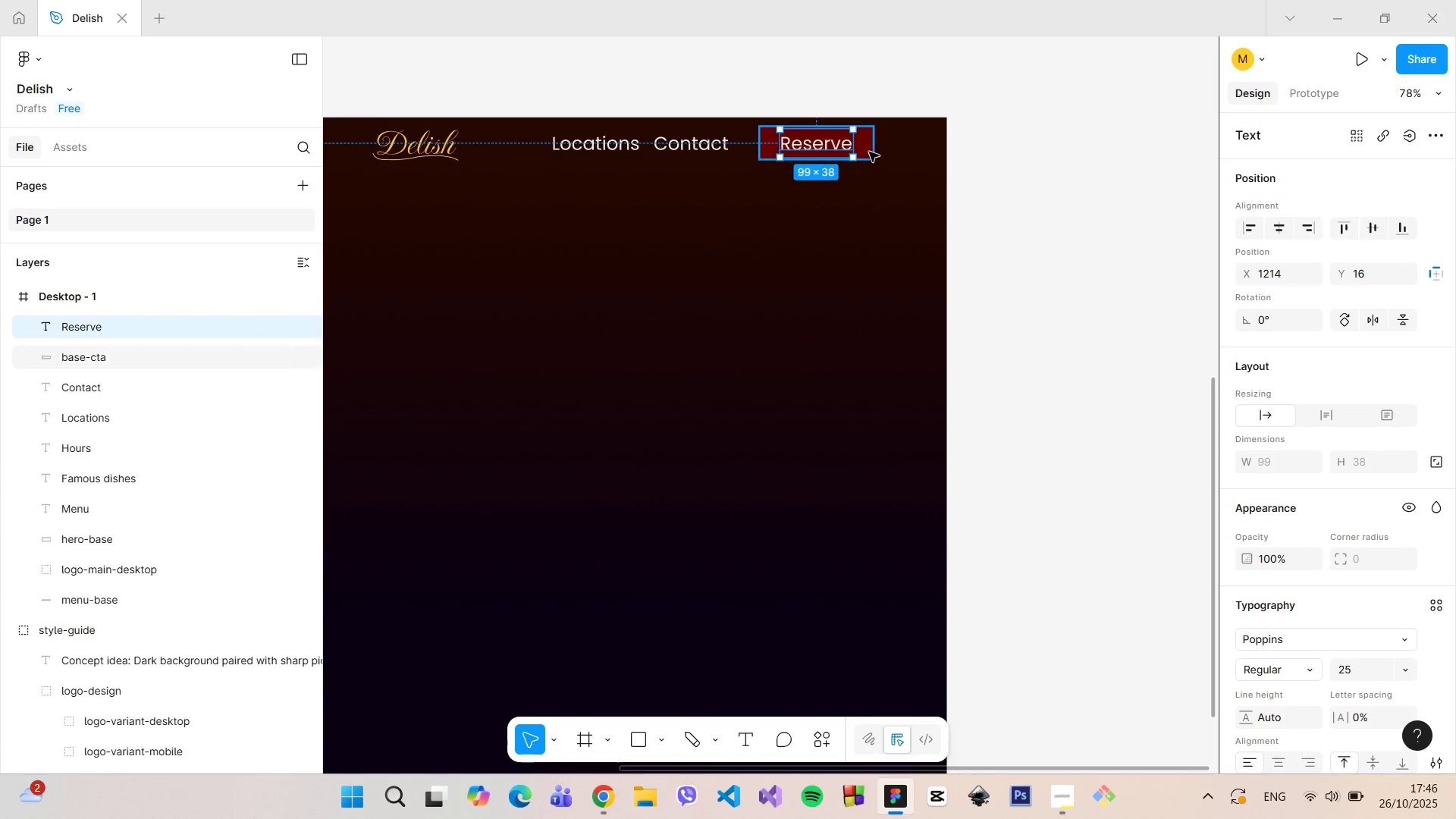 
left_click([869, 152])
 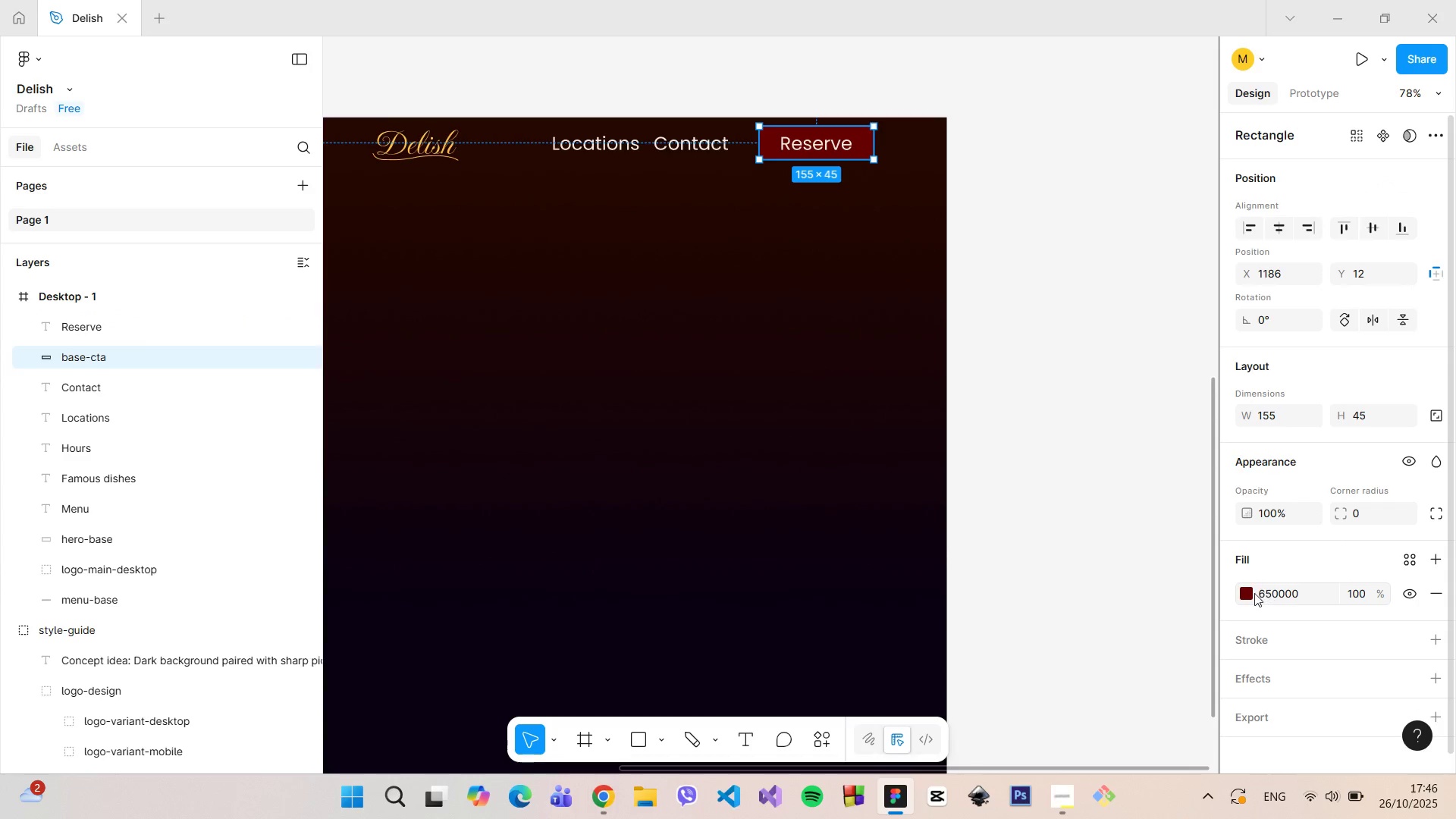 
left_click([1245, 596])
 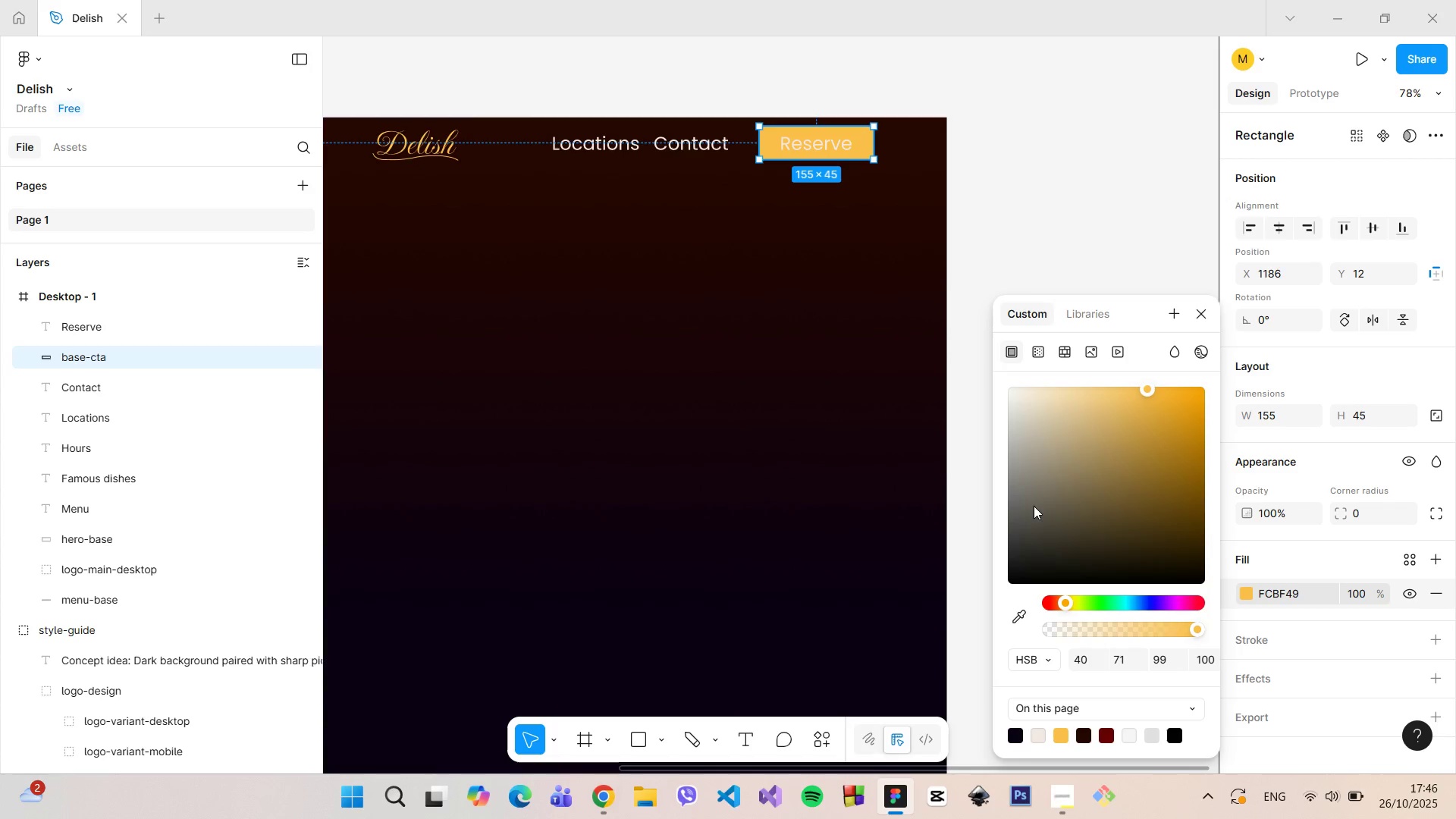 
double_click([1018, 177])
 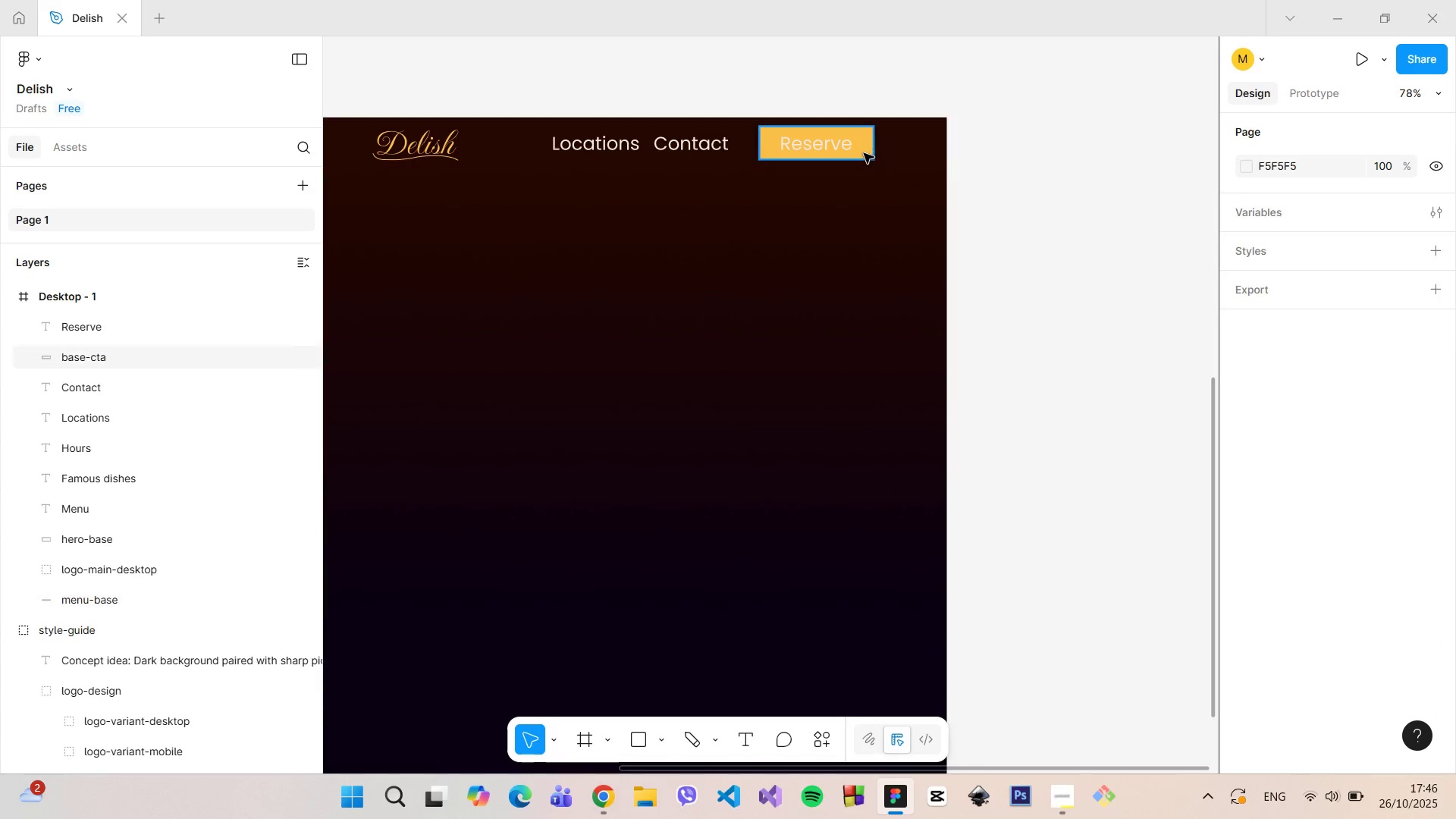 
left_click([862, 153])
 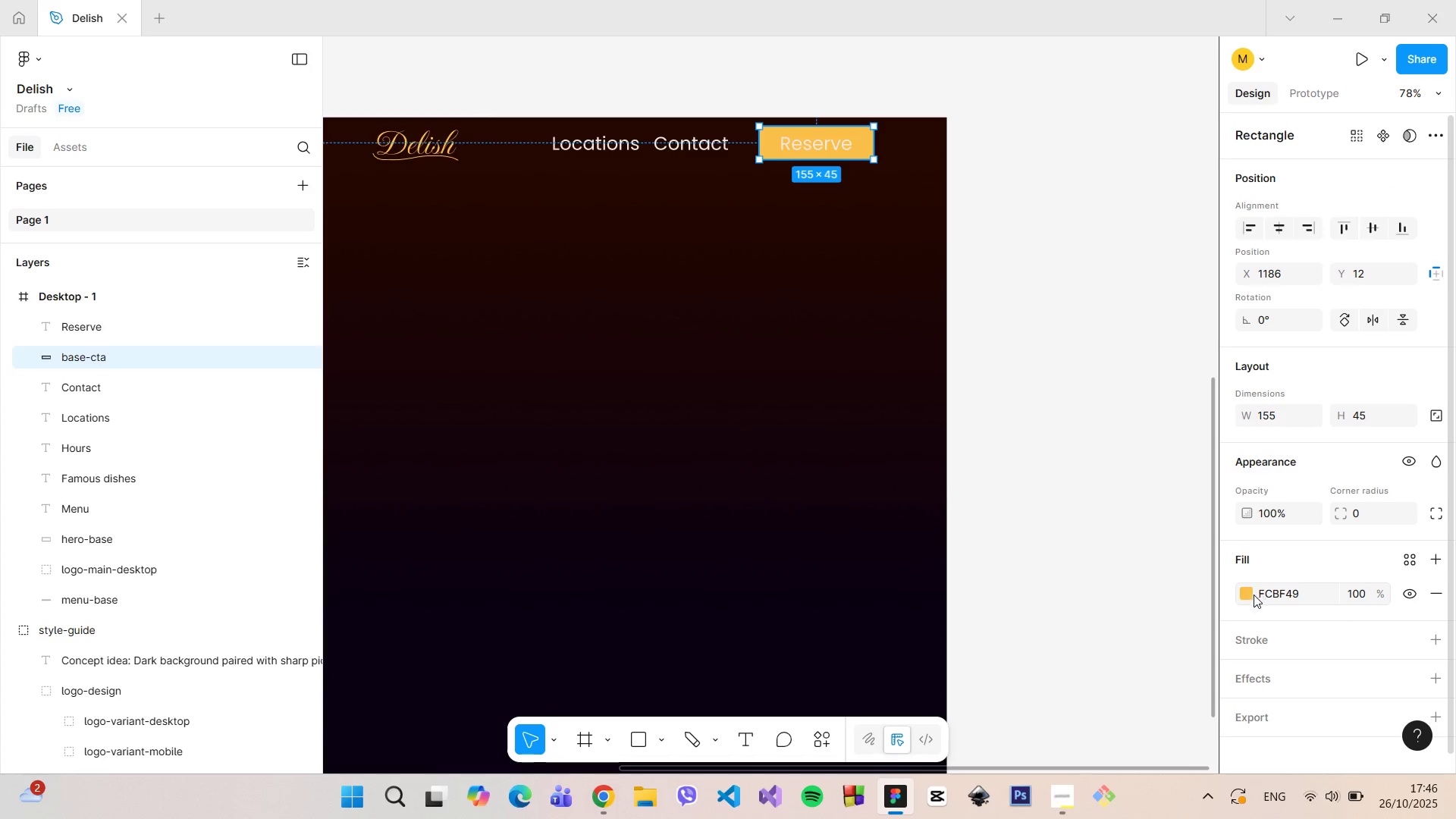 
left_click([1248, 595])
 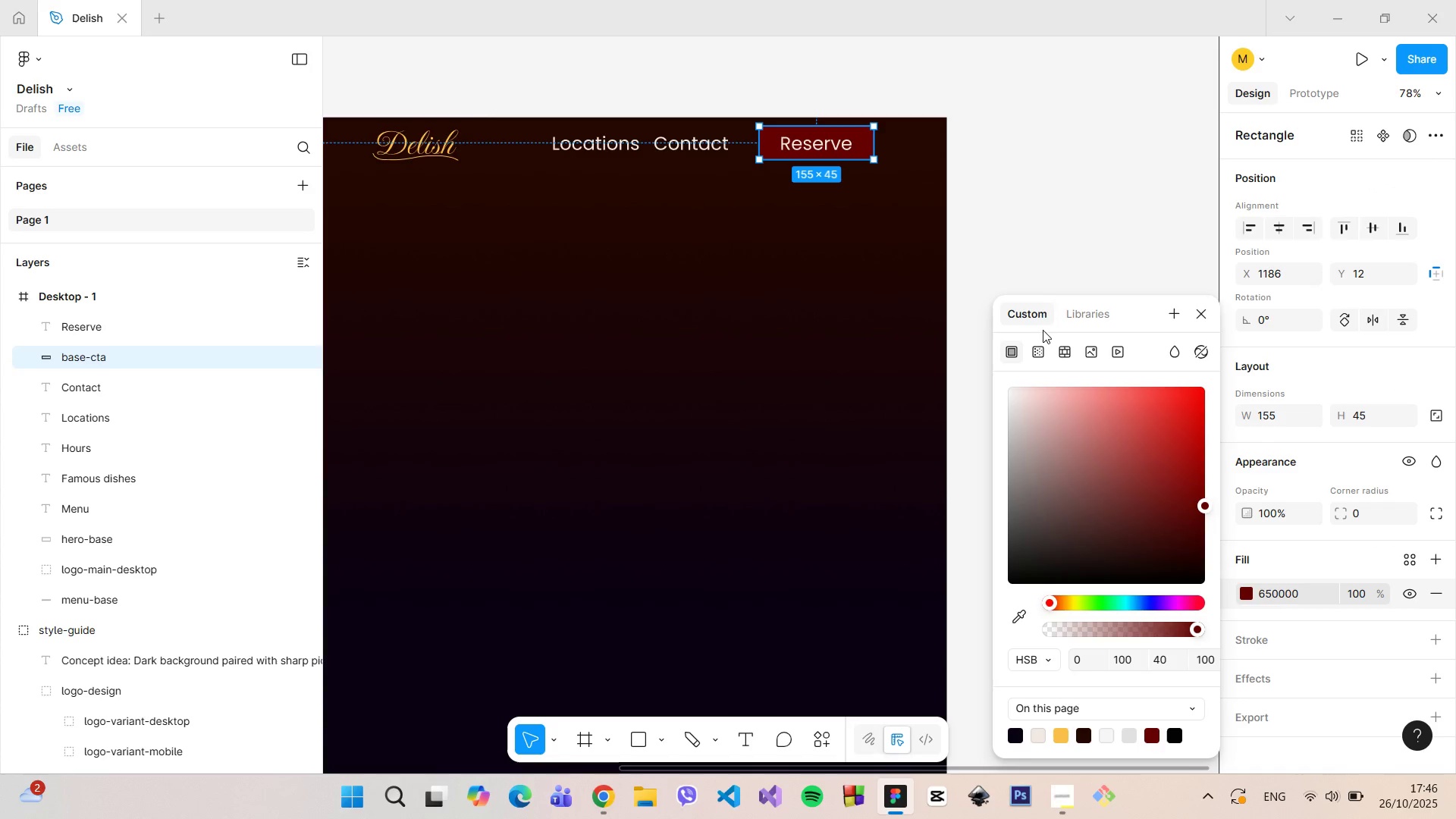 
double_click([1015, 179])
 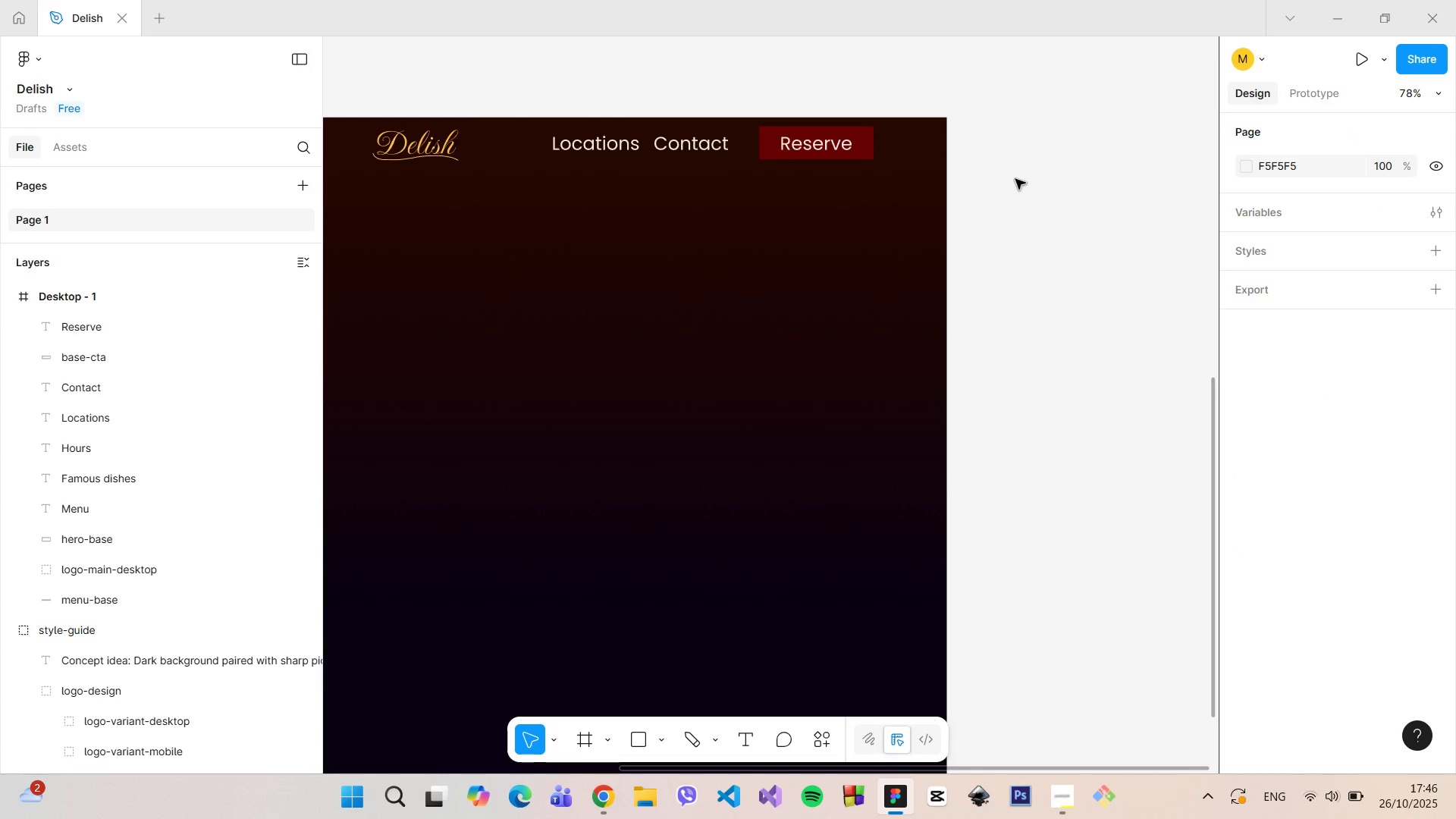 
scroll: coordinate [1015, 179], scroll_direction: down, amount: 5.0
 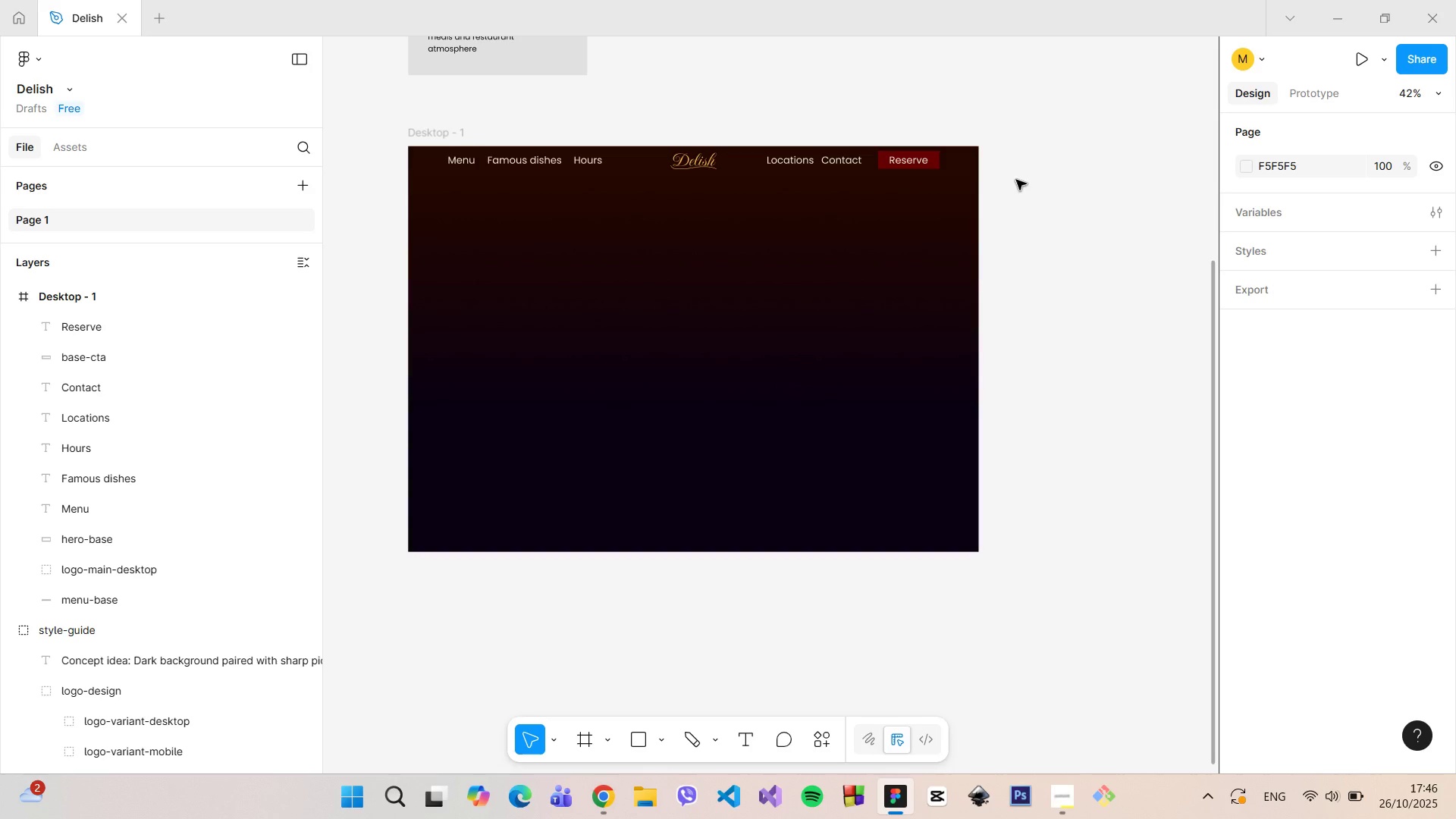 
wait(5.64)
 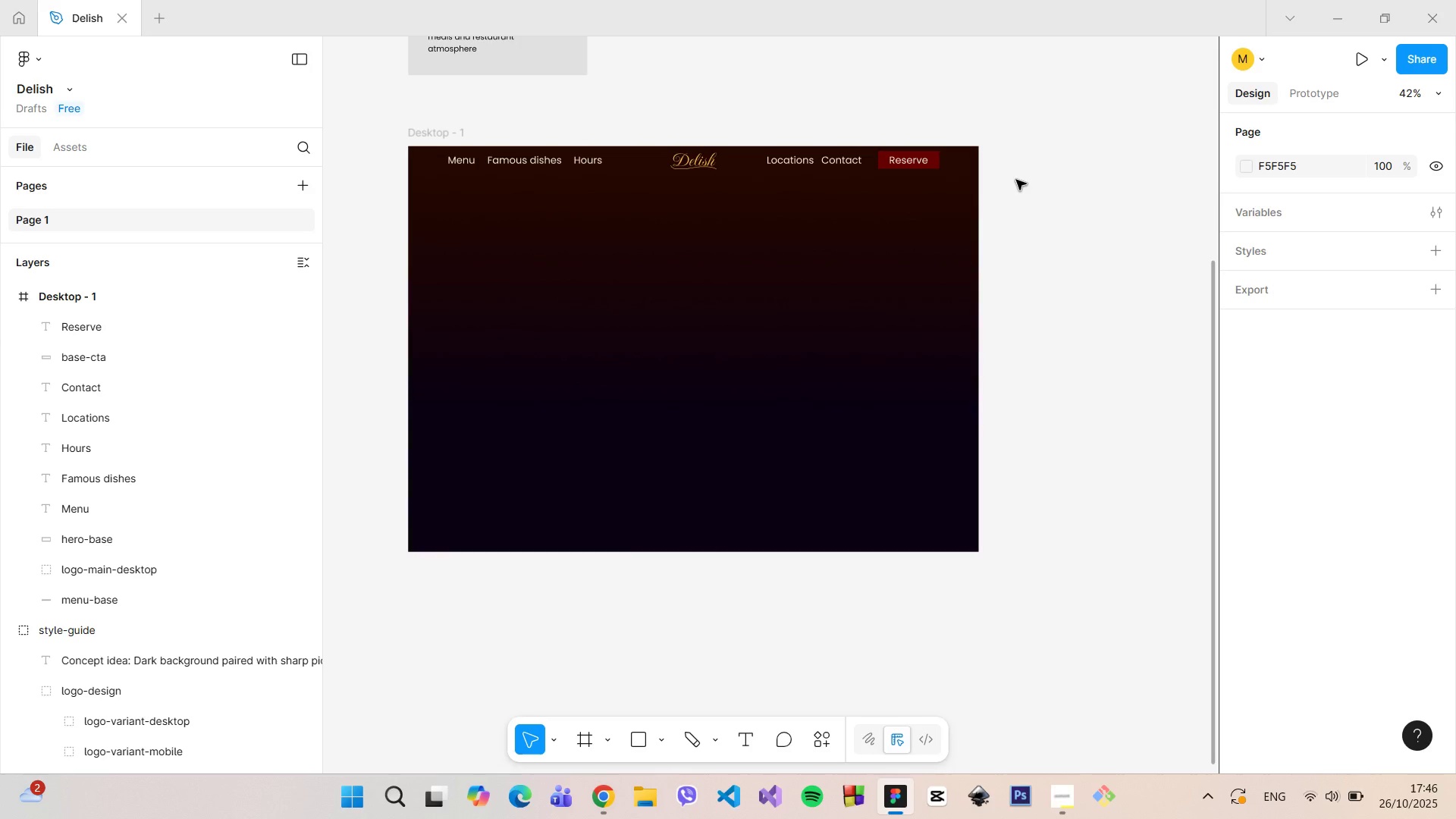 
scroll: coordinate [956, 102], scroll_direction: up, amount: 6.0
 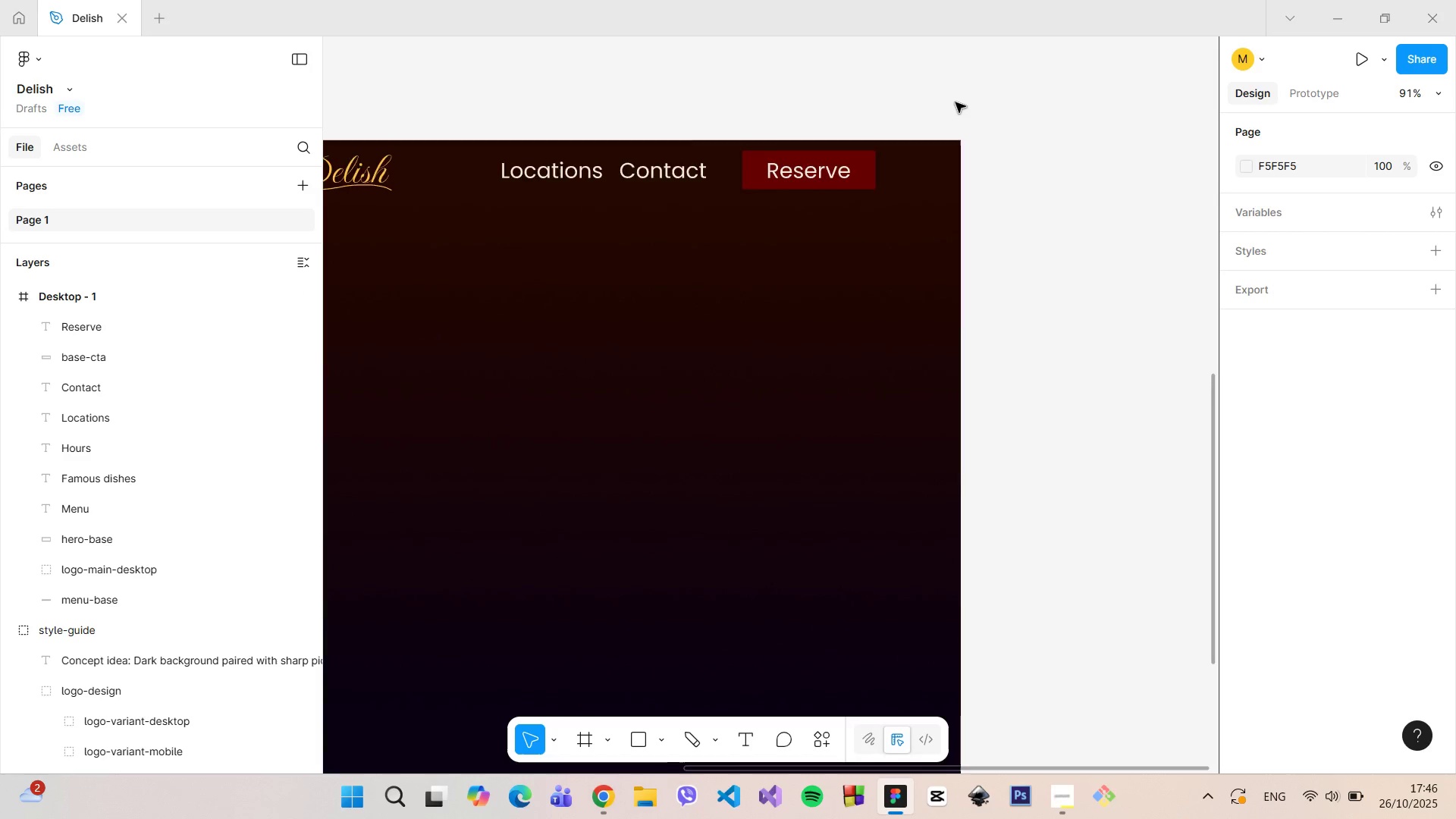 
scroll: coordinate [956, 102], scroll_direction: down, amount: 7.0
 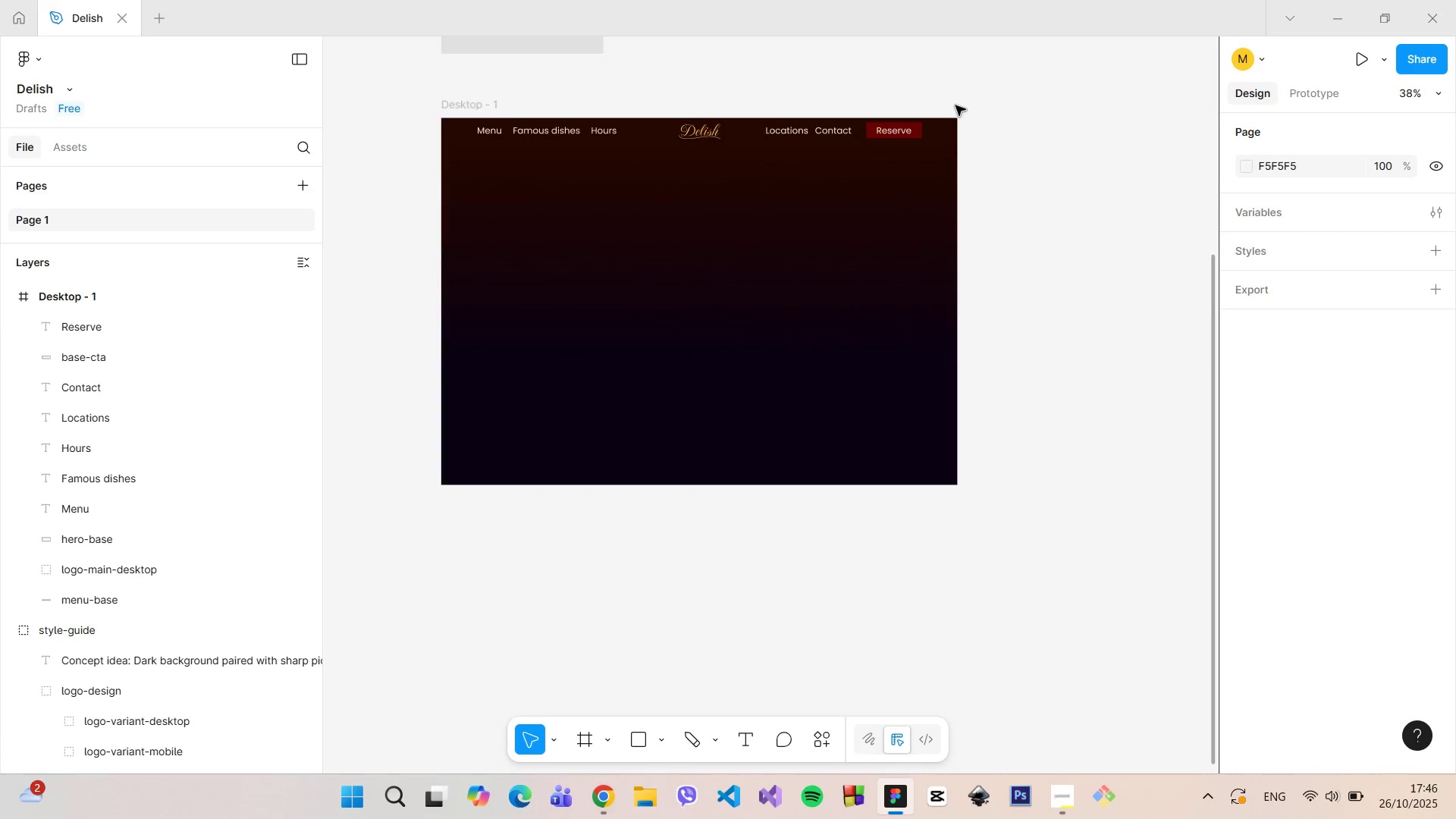 
scroll: coordinate [956, 105], scroll_direction: up, amount: 4.0
 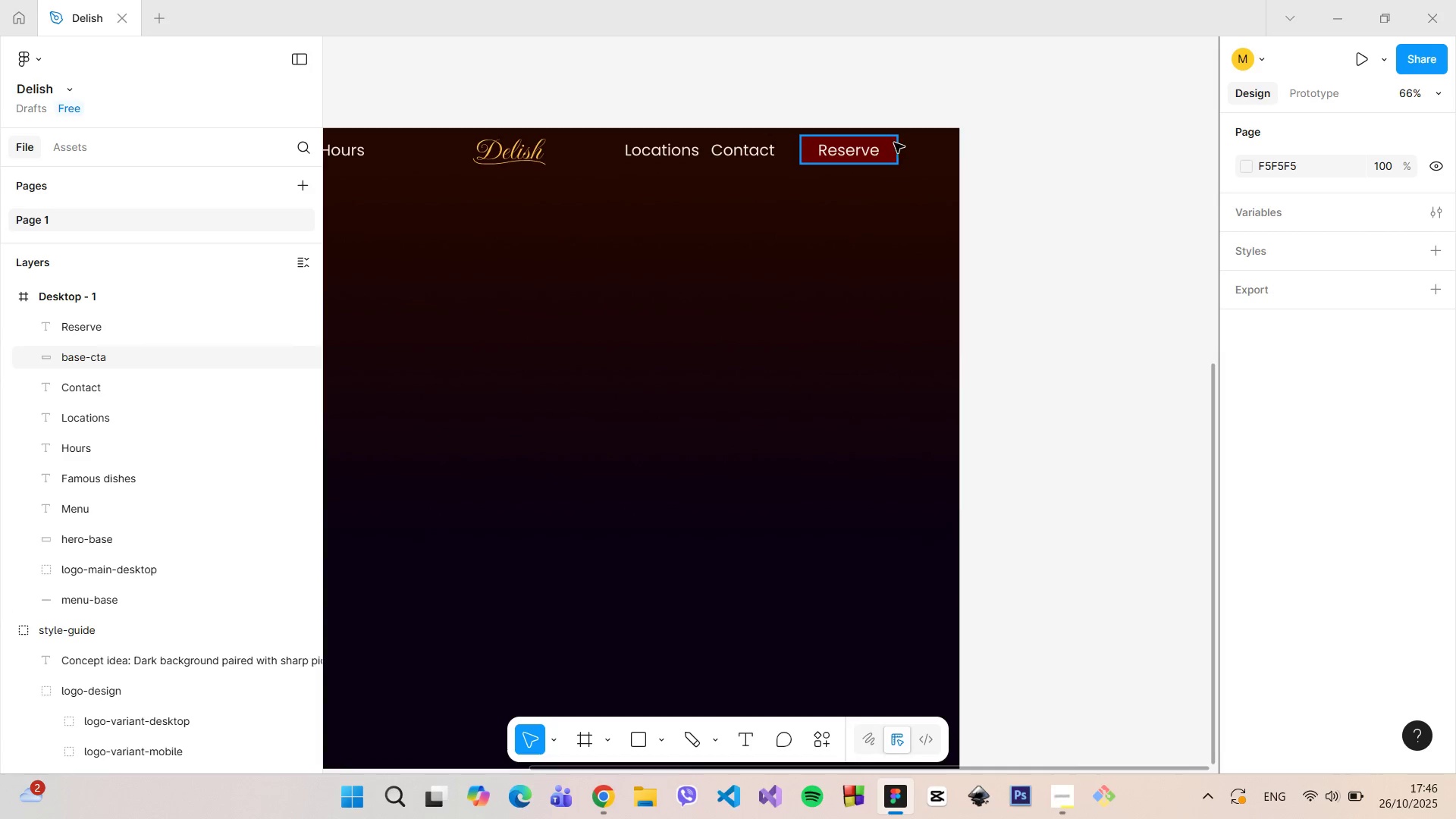 
left_click([893, 143])
 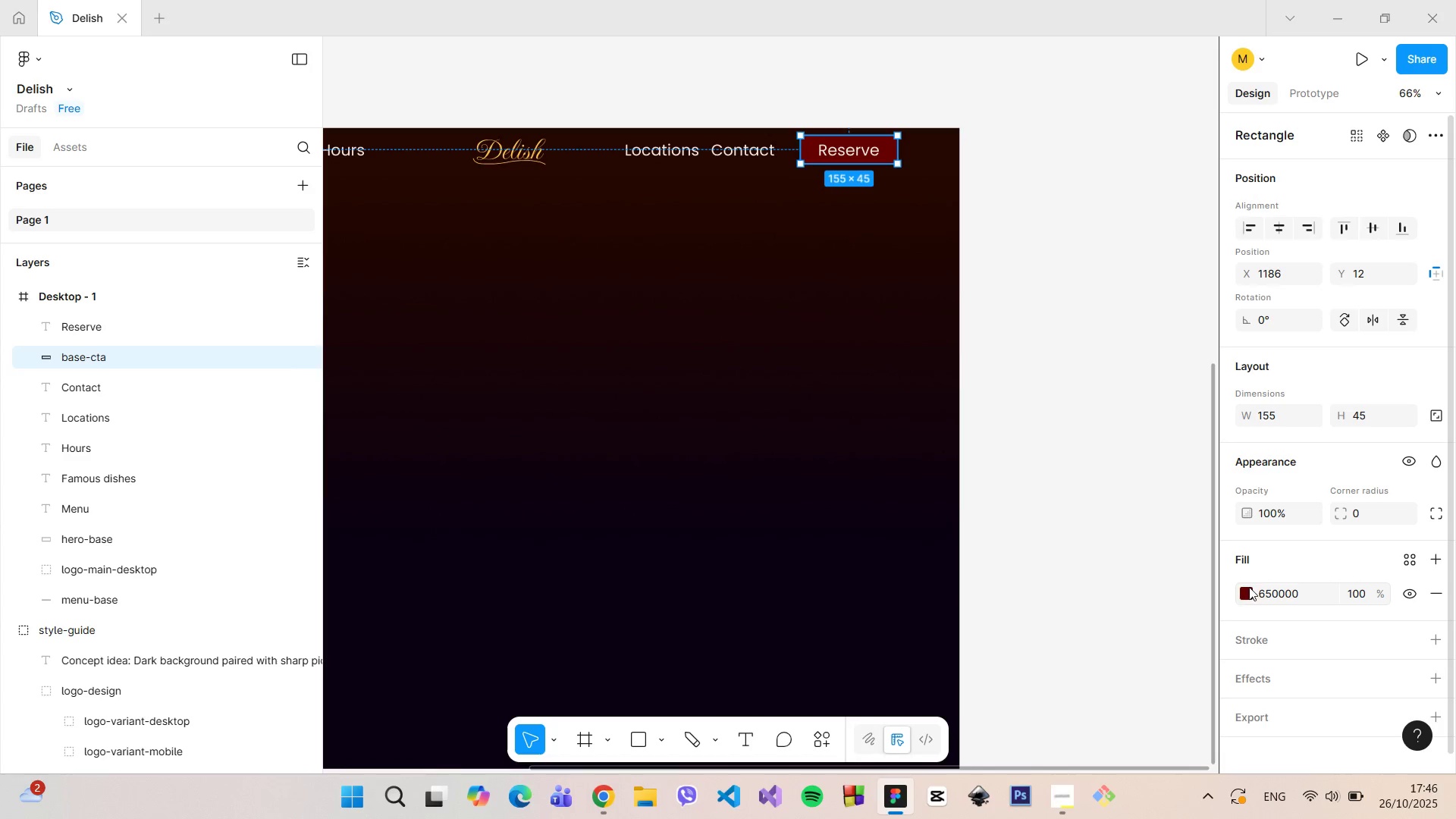 
left_click([1246, 589])
 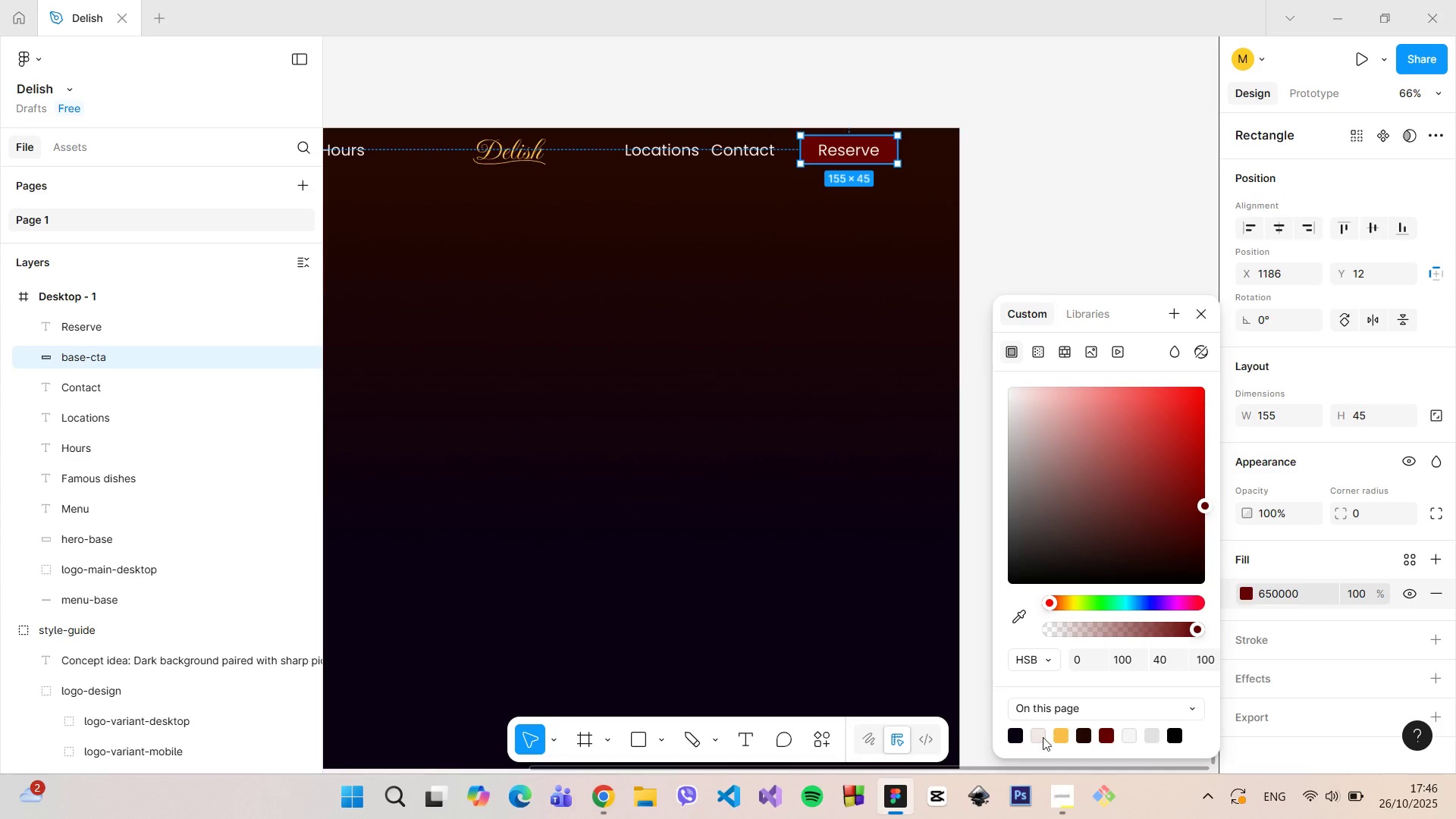 
left_click([1037, 737])
 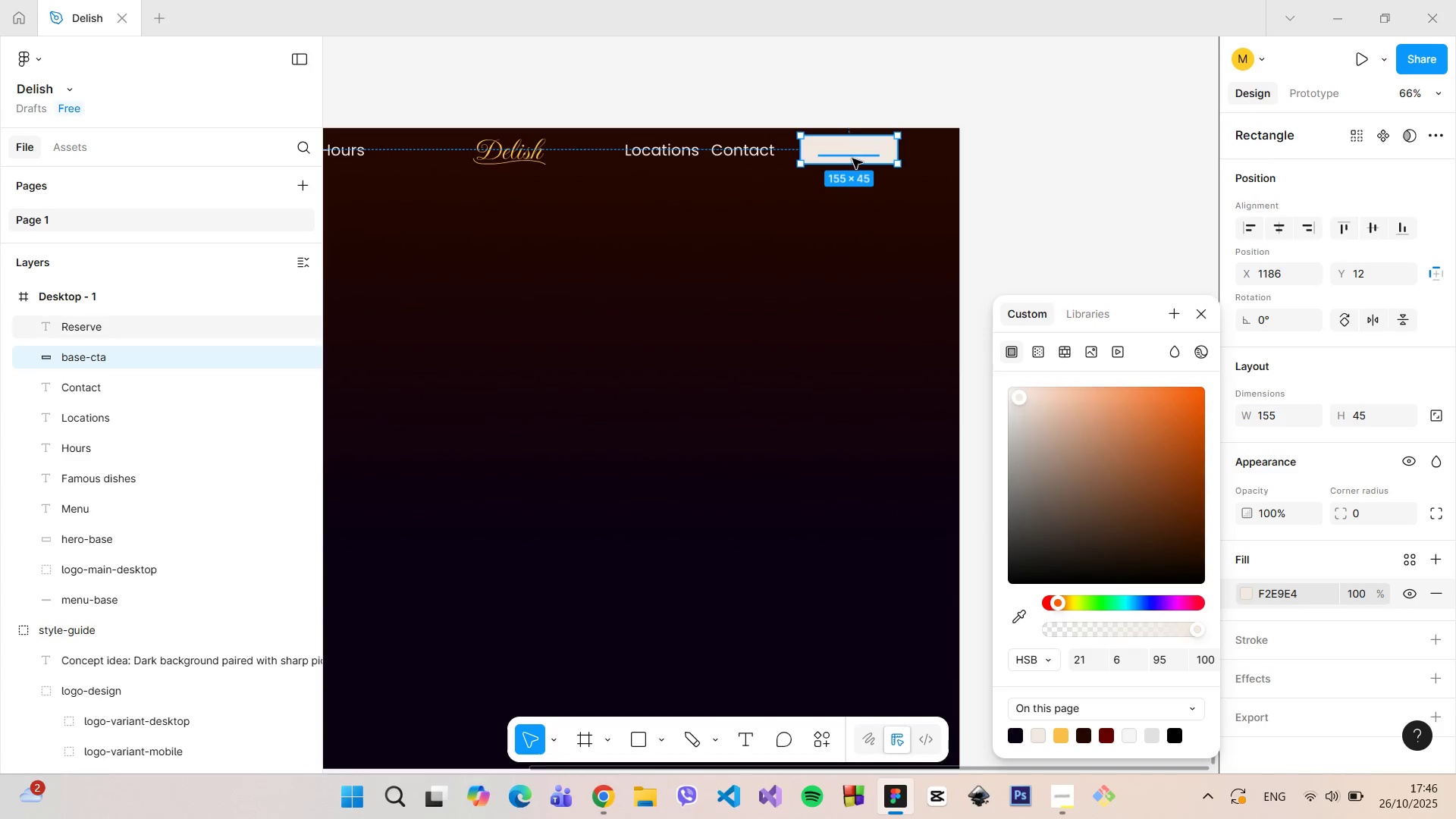 
left_click([852, 158])
 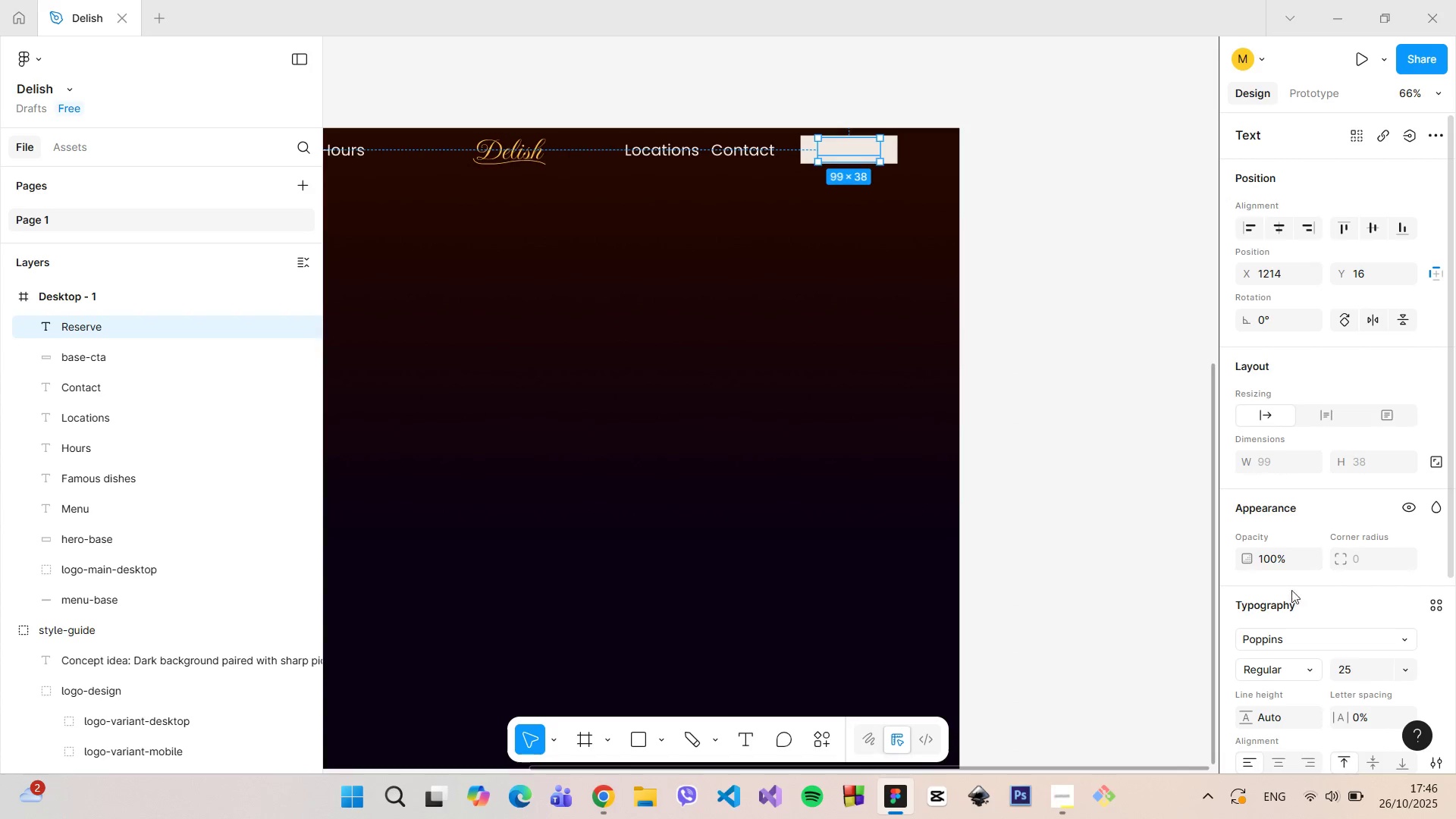 
scroll: coordinate [1282, 614], scroll_direction: down, amount: 4.0
 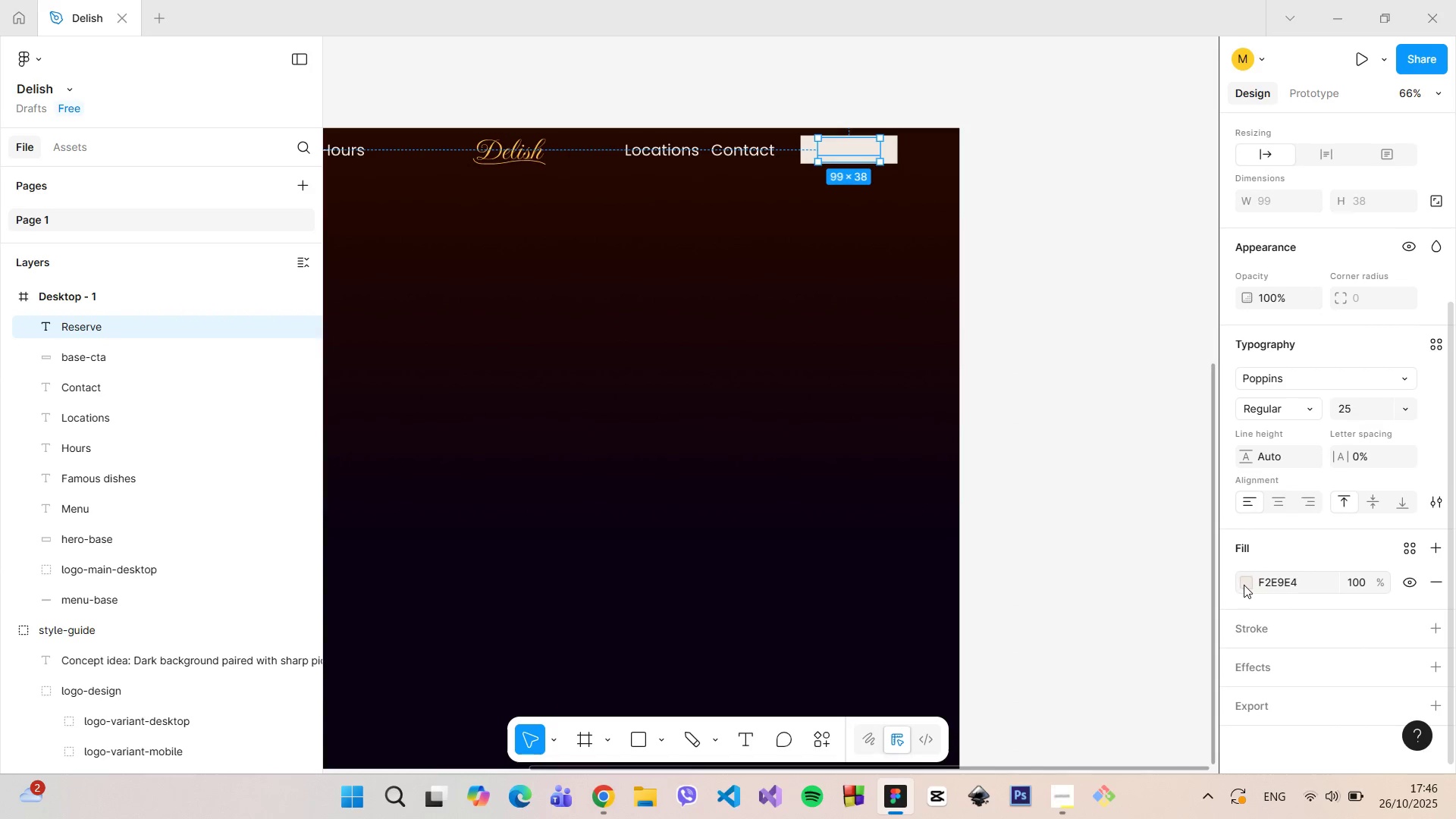 
left_click([1244, 585])
 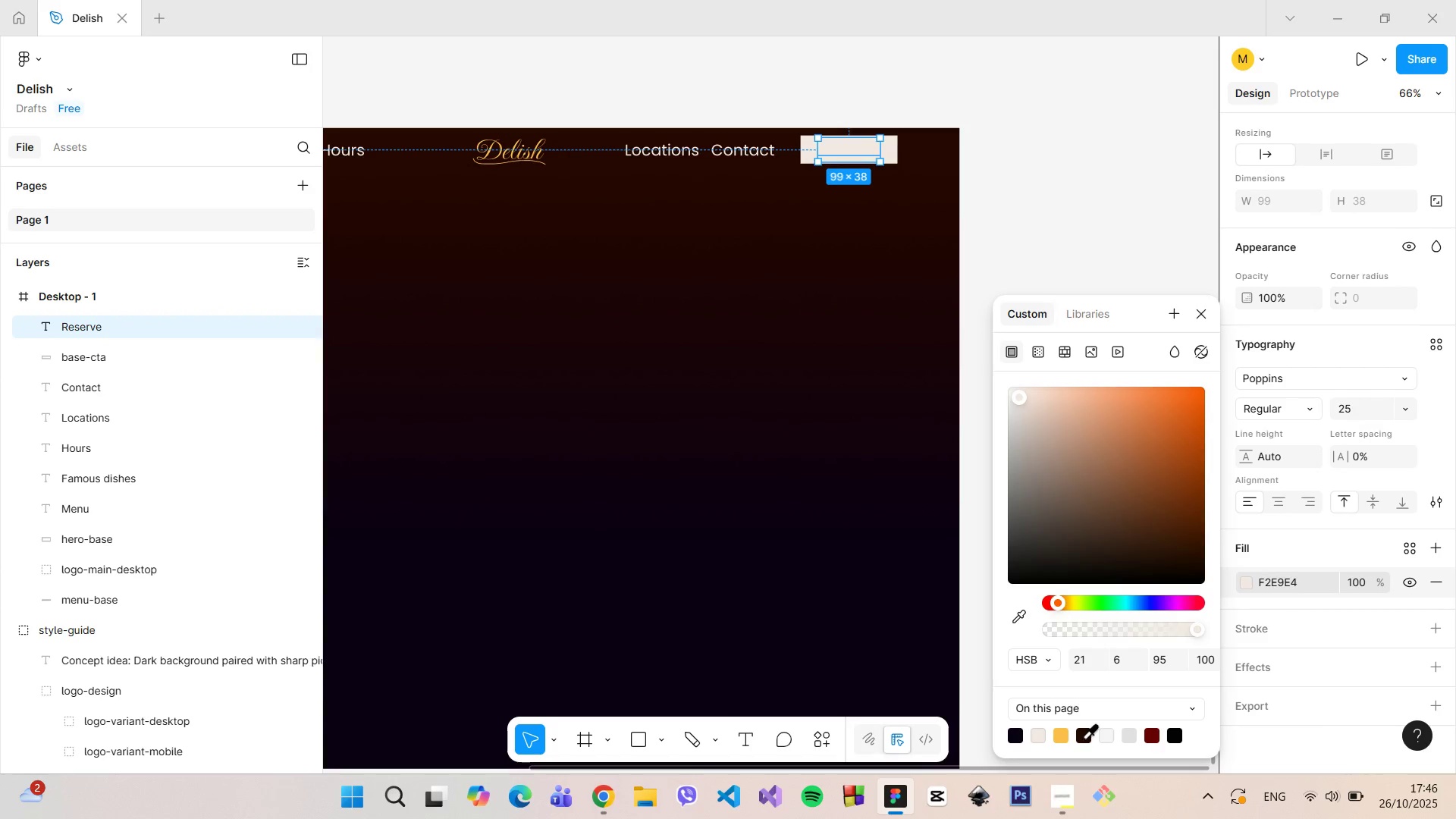 
left_click([1083, 738])
 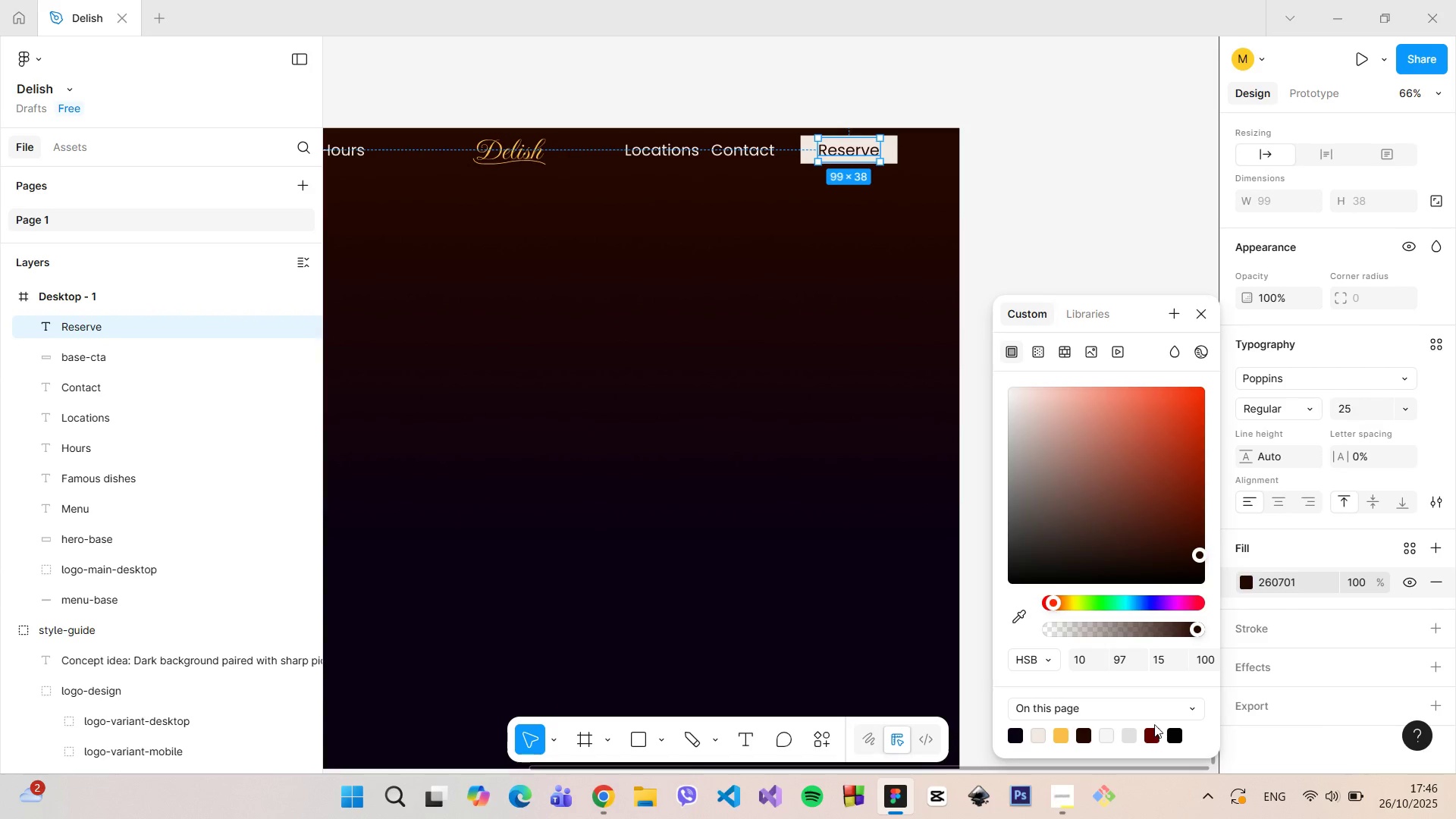 
left_click([990, 117])
 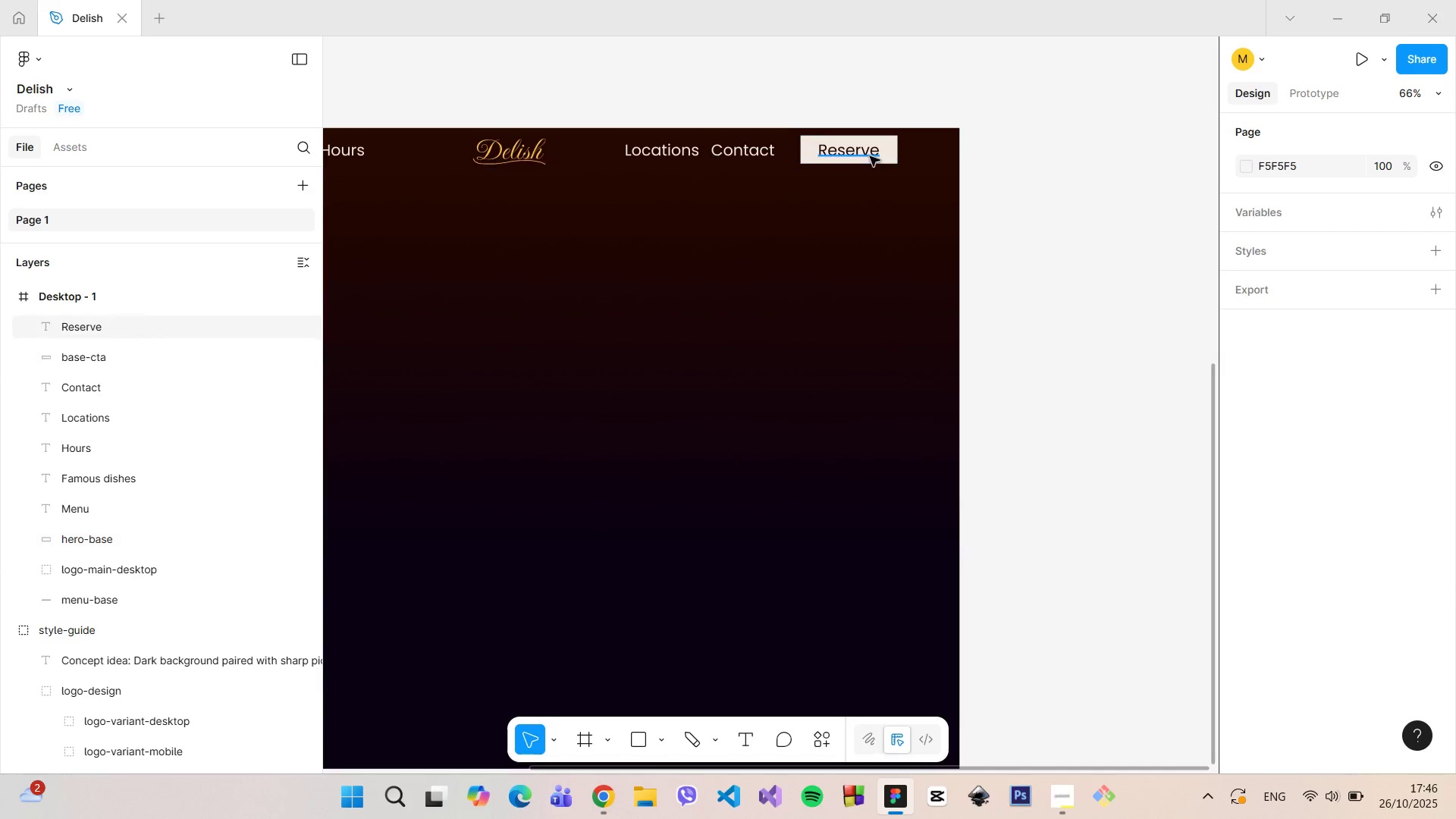 
left_click([866, 152])
 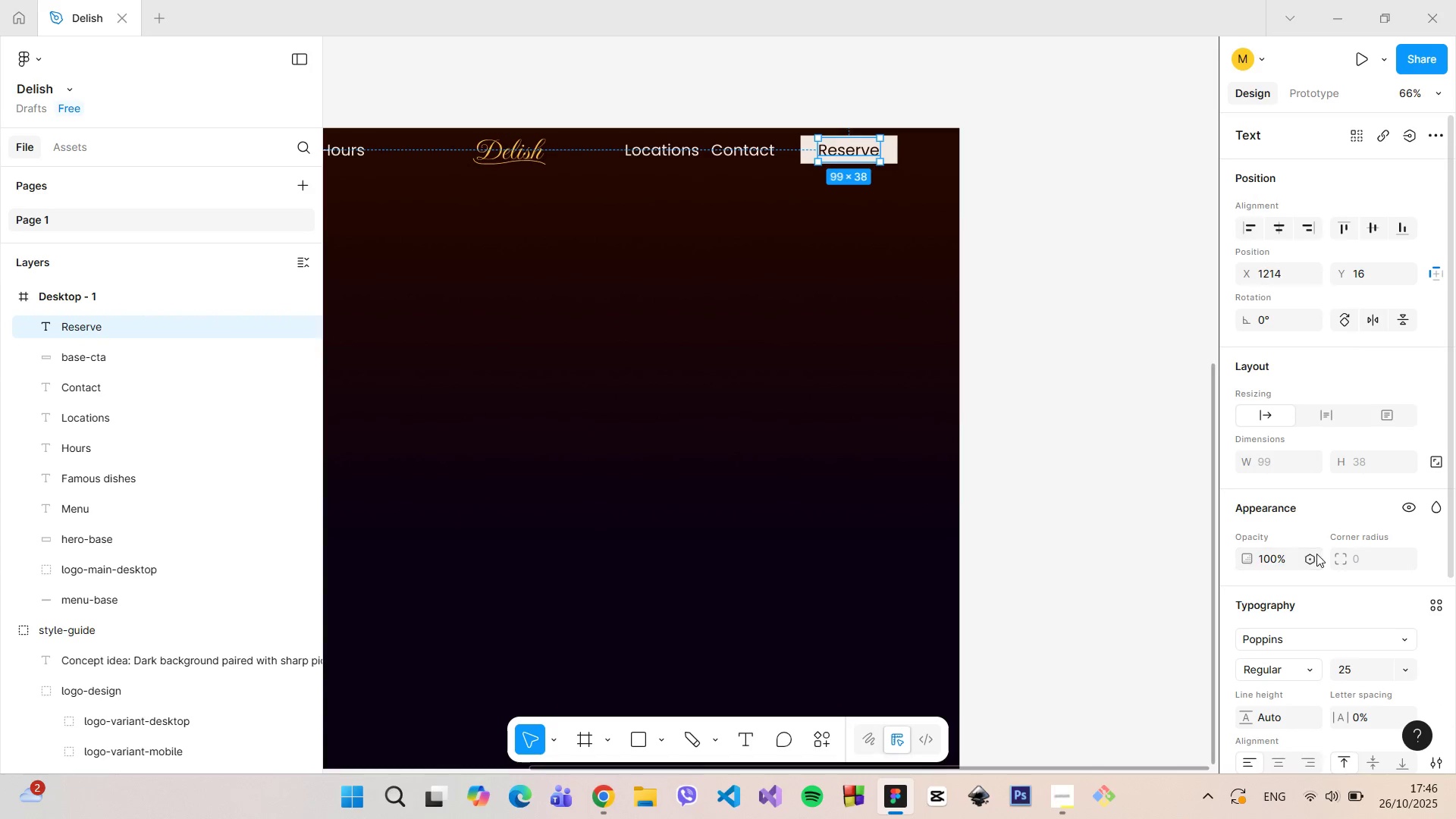 
scroll: coordinate [1316, 554], scroll_direction: down, amount: 3.0
 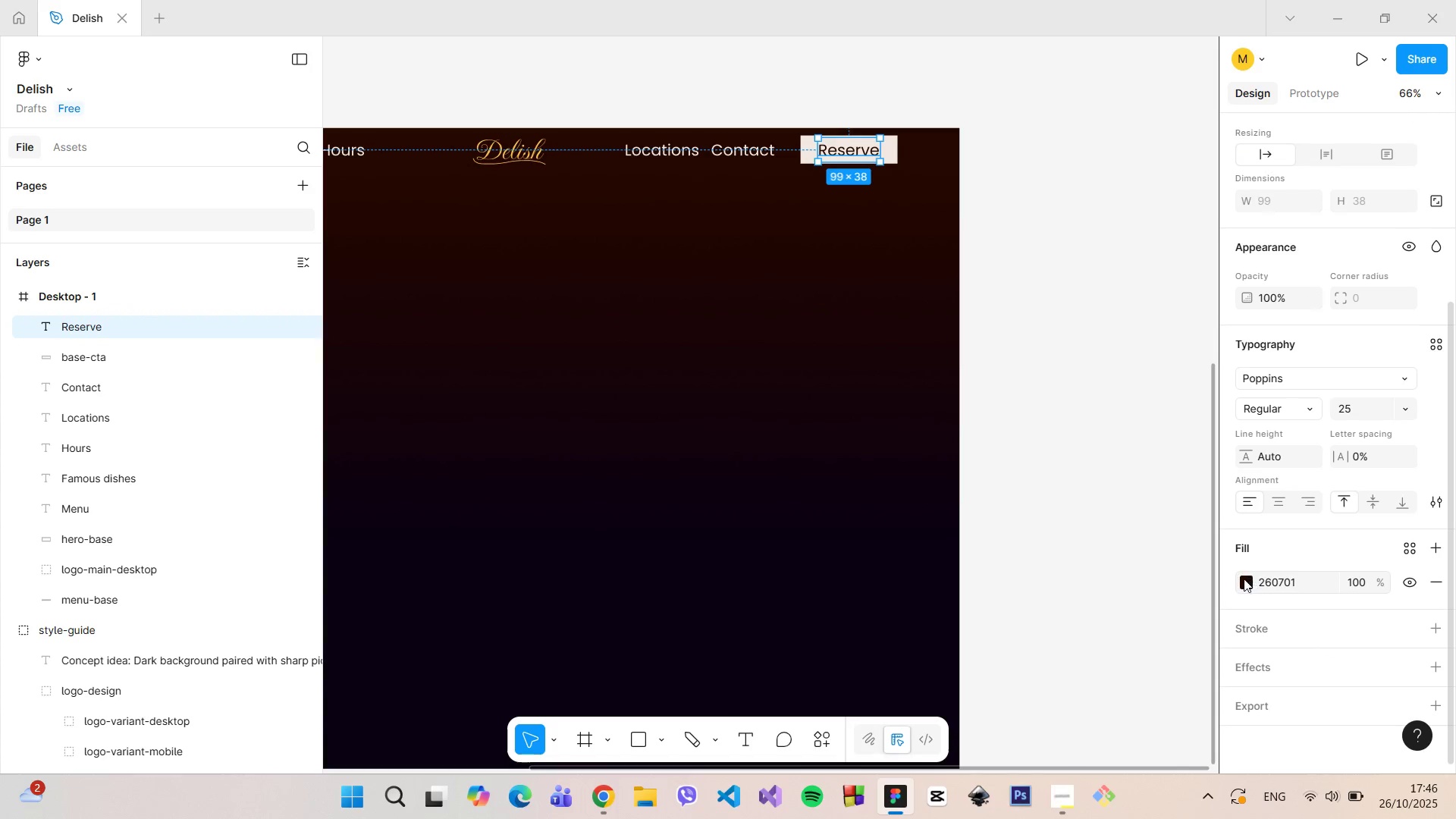 
left_click([1244, 579])
 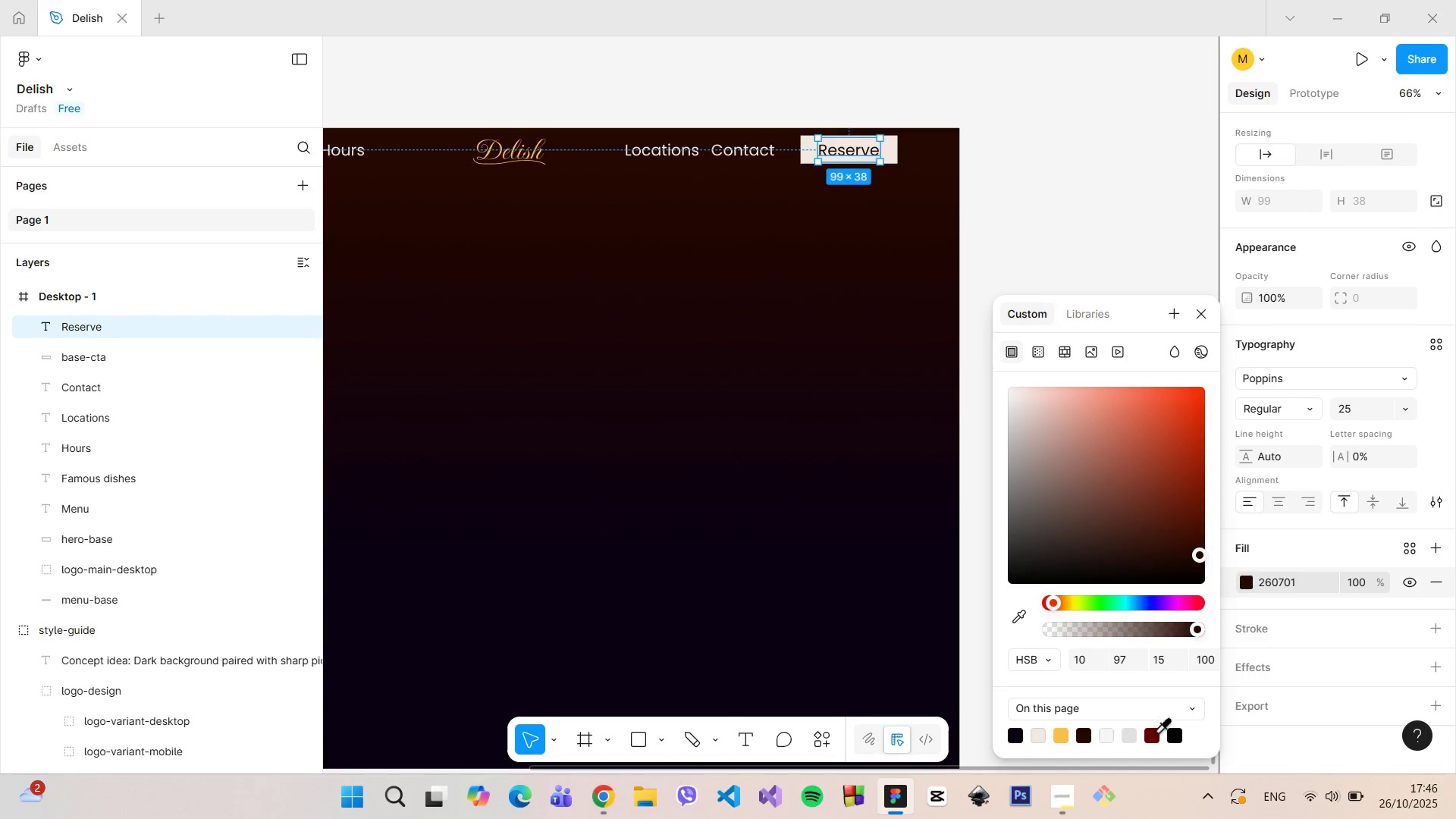 
left_click([1155, 732])
 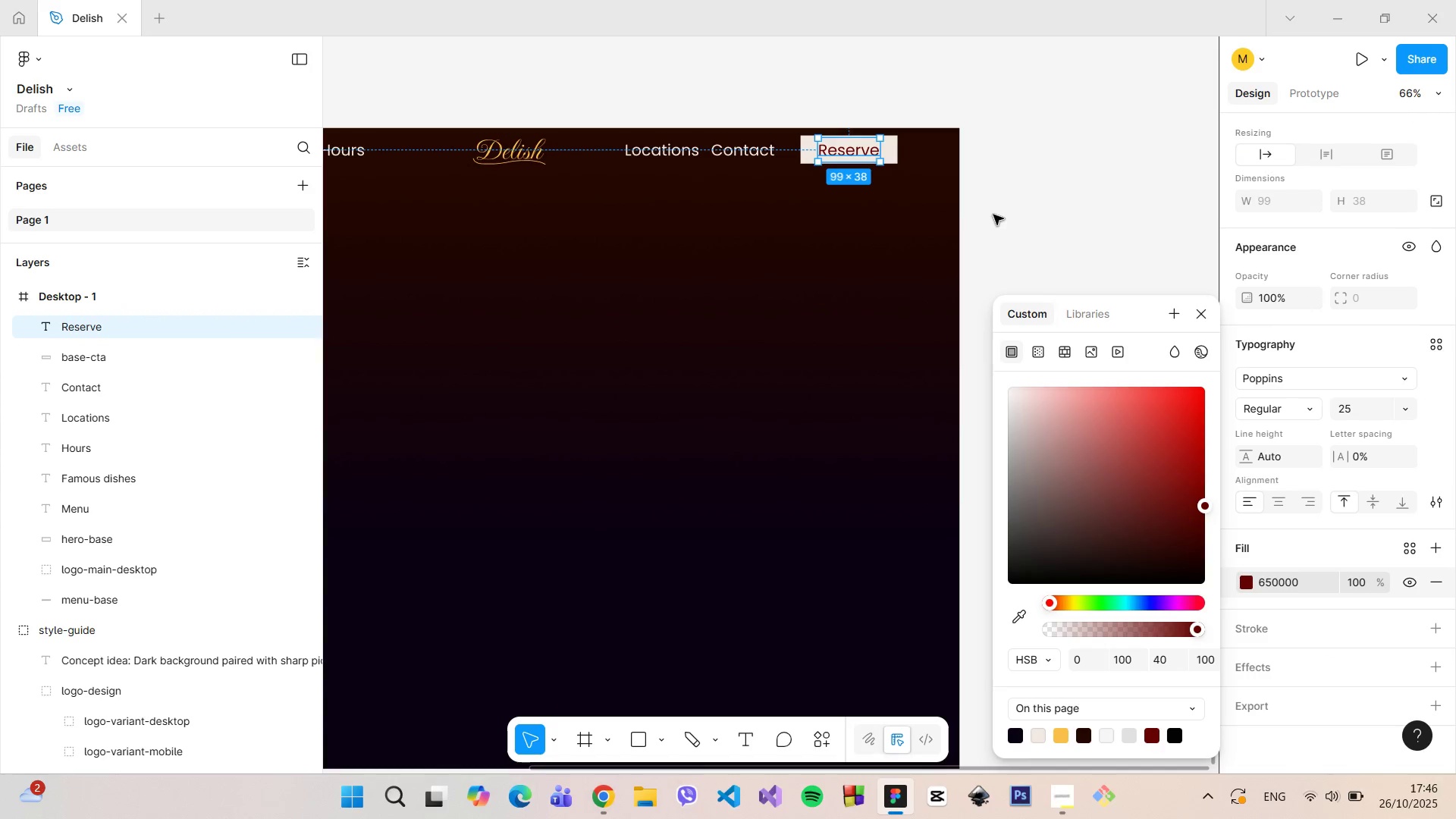 
left_click([993, 215])
 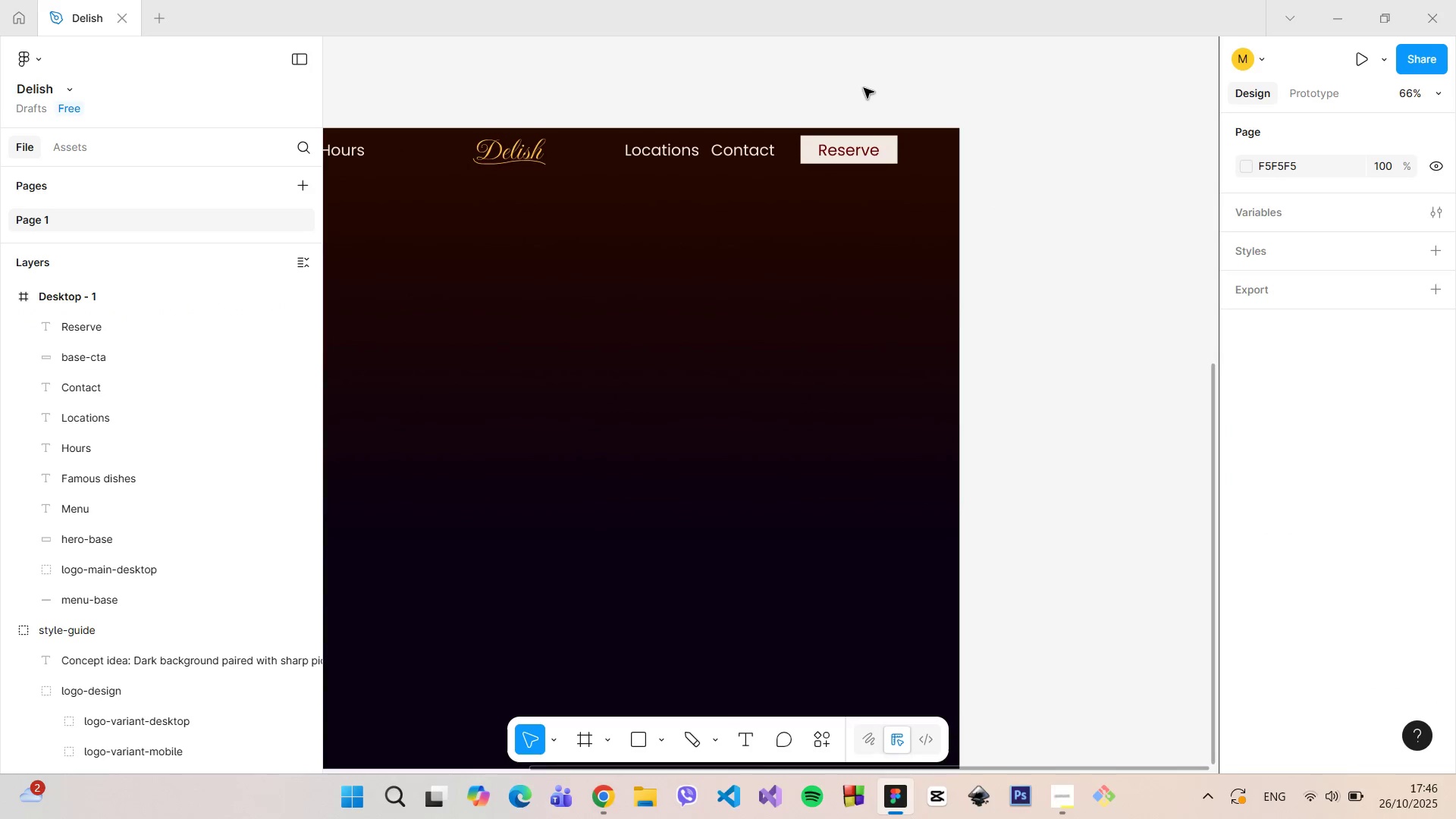 
scroll: coordinate [864, 88], scroll_direction: up, amount: 5.0
 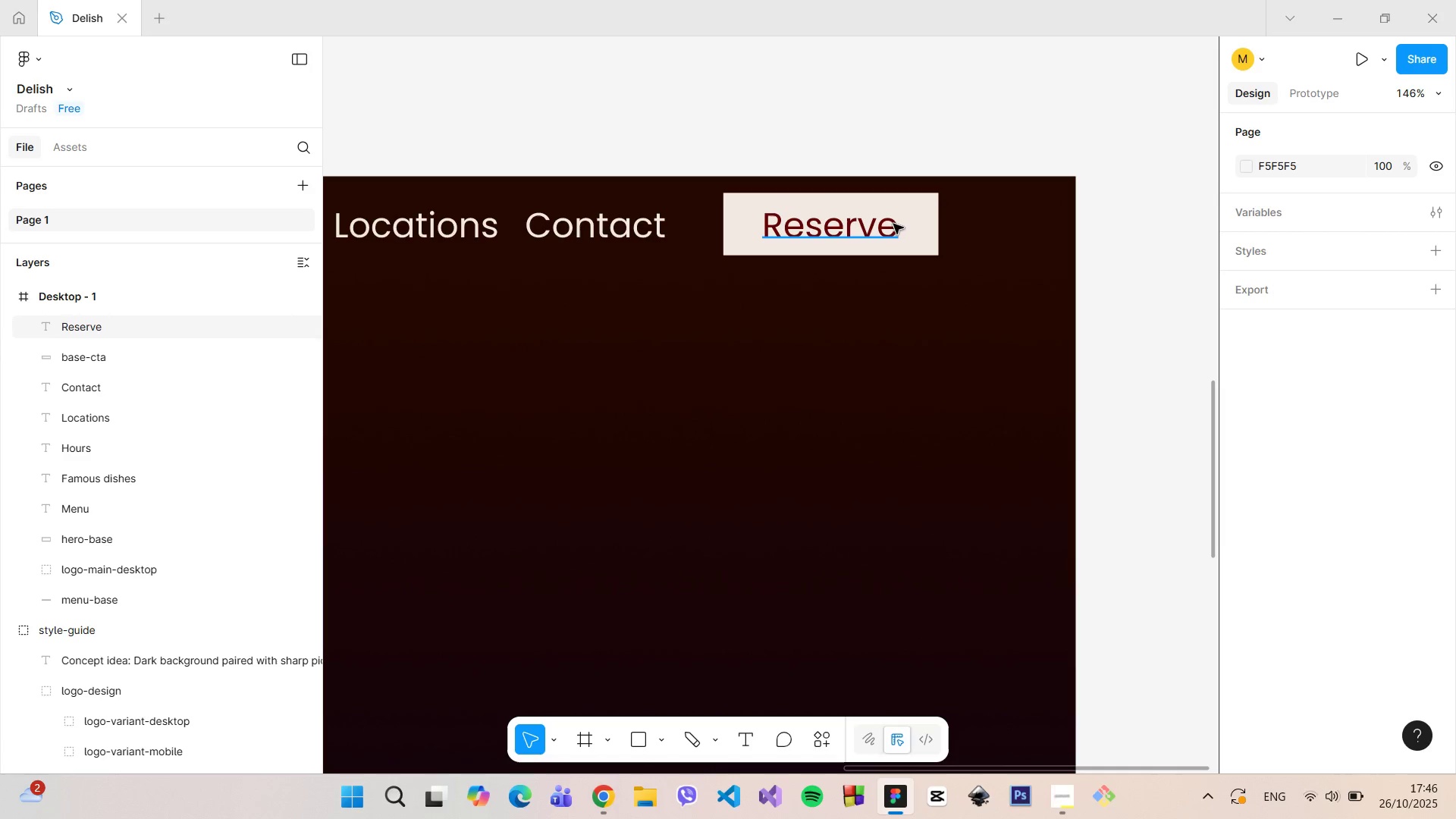 
left_click([893, 224])
 